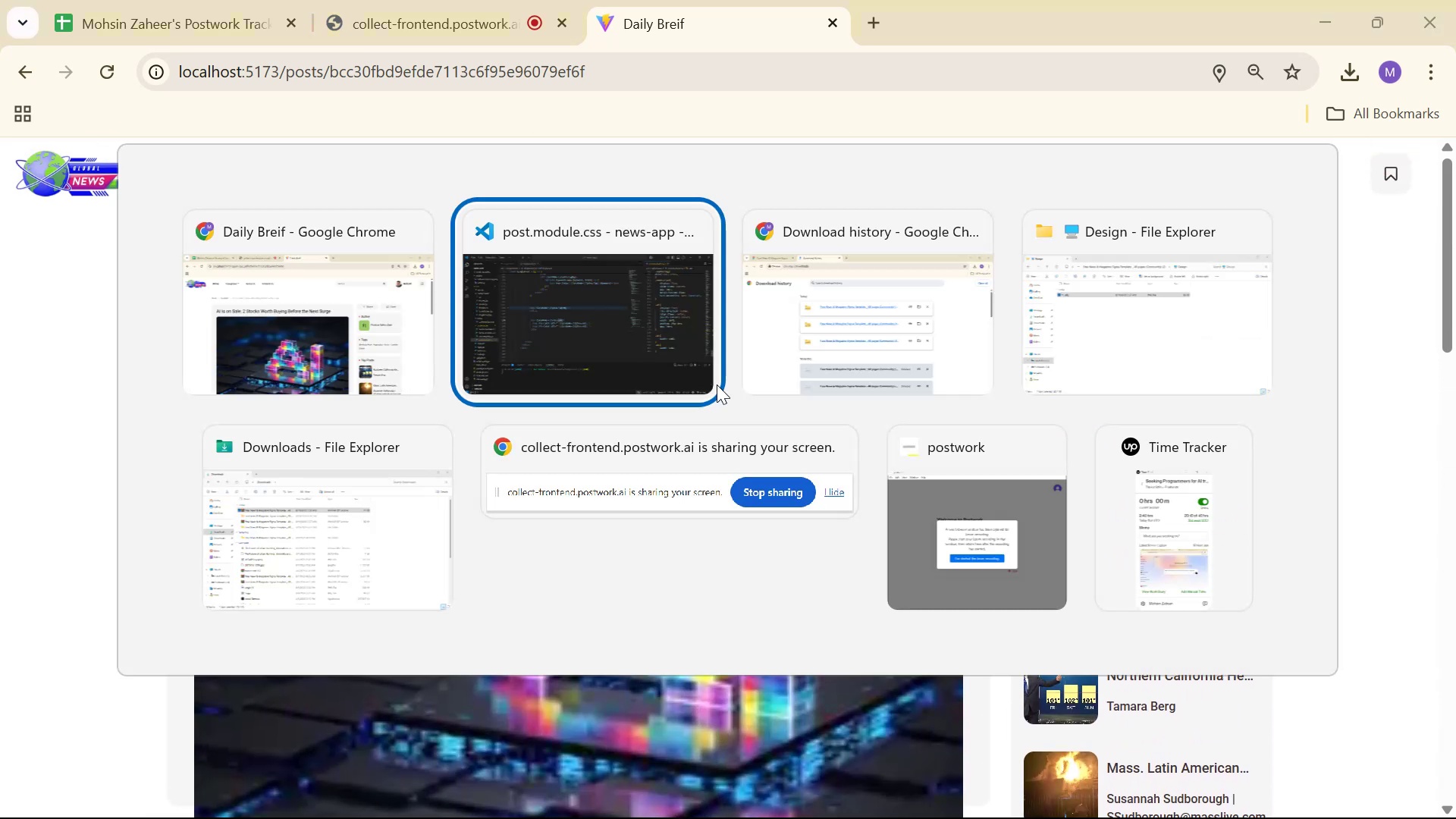 
key(Alt+Tab)
 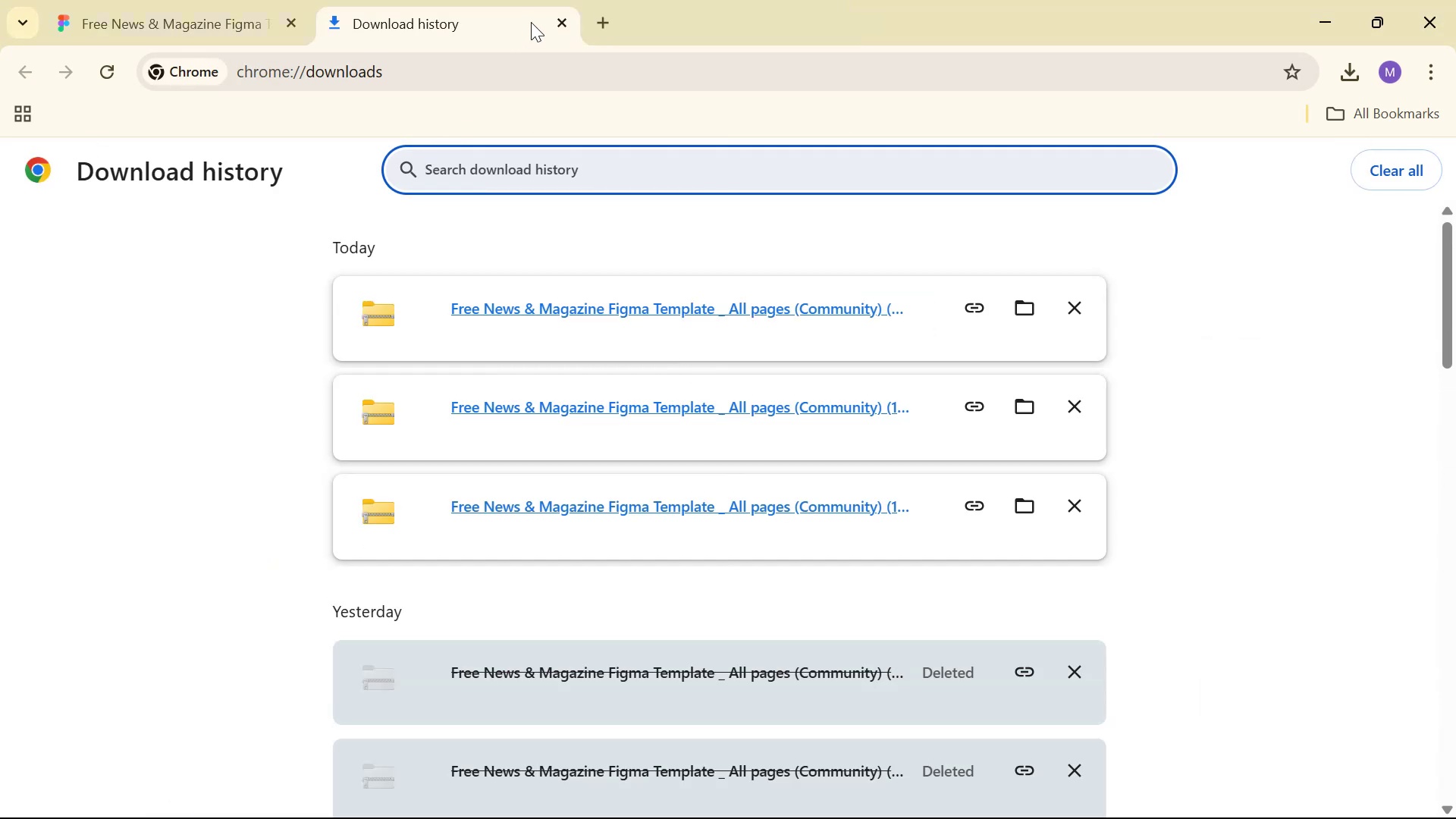 
left_click([556, 23])
 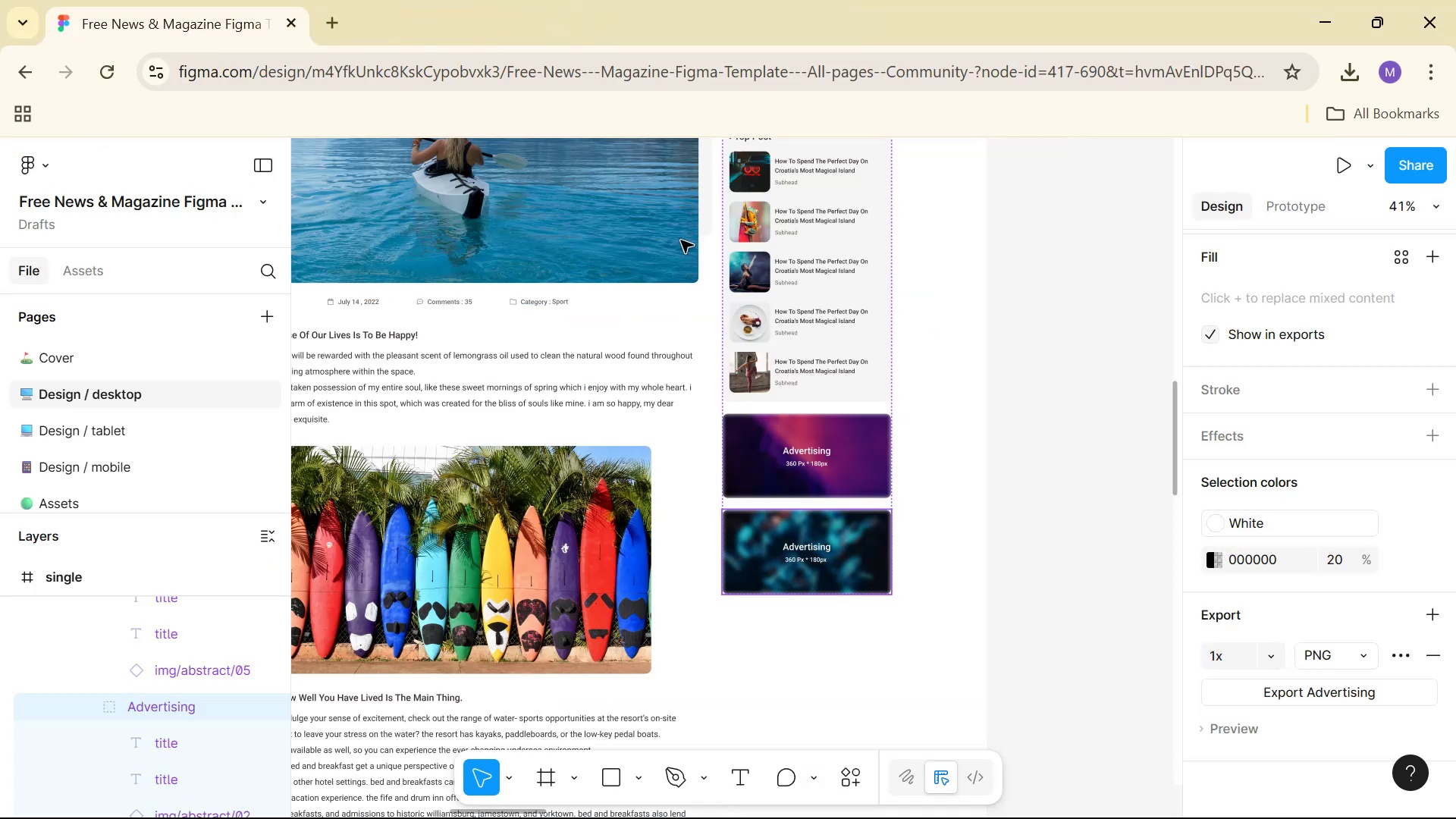 
hold_key(key=ControlLeft, duration=1.19)
scroll: coordinate [962, 483], scroll_direction: down, amount: 18.0
 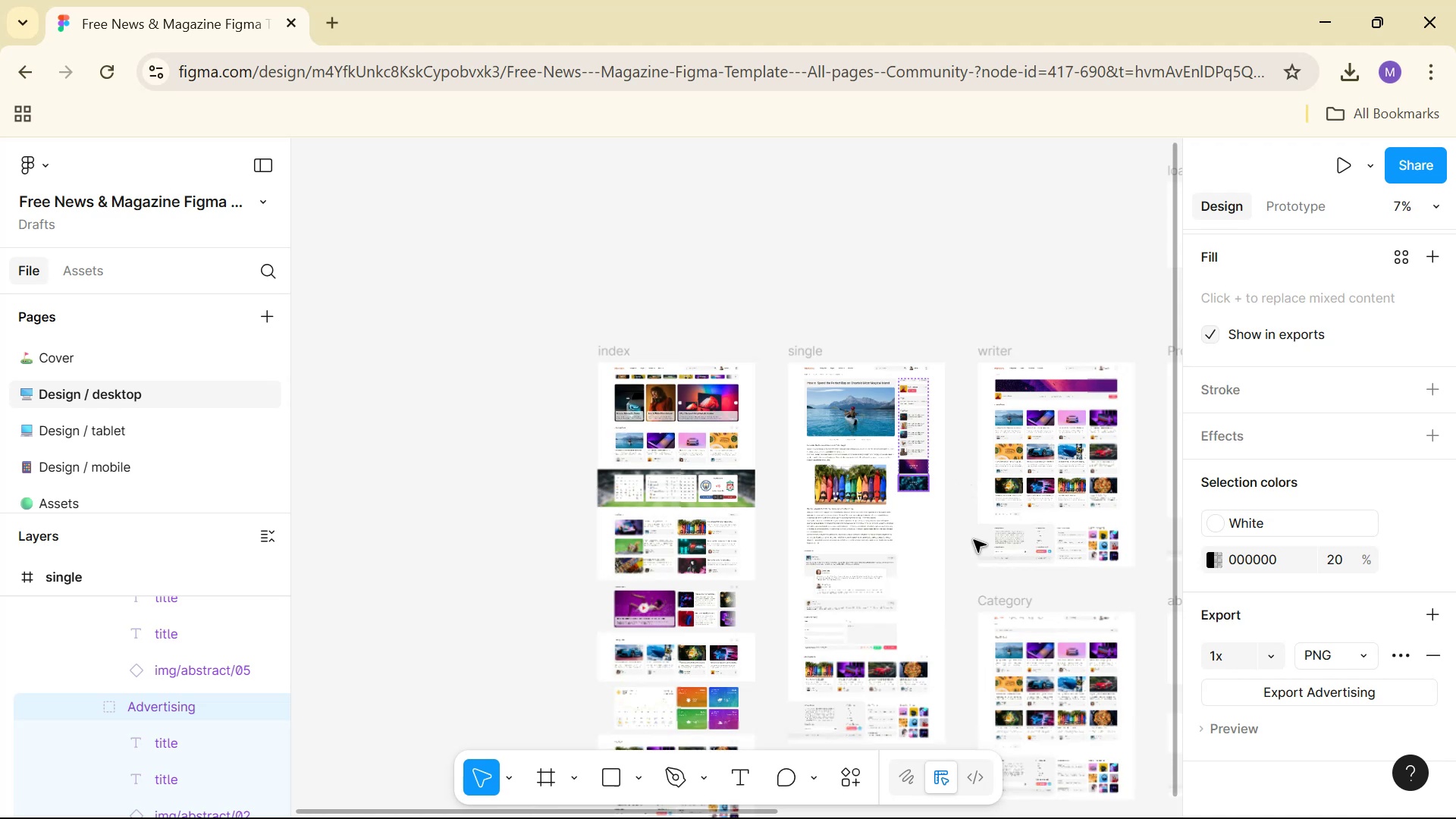 
hold_key(key=Space, duration=1.53)
 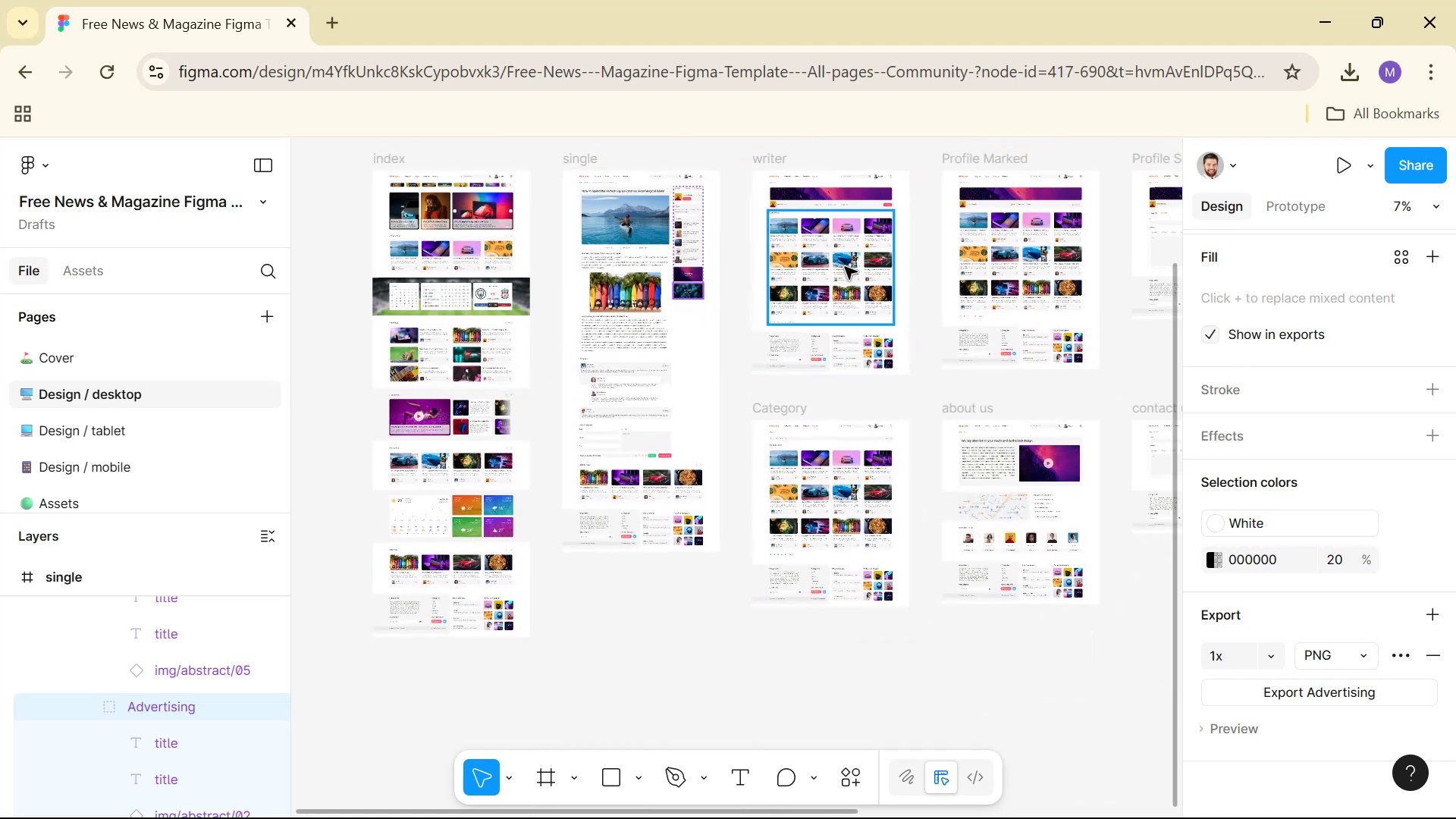 
left_click_drag(start_coordinate=[959, 569], to_coordinate=[733, 377])
 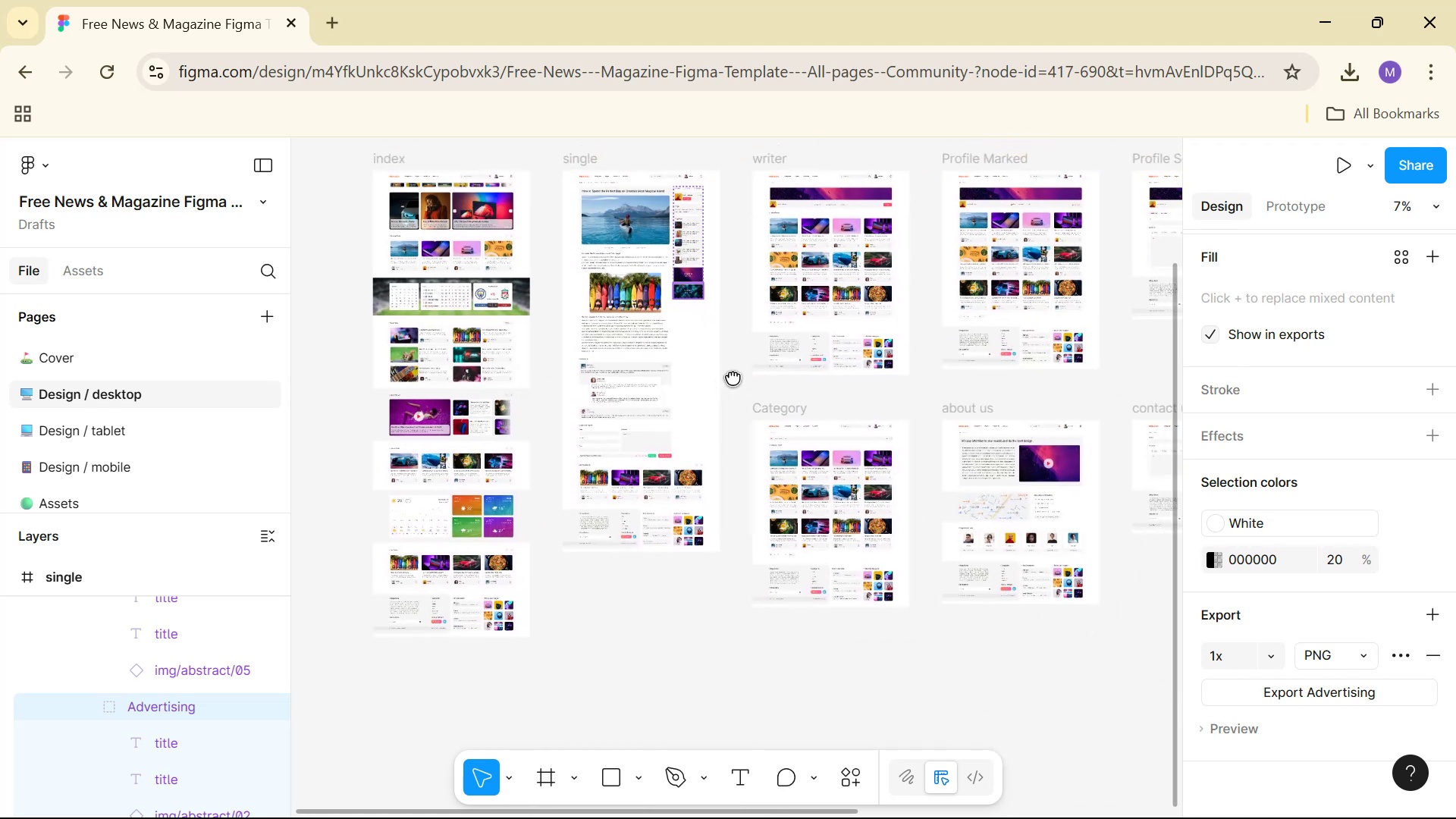 
left_click([733, 377])
 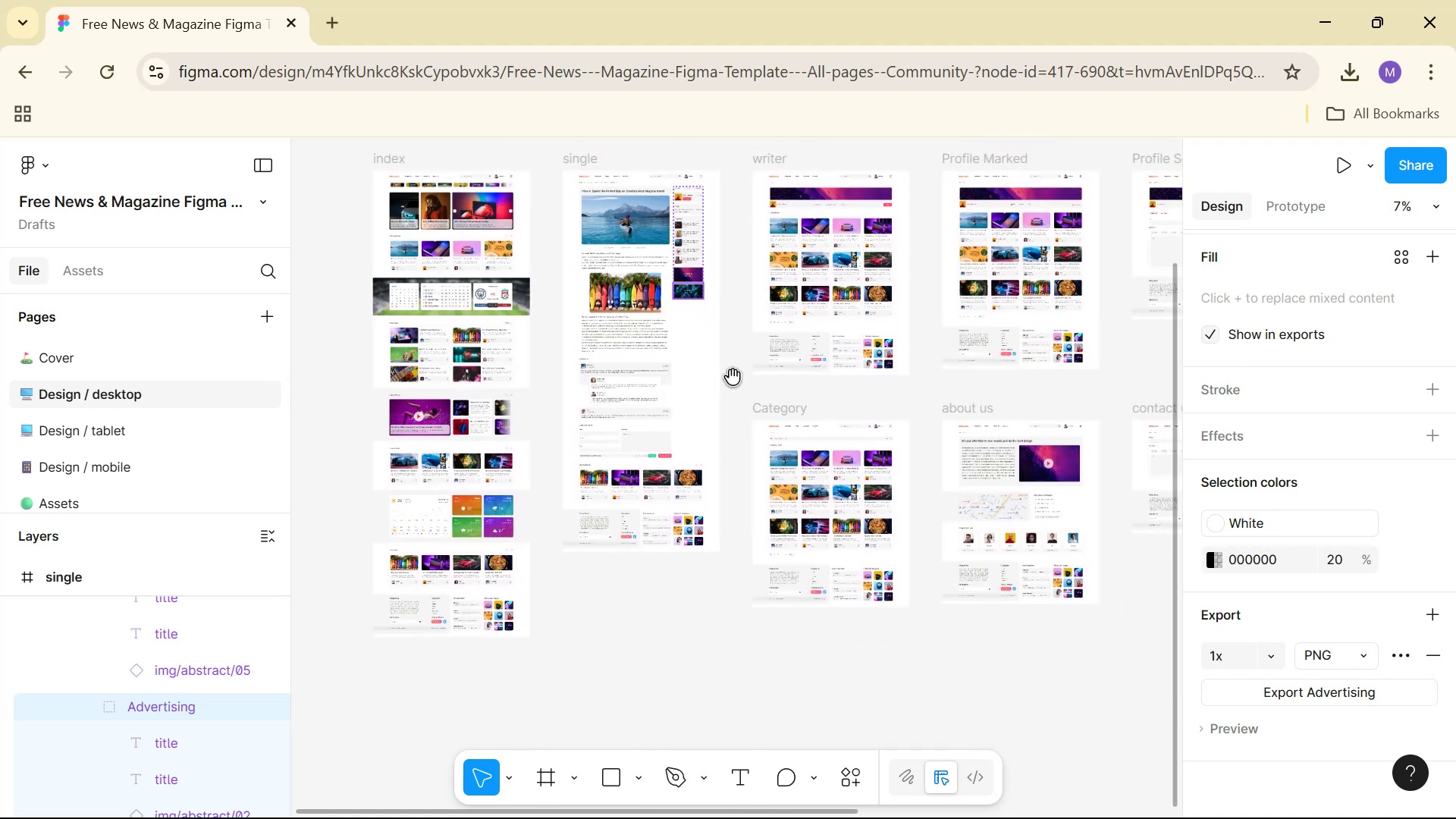 
key(Space)
 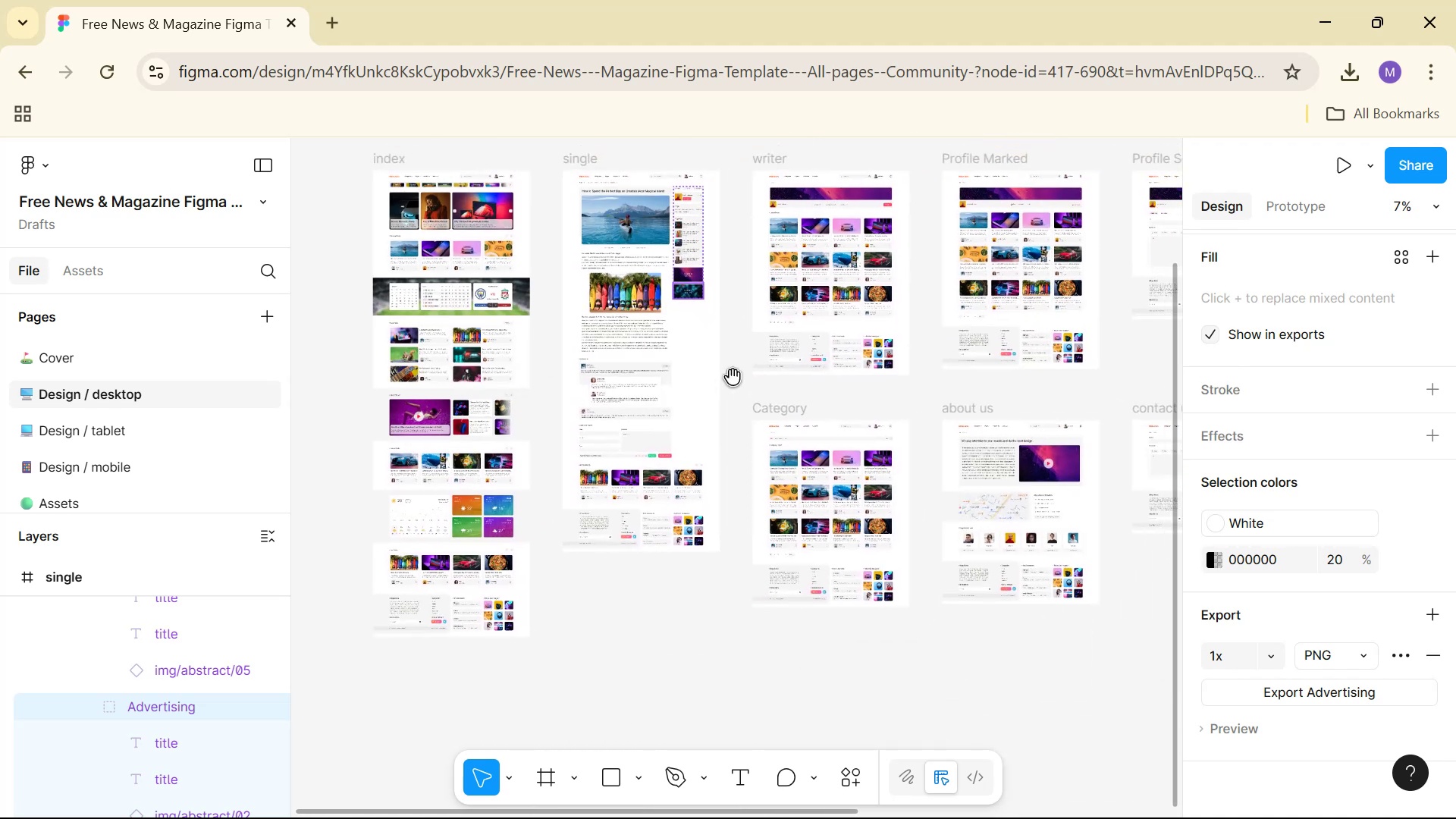 
key(Space)
 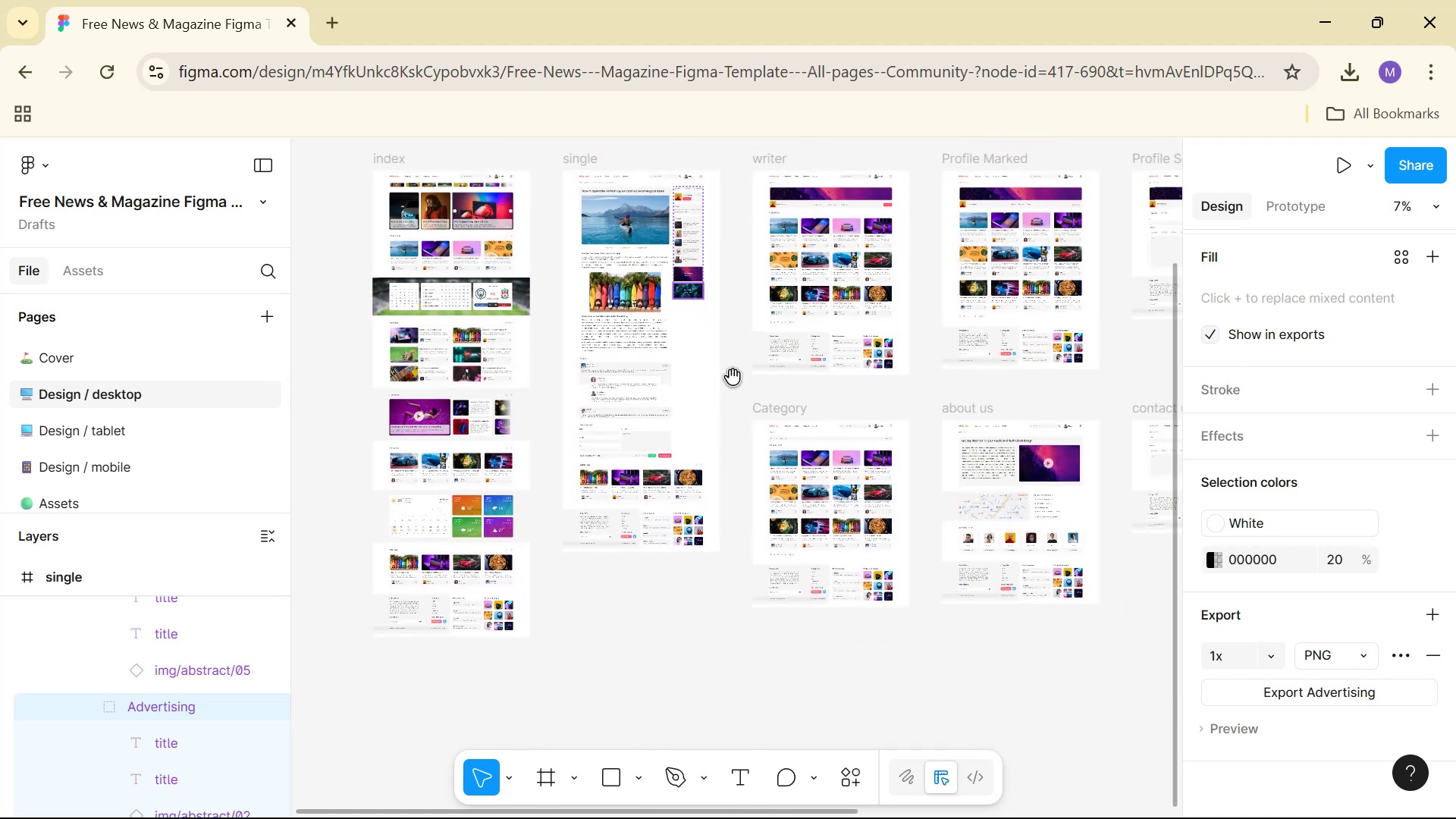 
key(Space)
 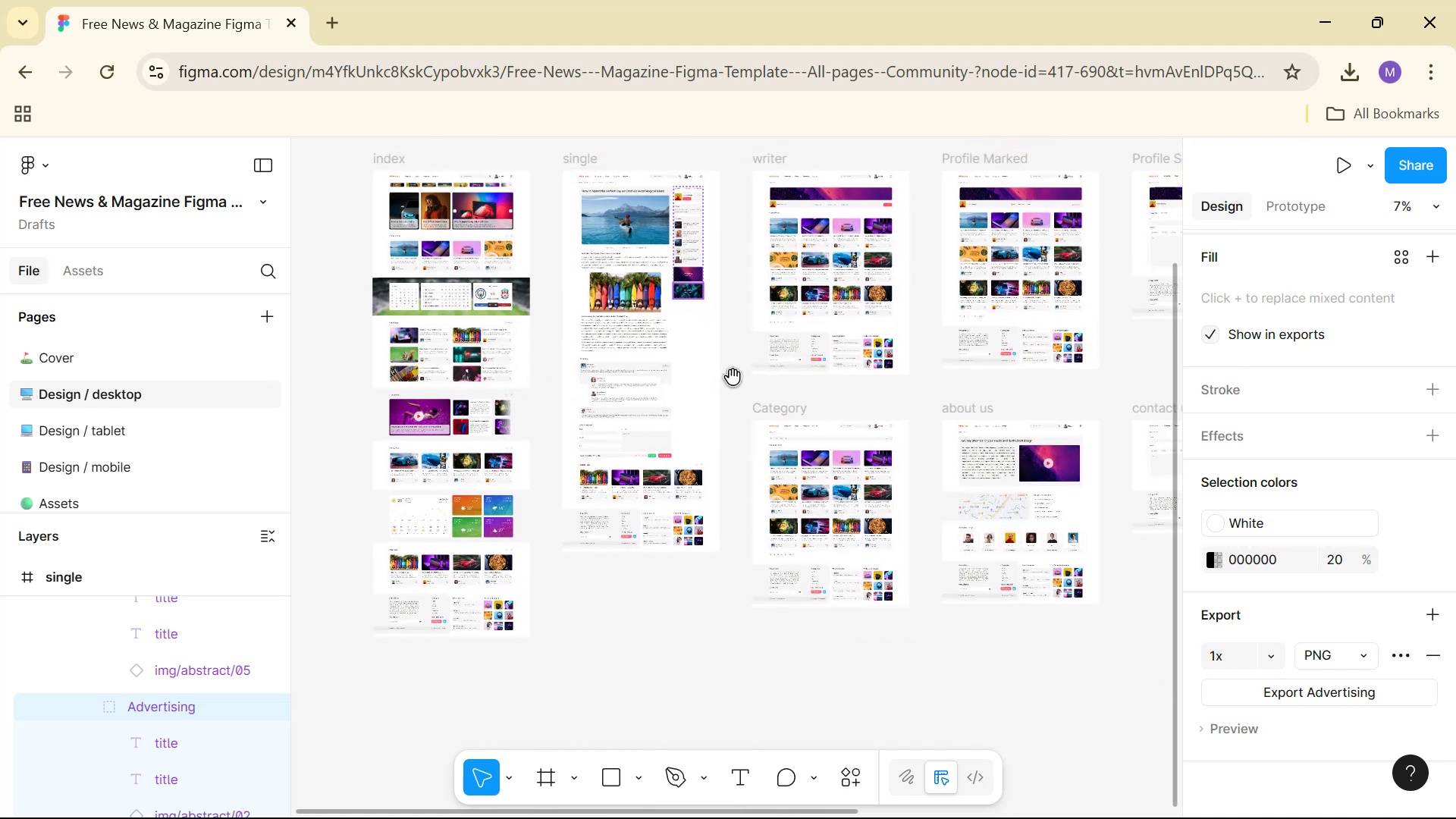 
key(Space)
 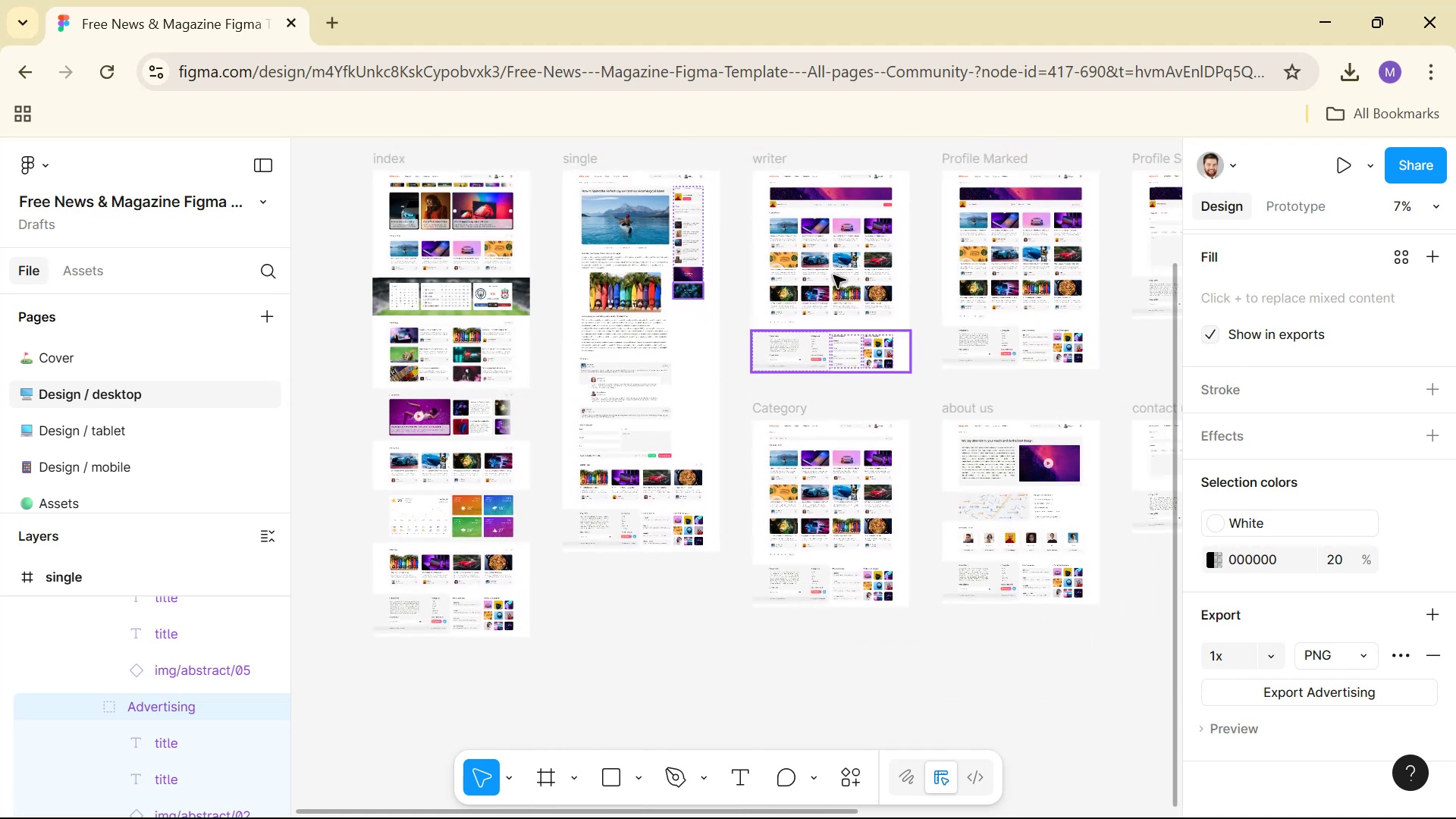 
hold_key(key=ControlLeft, duration=0.89)
scroll: coordinate [885, 257], scroll_direction: up, amount: 14.0
 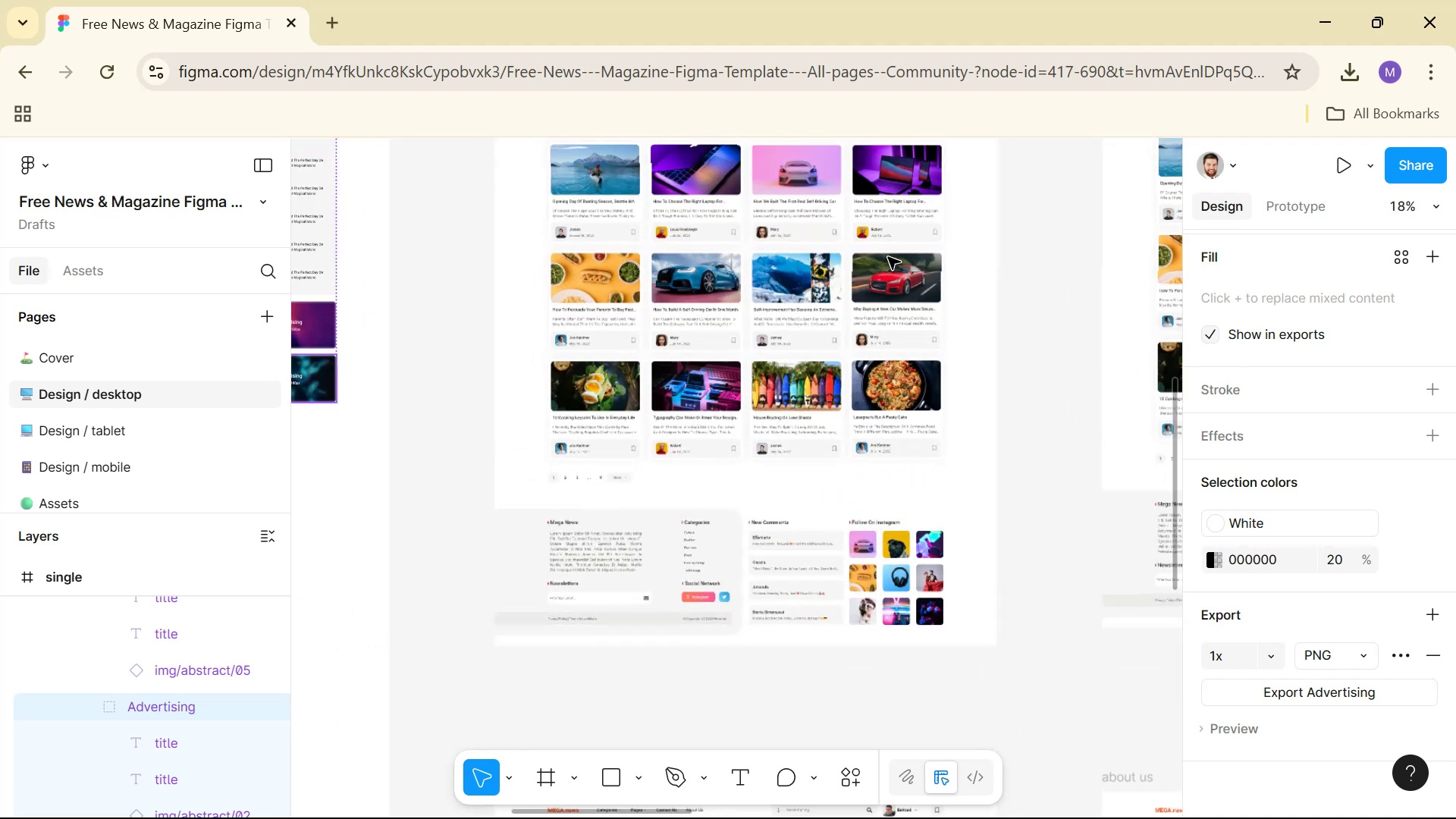 
hold_key(key=Space, duration=0.95)
 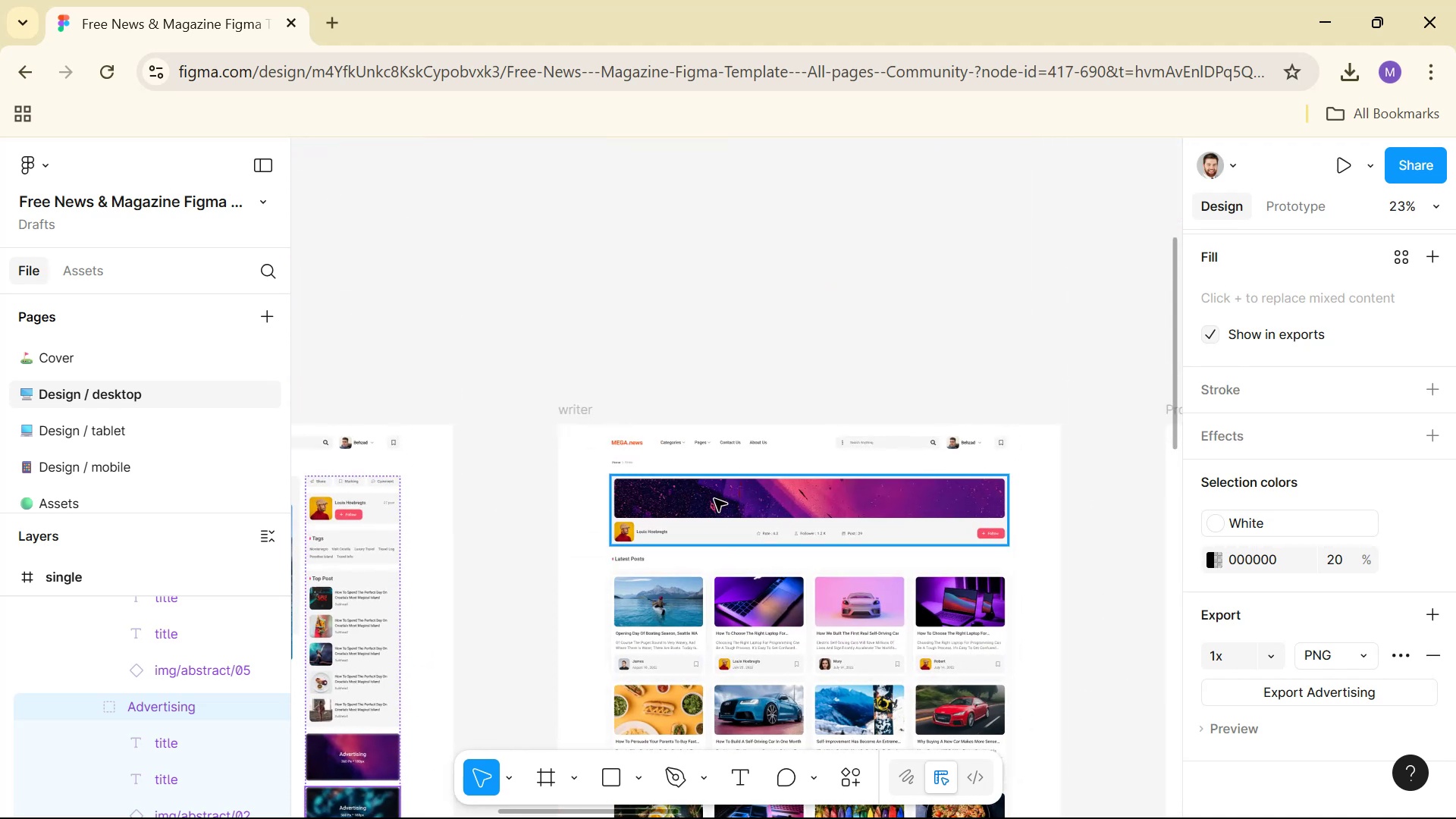 
left_click_drag(start_coordinate=[949, 279], to_coordinate=[1012, 711])
 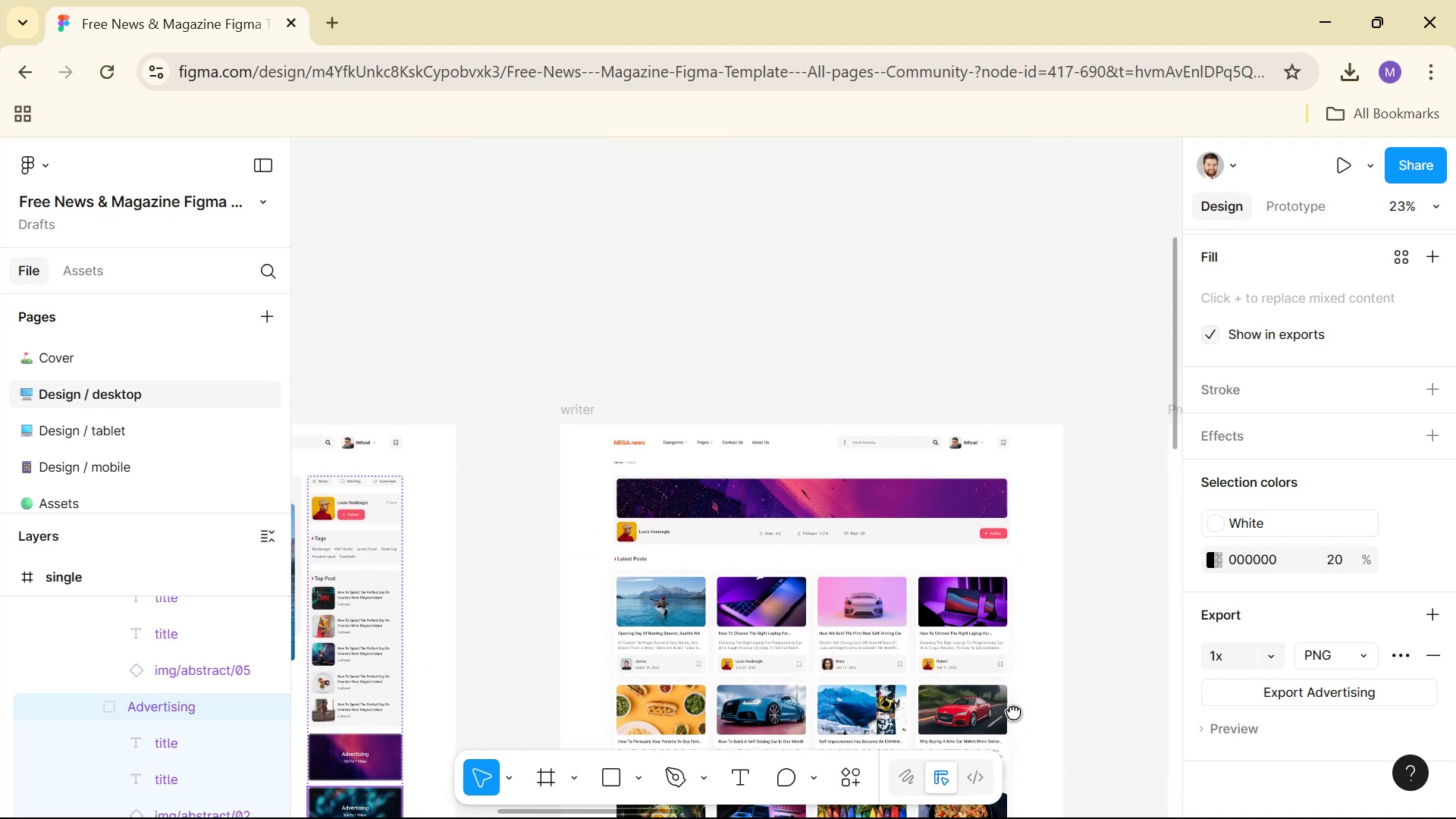 
left_click([1012, 711])
 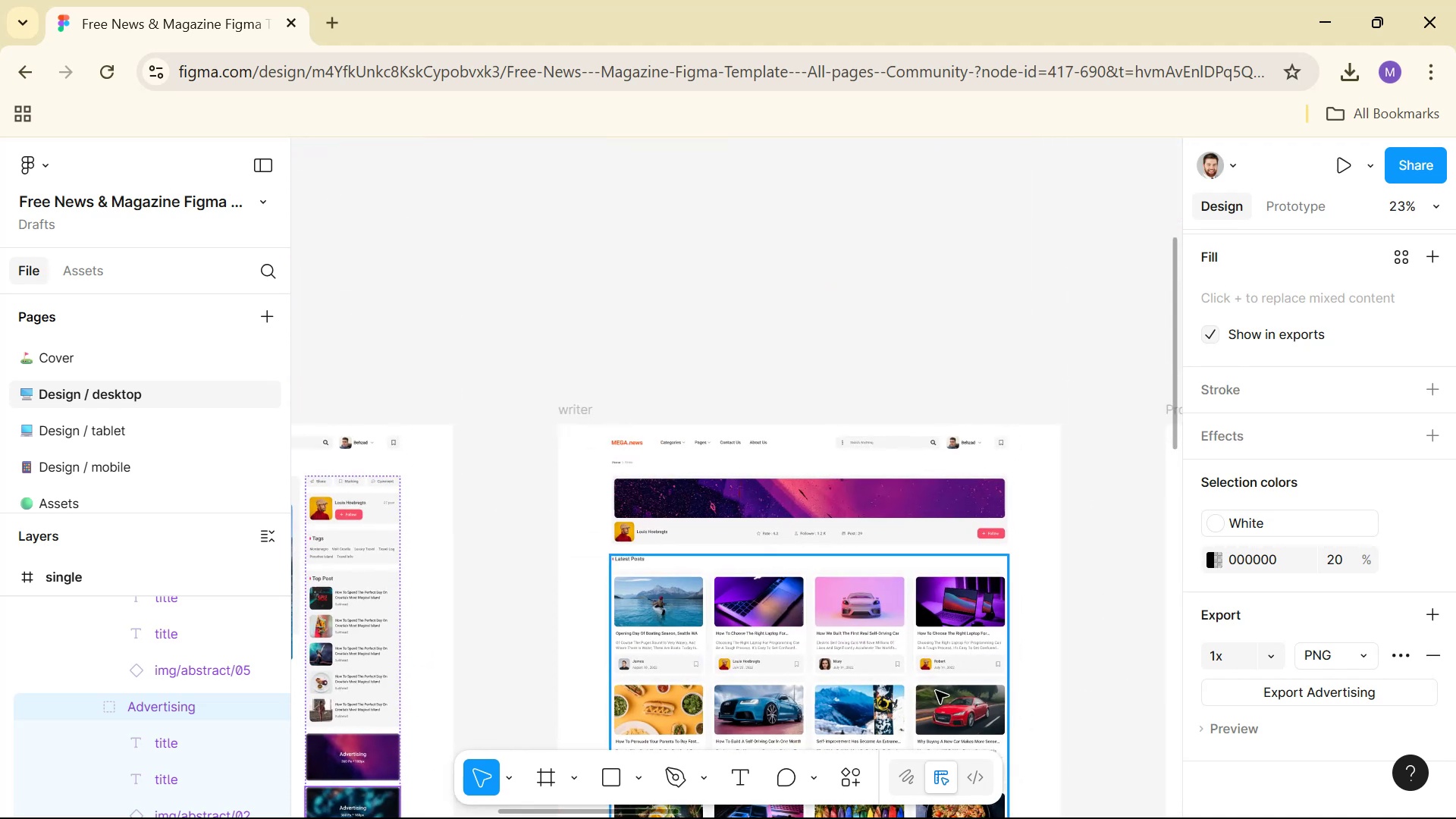 
hold_key(key=ControlLeft, duration=1.51)
scroll: coordinate [733, 506], scroll_direction: up, amount: 12.0
 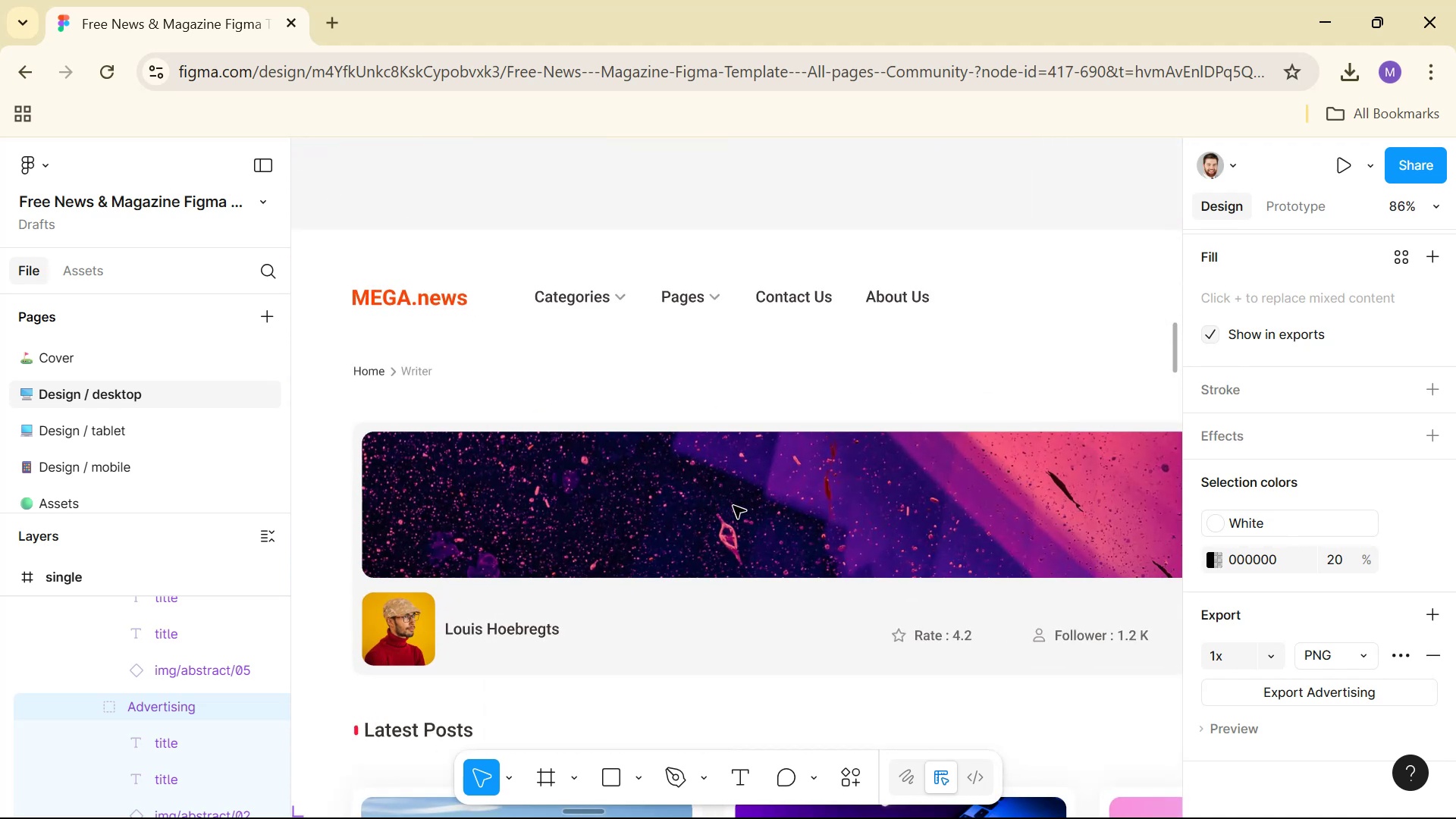 
scroll: coordinate [730, 516], scroll_direction: down, amount: 6.0
 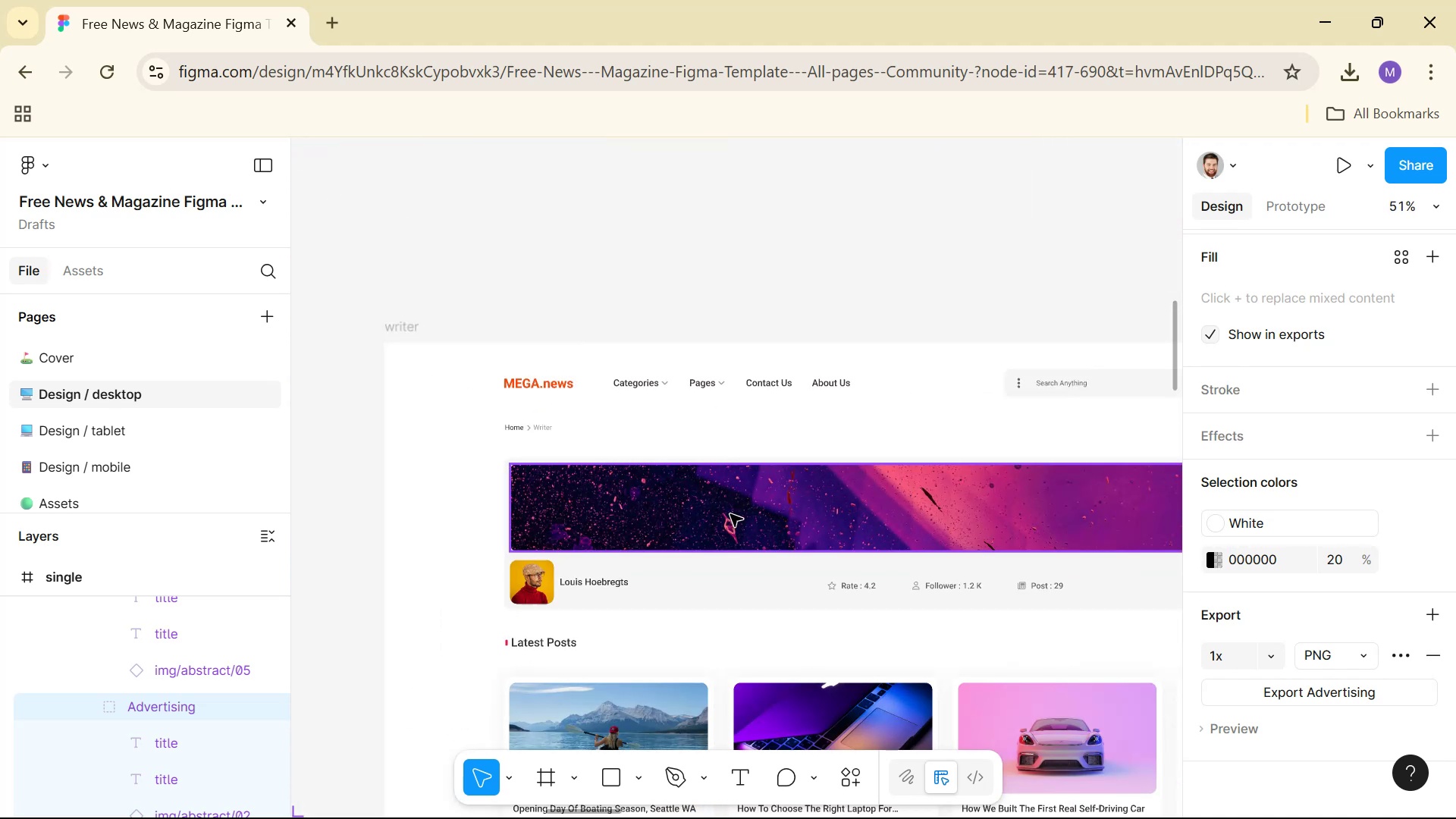 
hold_key(key=ControlLeft, duration=1.11)
scroll: coordinate [730, 511], scroll_direction: down, amount: 4.0
 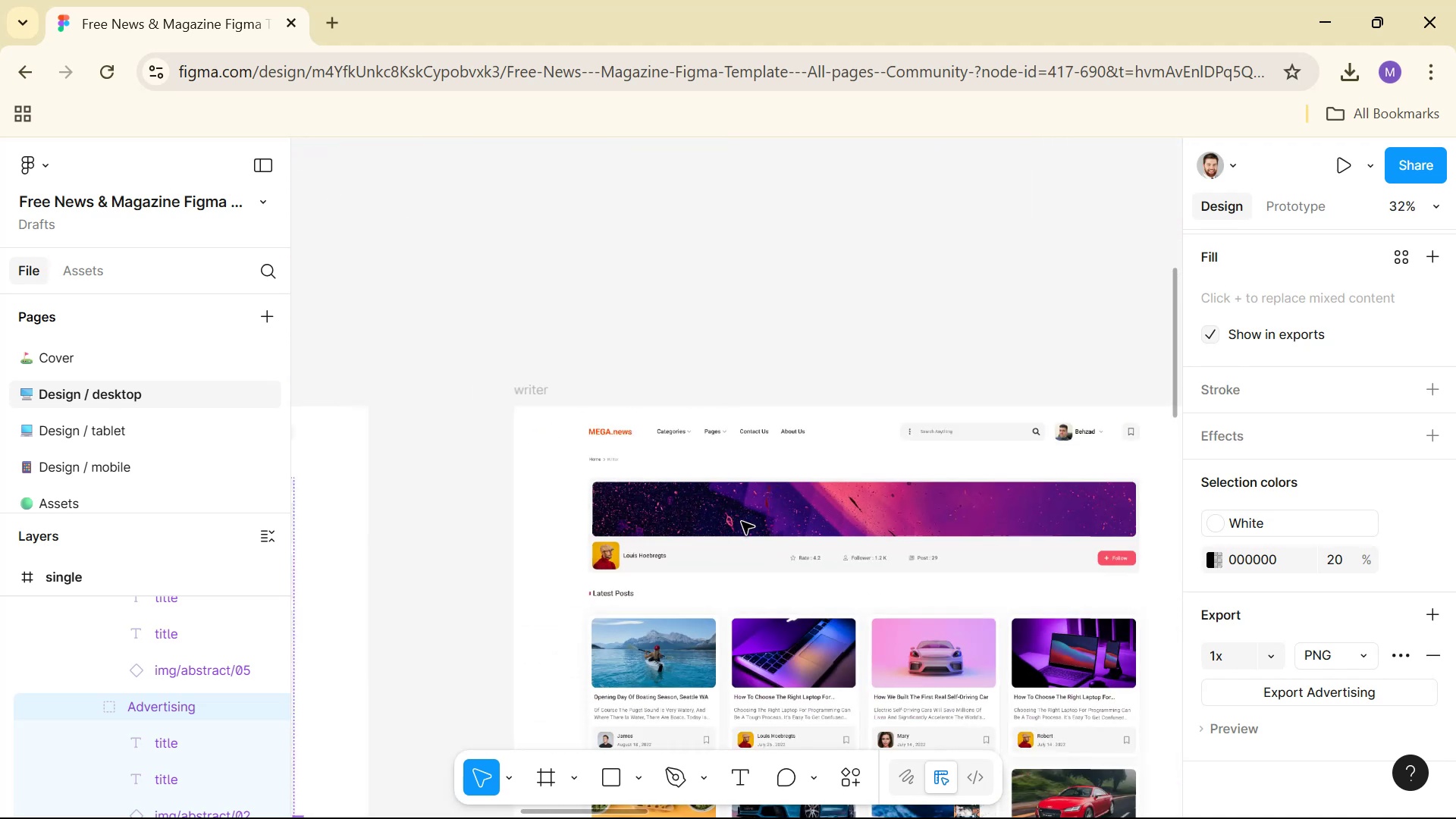 
hold_key(key=Space, duration=1.51)
 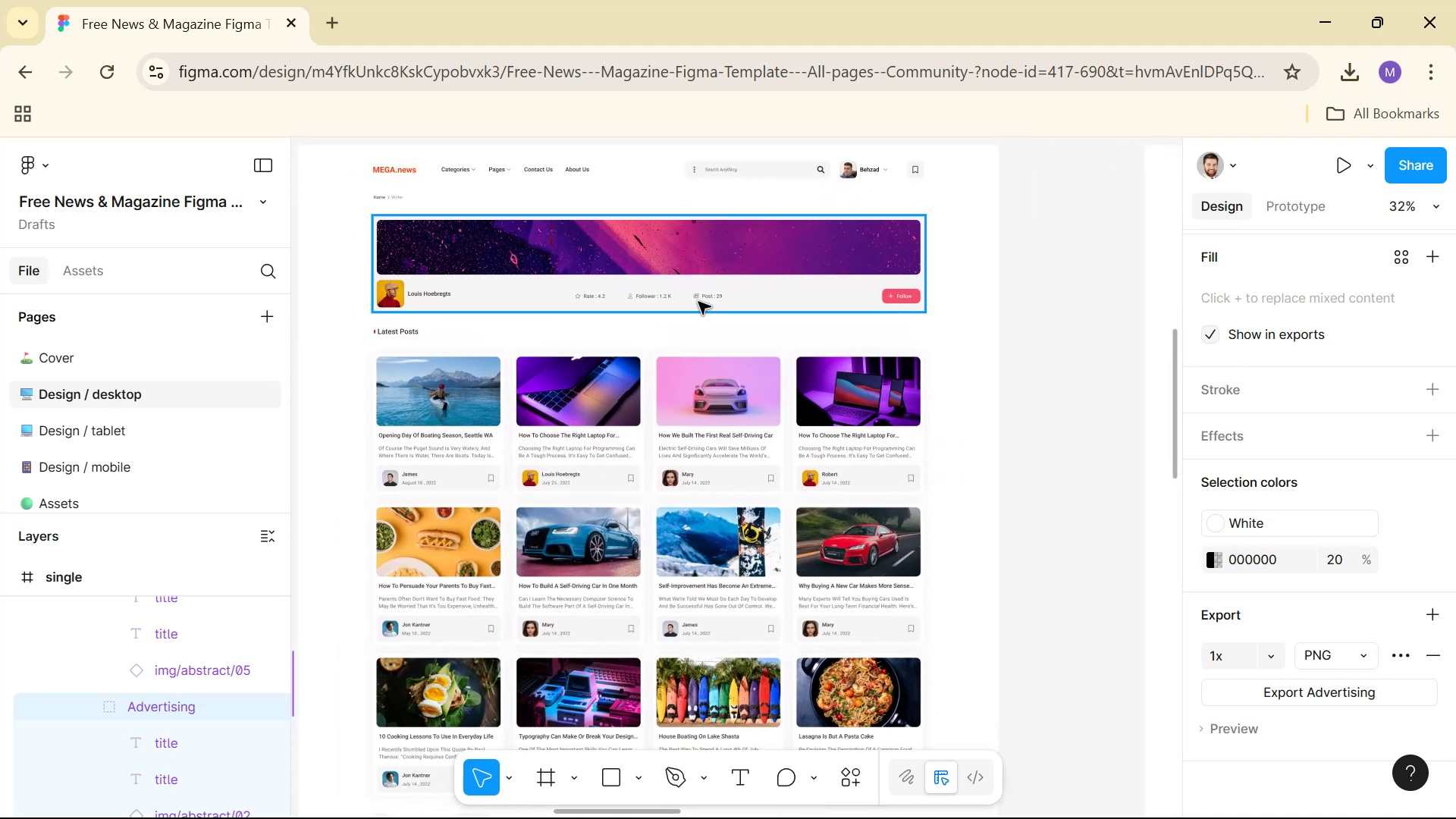 
left_click_drag(start_coordinate=[851, 607], to_coordinate=[636, 347])
 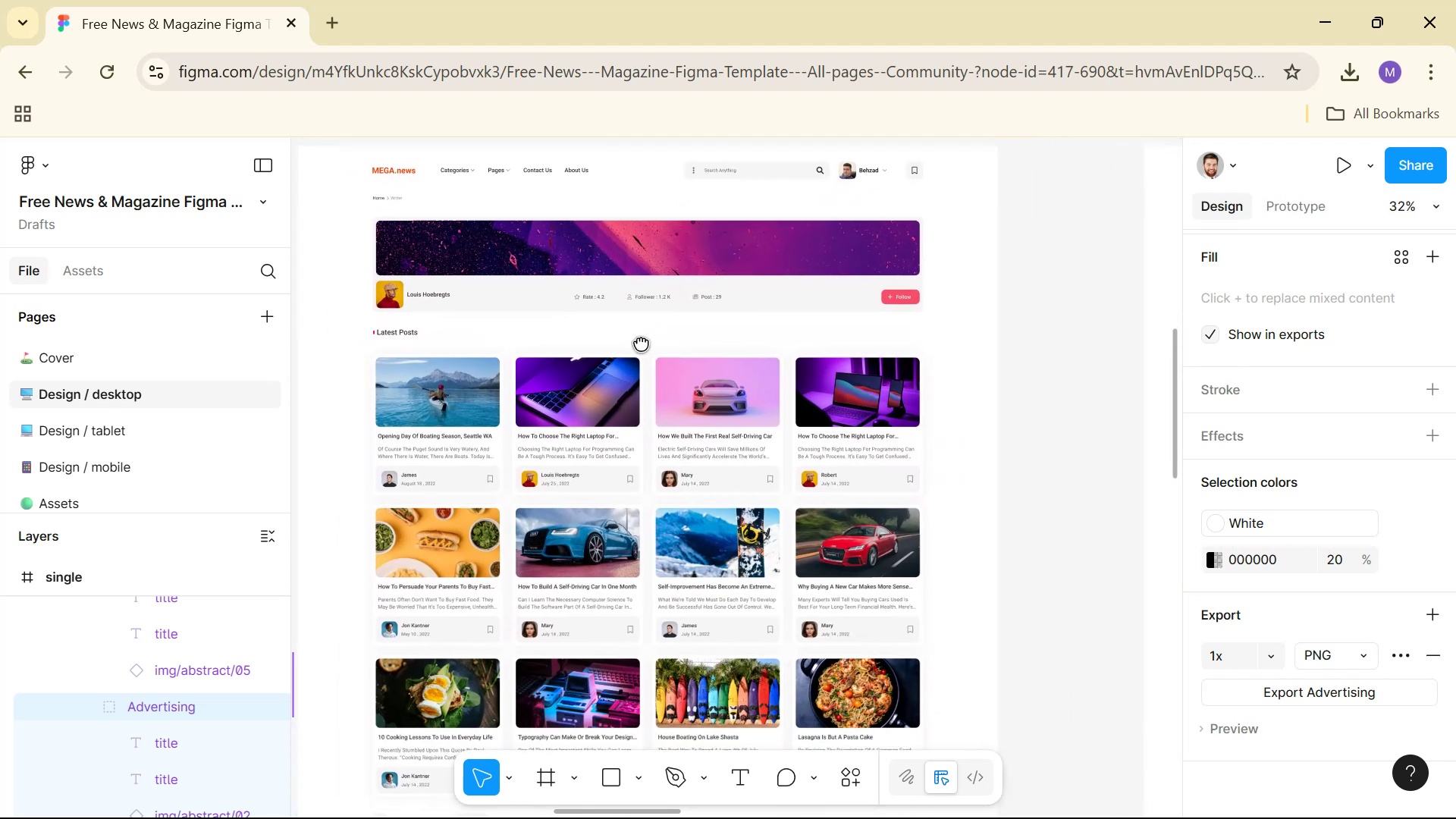 
key(Space)
 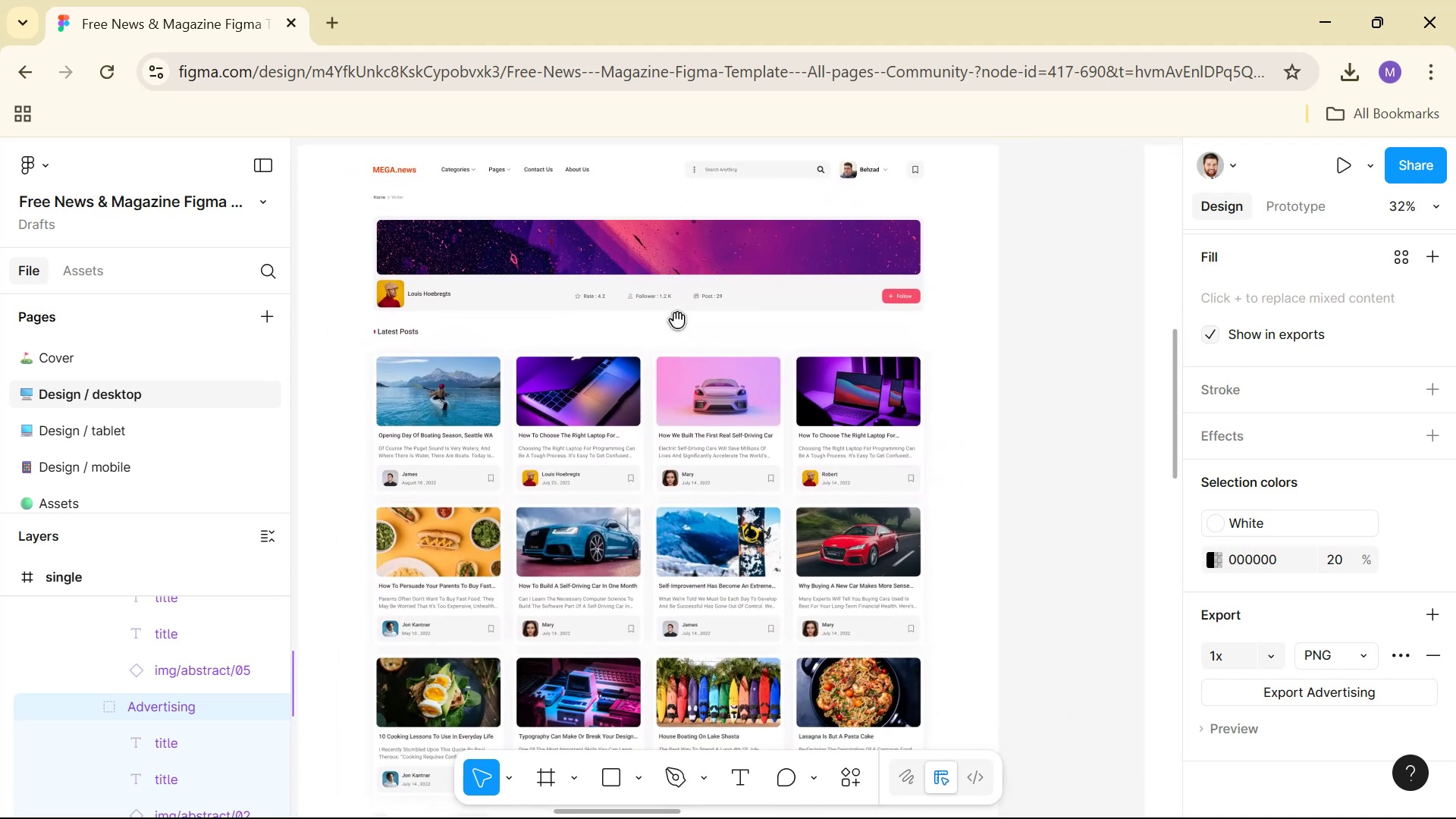 
key(Space)
 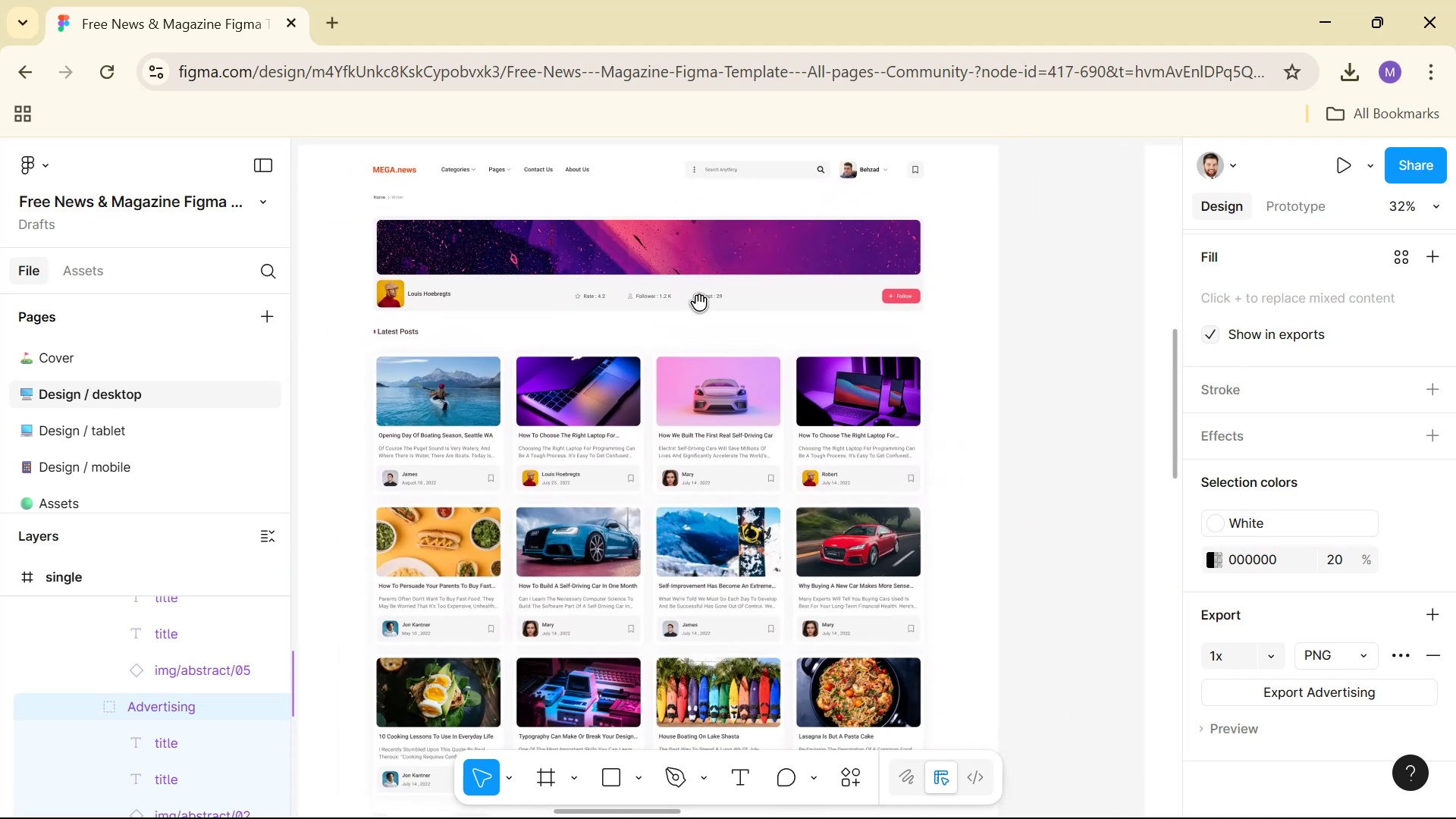 
key(Space)
 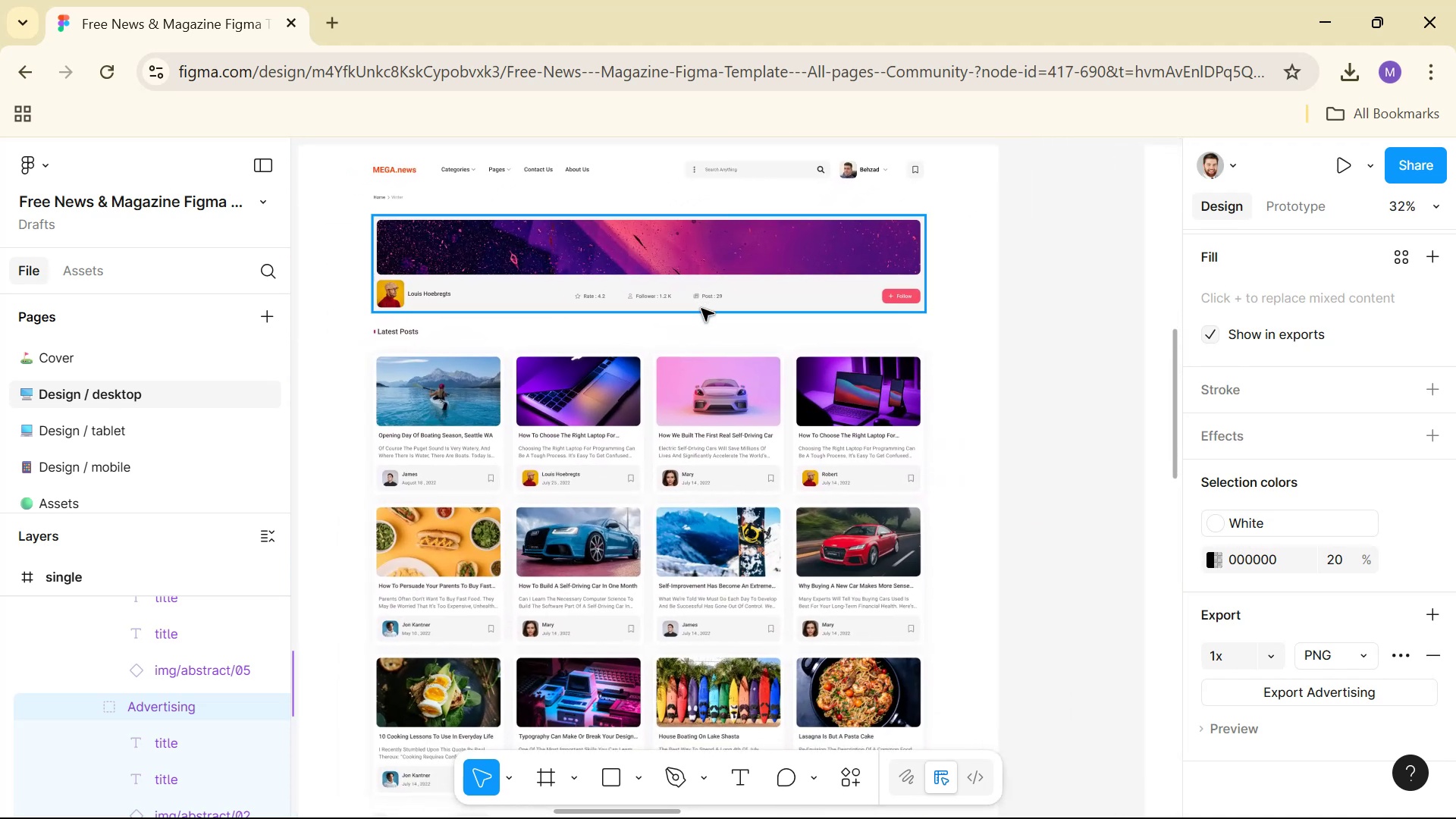 
key(Space)
 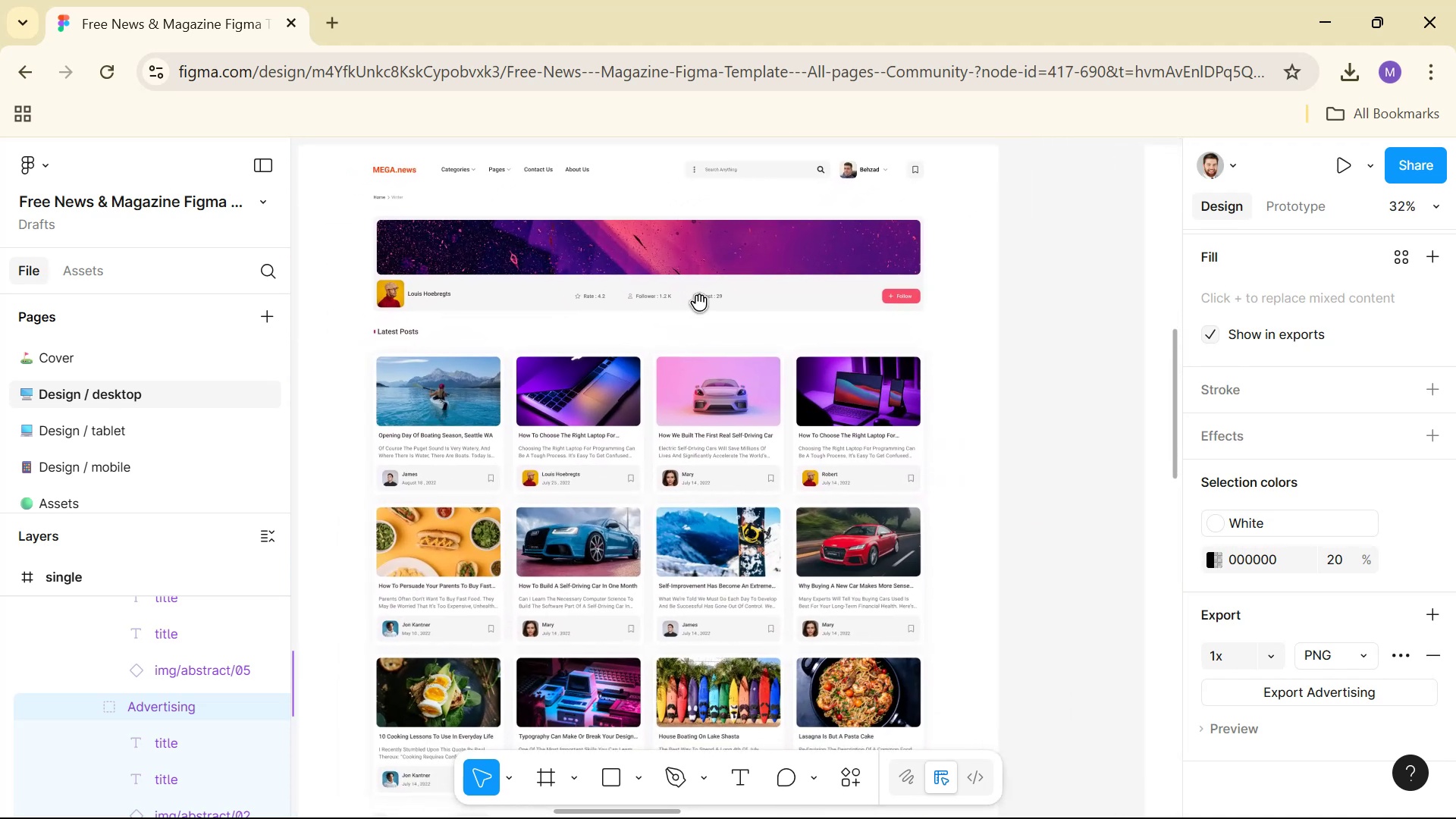 
key(Space)
 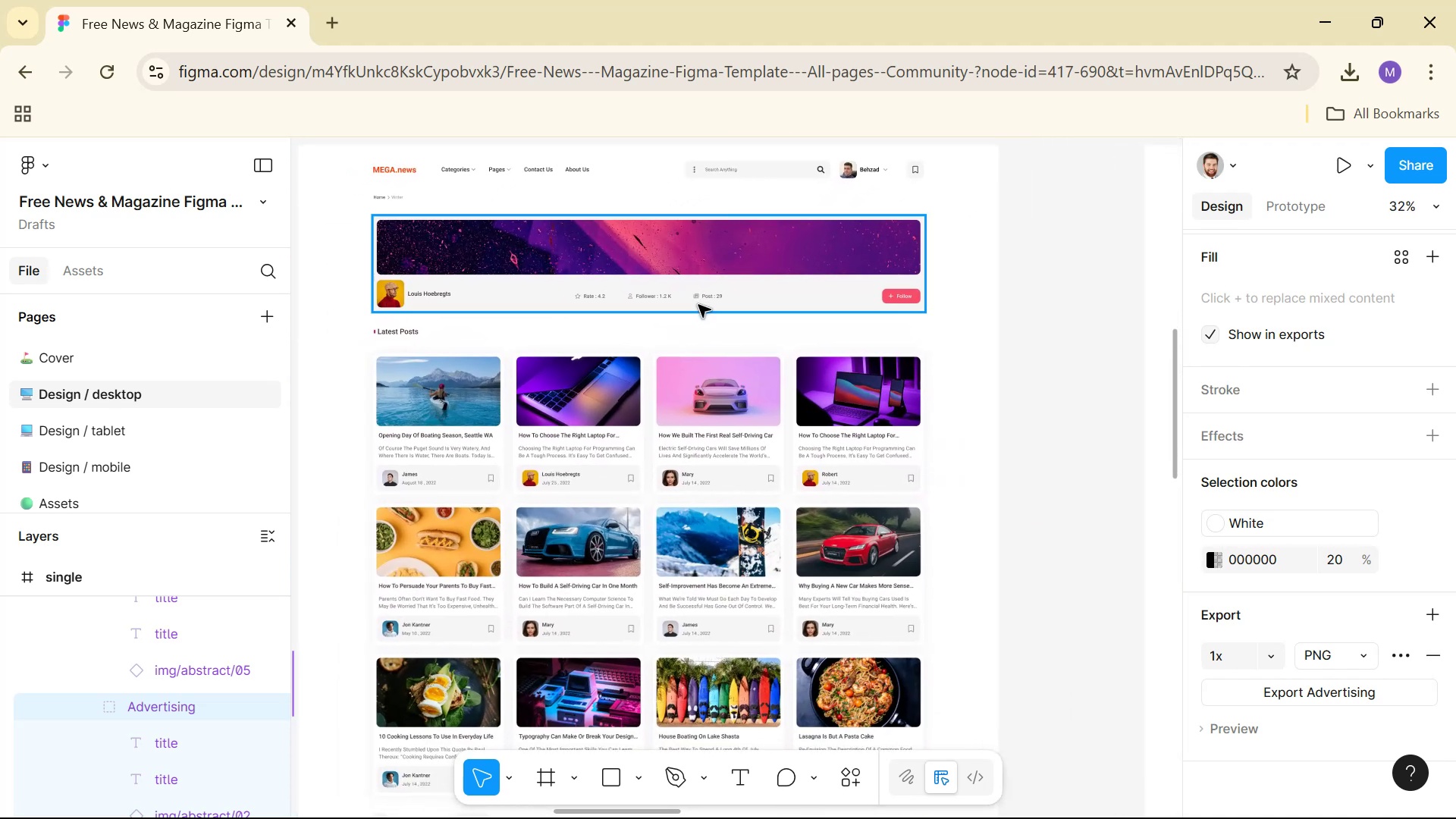 
hold_key(key=Space, duration=0.63)
 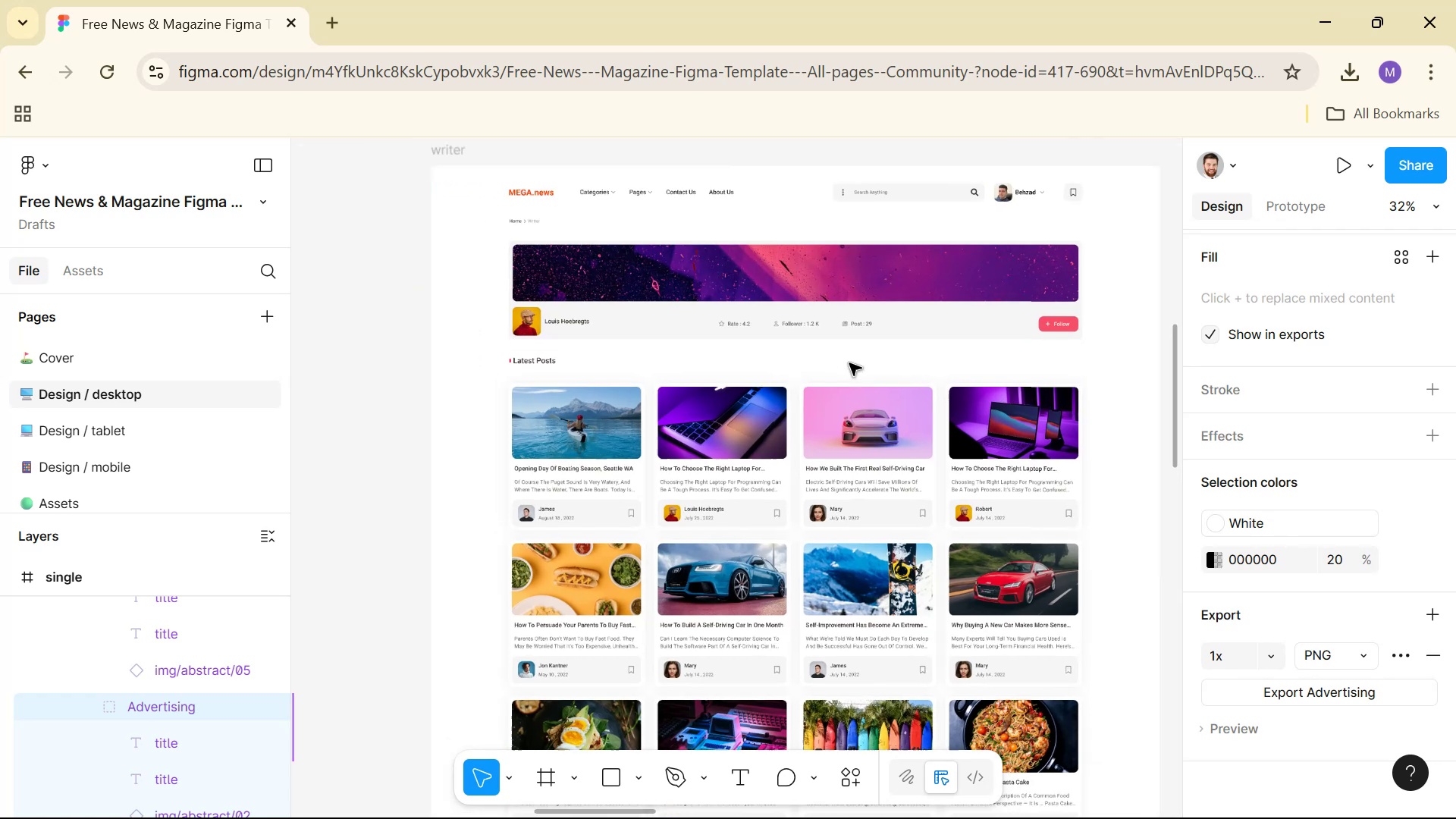 
left_click_drag(start_coordinate=[701, 333], to_coordinate=[849, 362])
 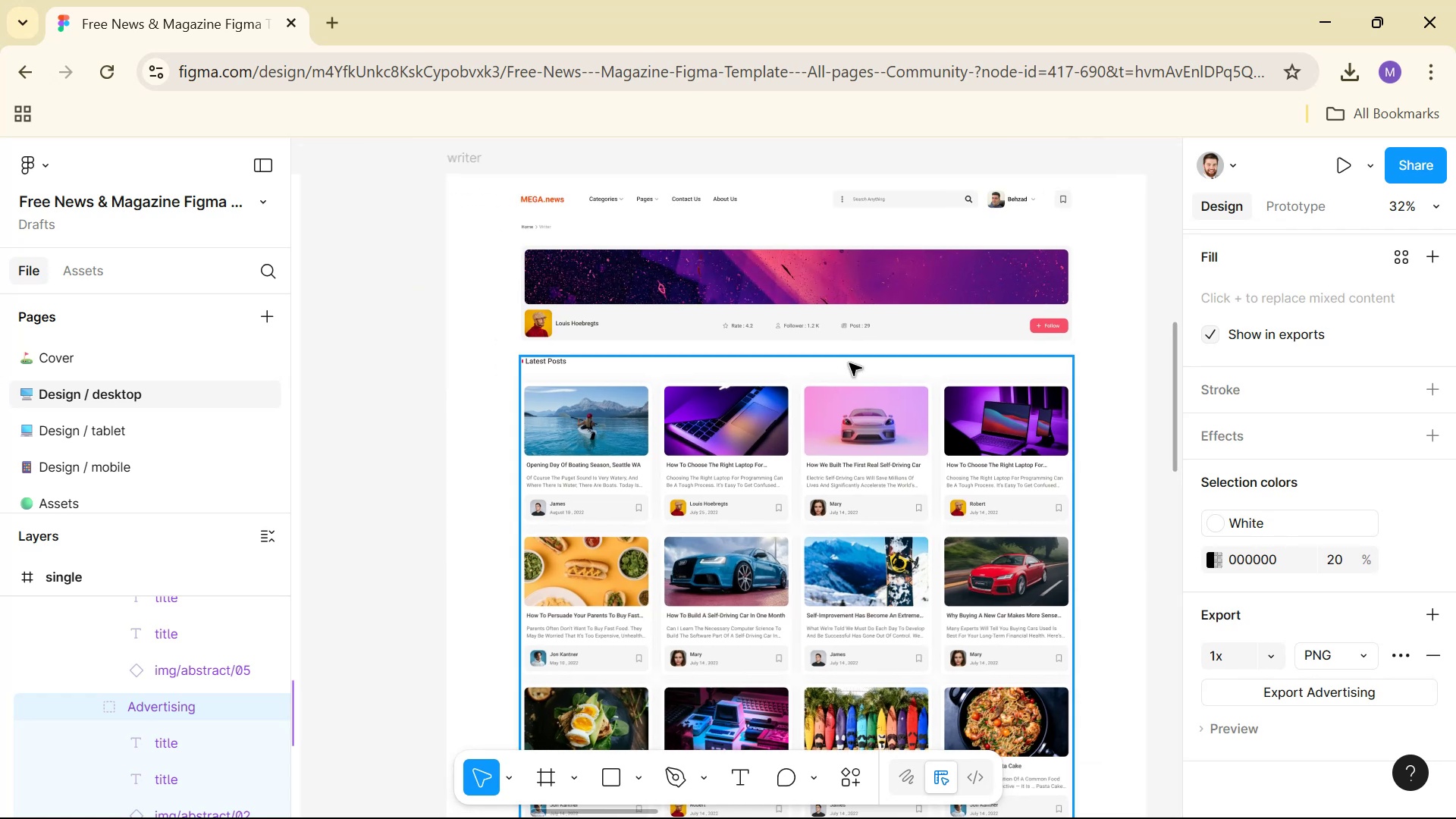 
hold_key(key=ControlLeft, duration=1.52)
scroll: coordinate [849, 363], scroll_direction: up, amount: 5.0
 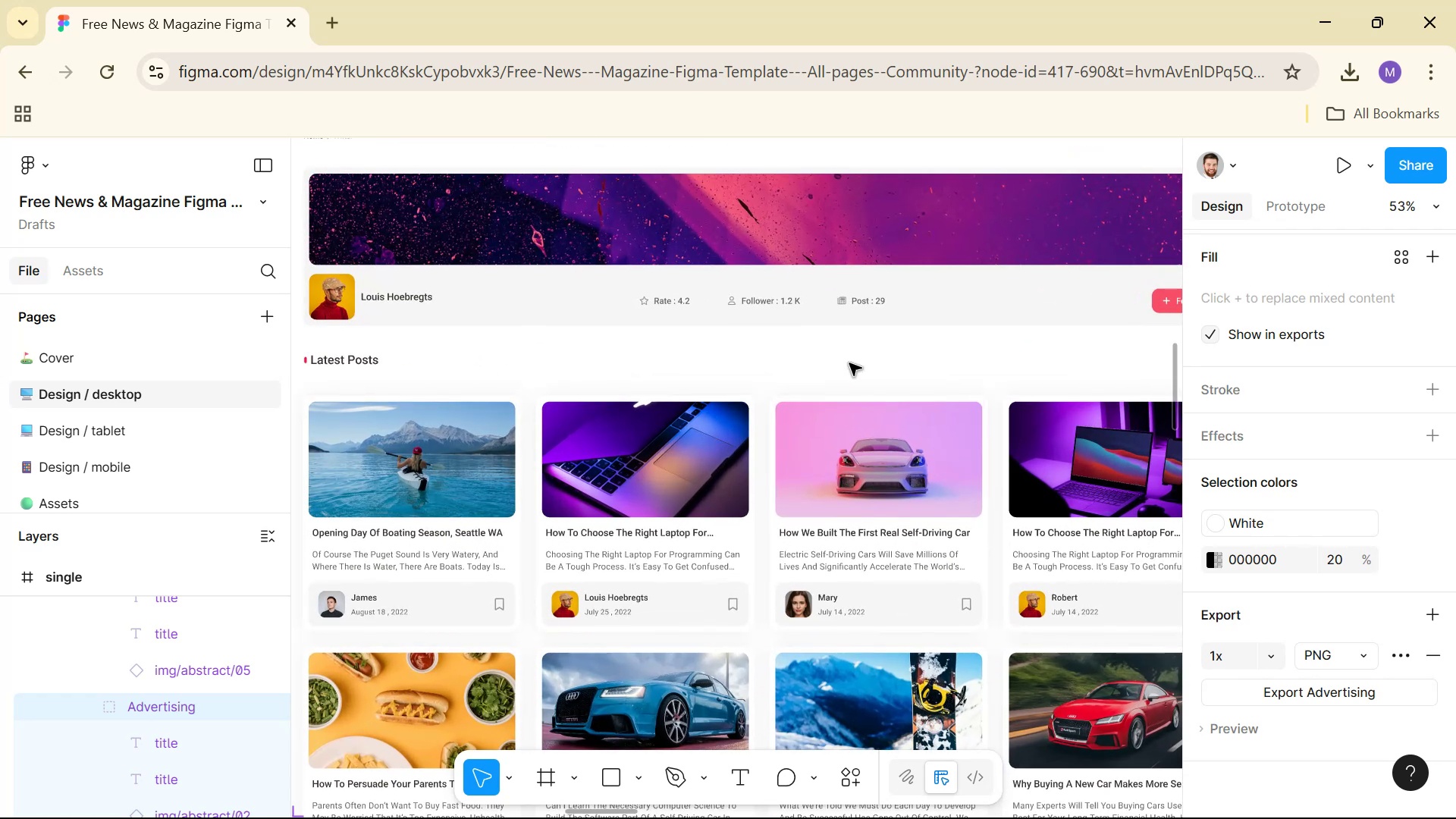 
hold_key(key=ControlLeft, duration=1.55)
scroll: coordinate [849, 363], scroll_direction: down, amount: 1.0
 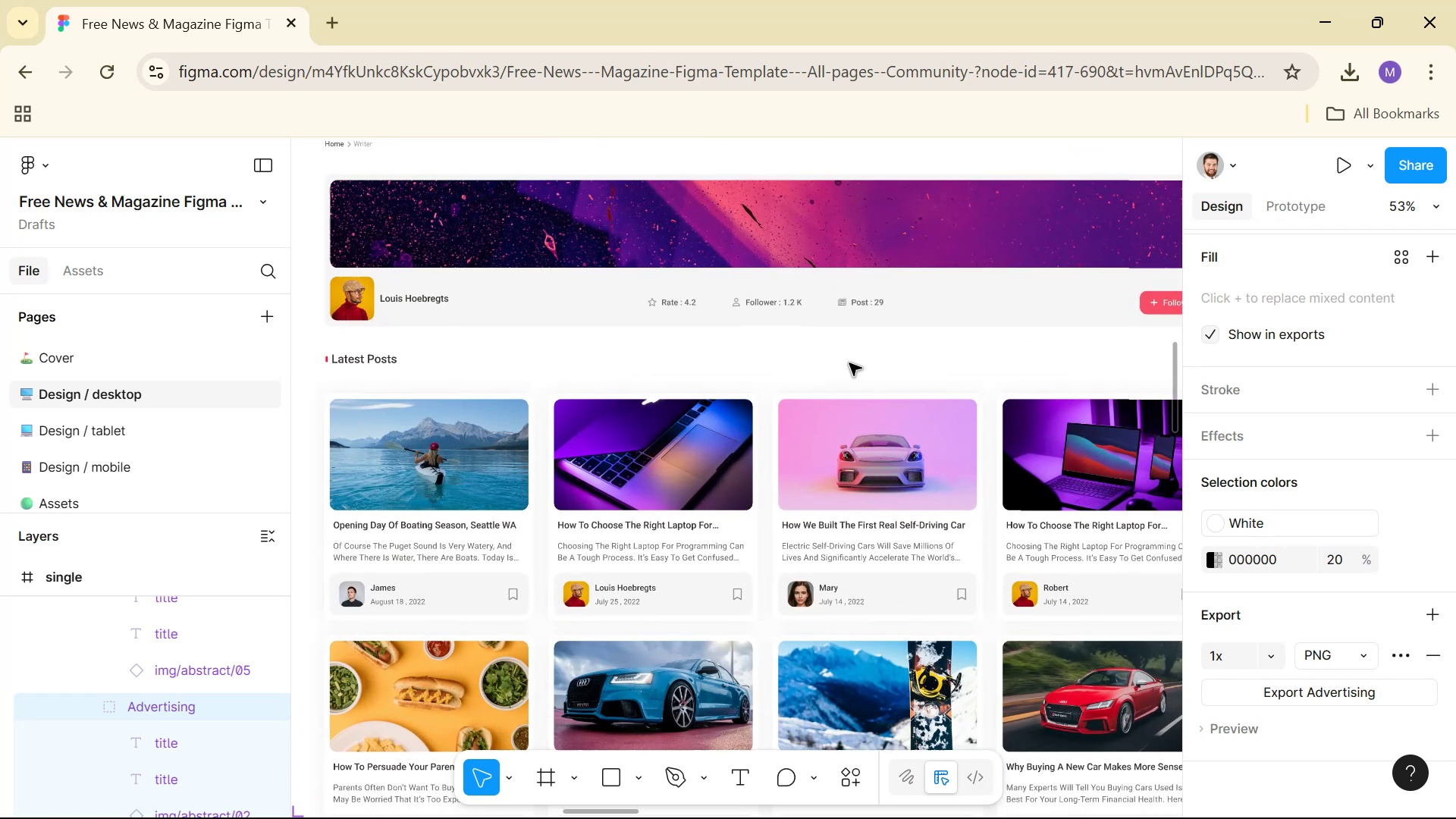 
hold_key(key=ControlLeft, duration=1.52)
 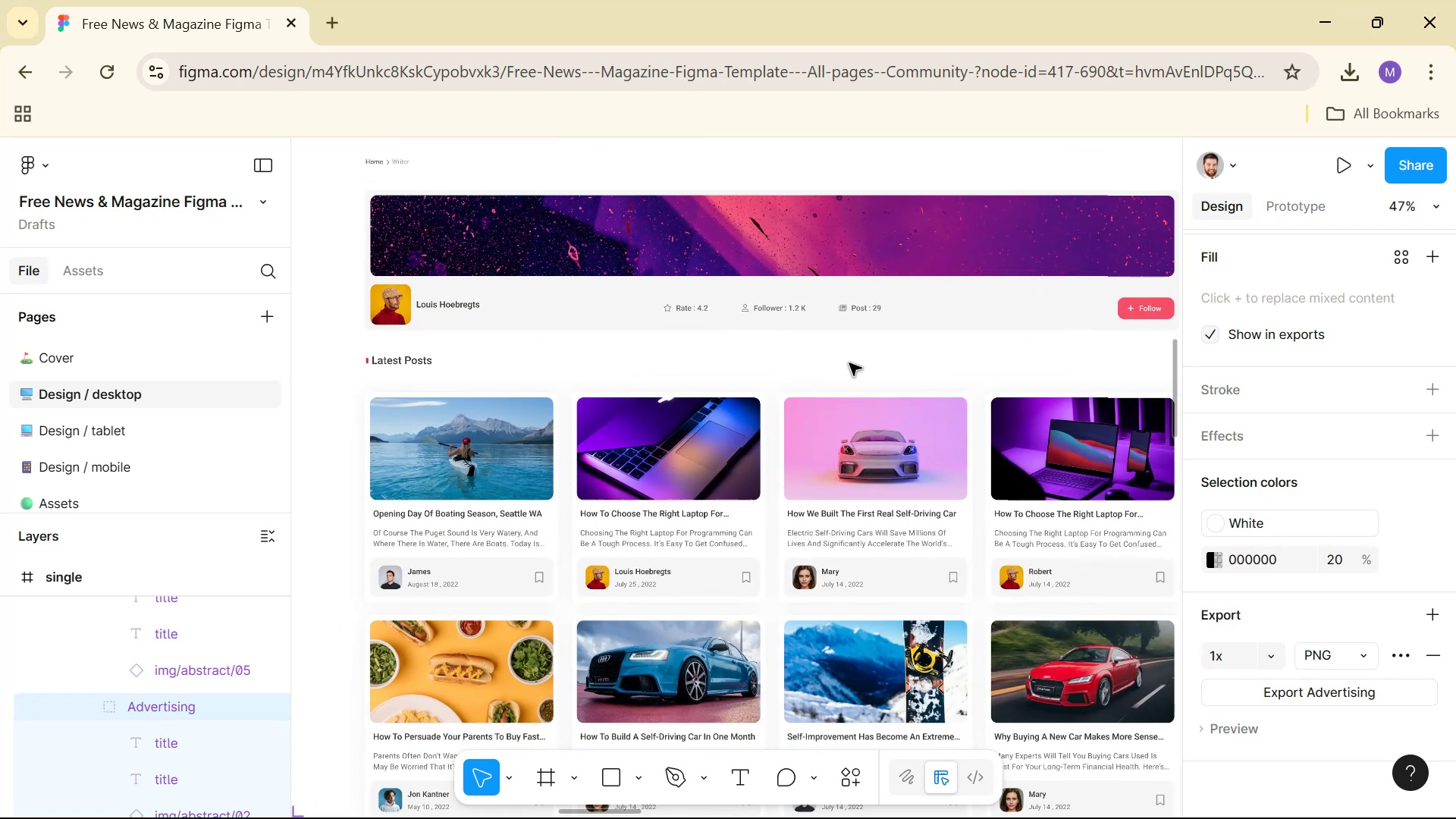 
hold_key(key=ControlLeft, duration=1.5)
scroll: coordinate [847, 367], scroll_direction: down, amount: 5.0
 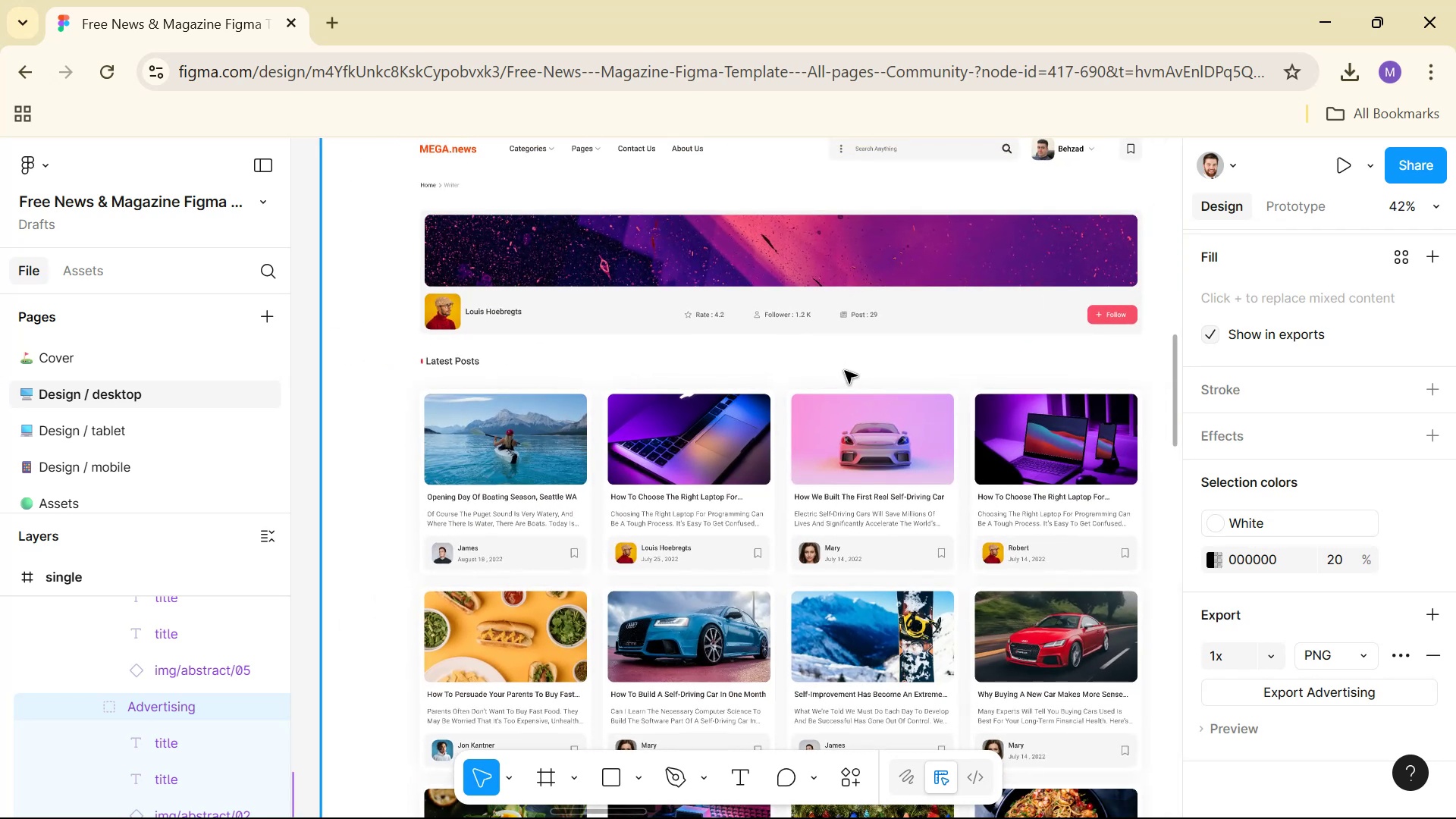 
hold_key(key=ControlLeft, duration=1.52)
scroll: coordinate [846, 369], scroll_direction: down, amount: 6.0
 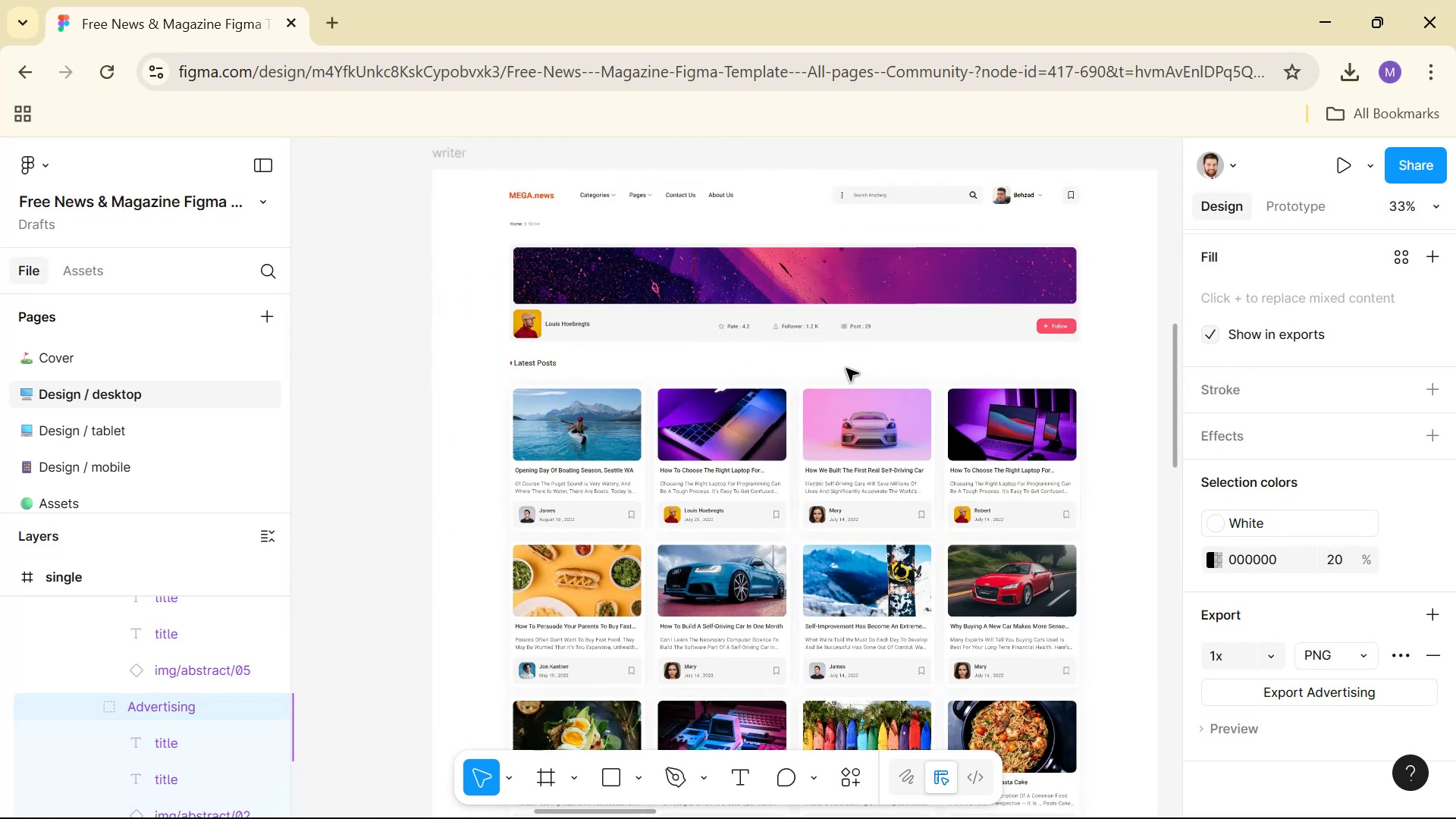 
hold_key(key=ControlLeft, duration=1.52)
 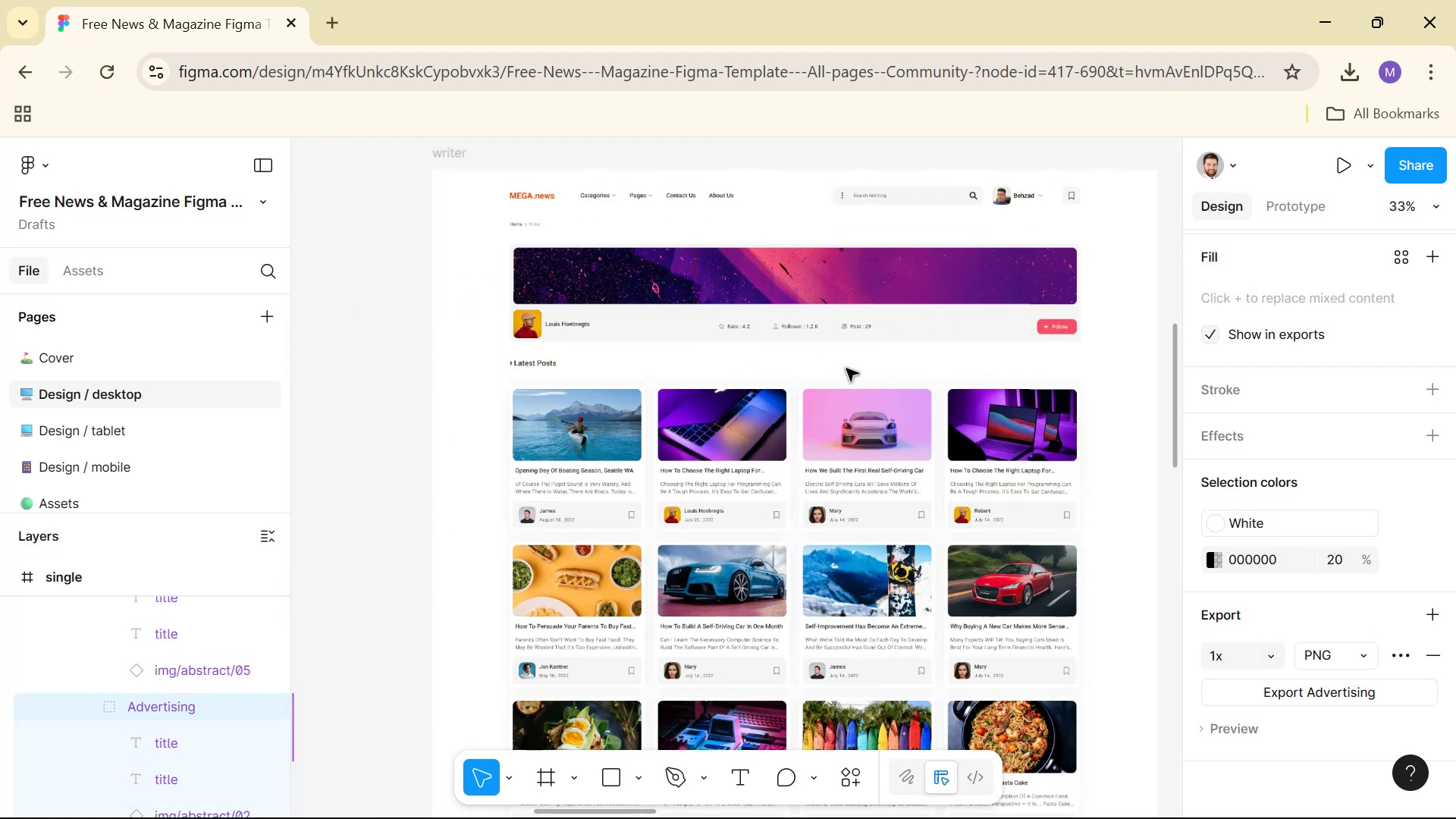 
hold_key(key=ControlLeft, duration=1.15)
scroll: coordinate [846, 369], scroll_direction: up, amount: 2.0
 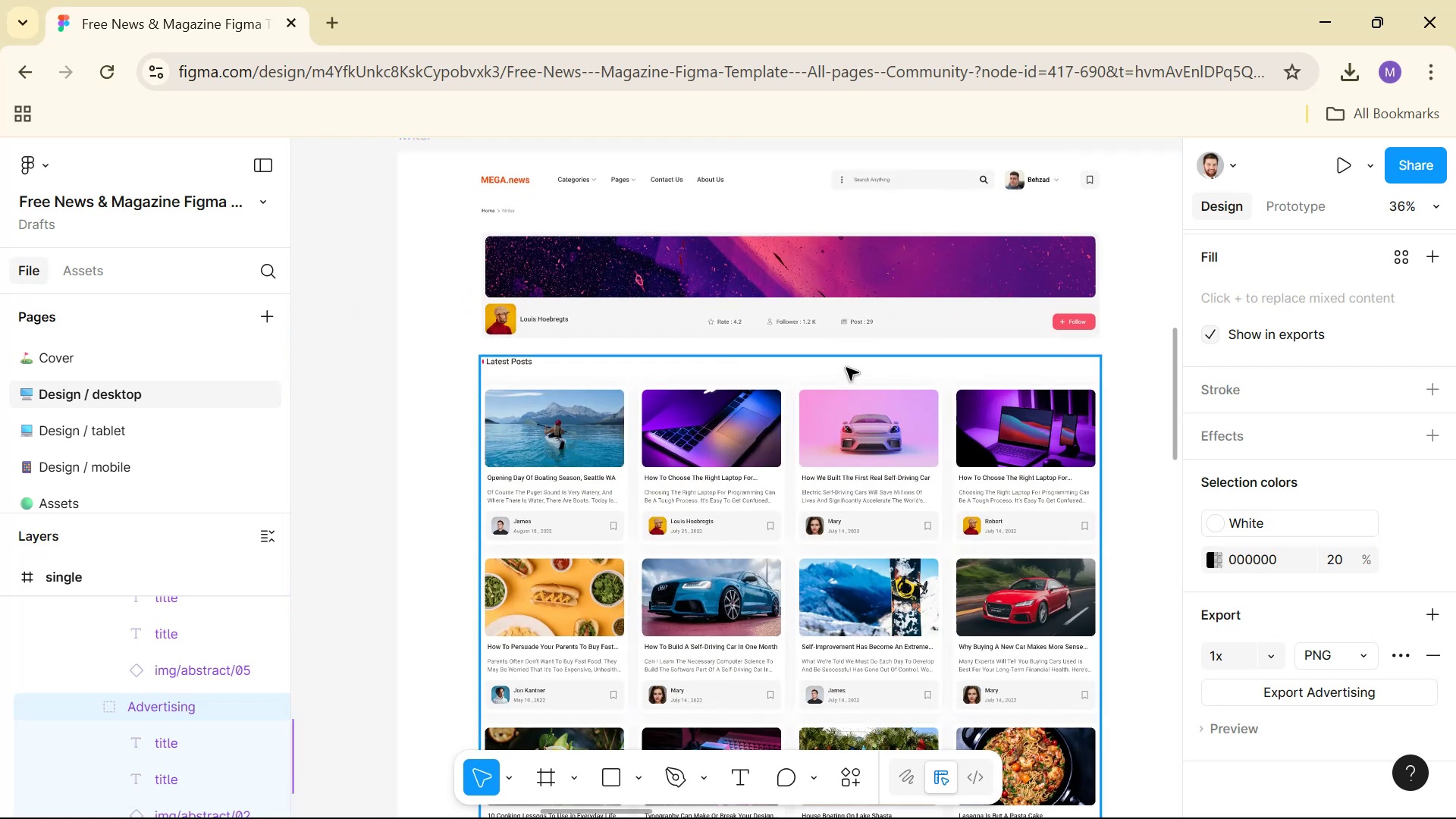 
hold_key(key=Space, duration=0.45)
 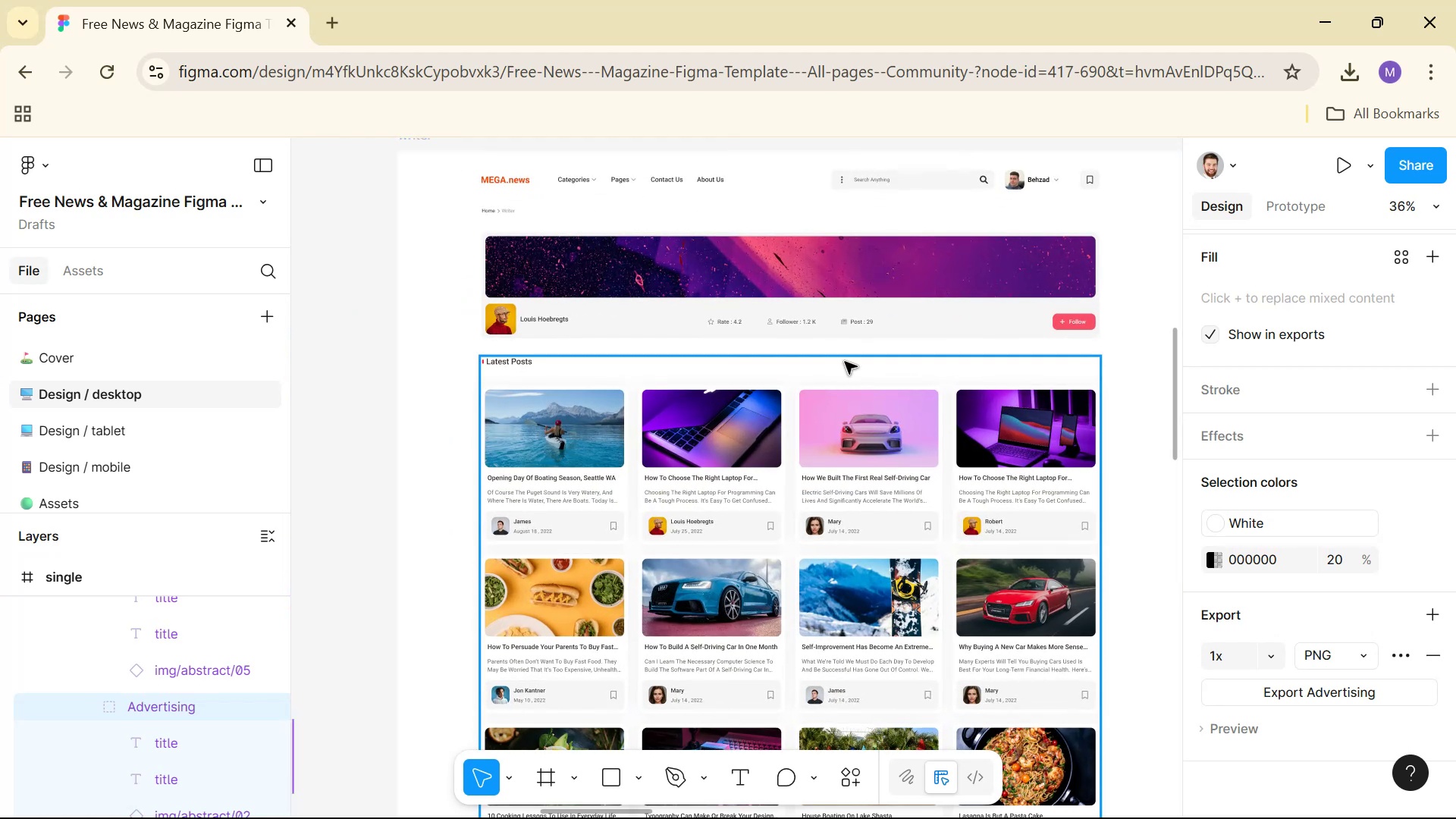 
hold_key(key=ControlLeft, duration=0.71)
scroll: coordinate [852, 369], scroll_direction: down, amount: 11.0
 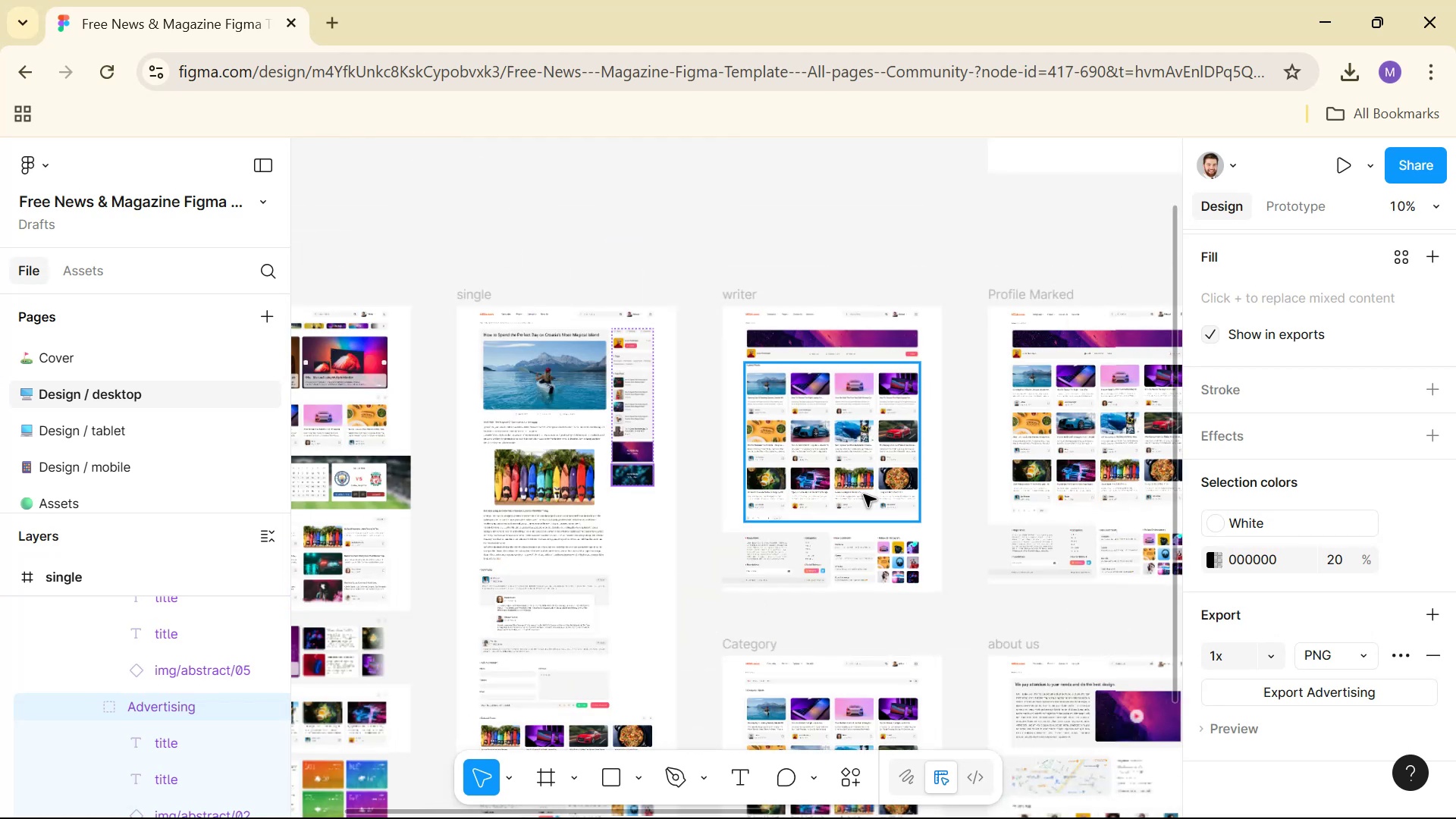 
hold_key(key=Space, duration=0.68)
 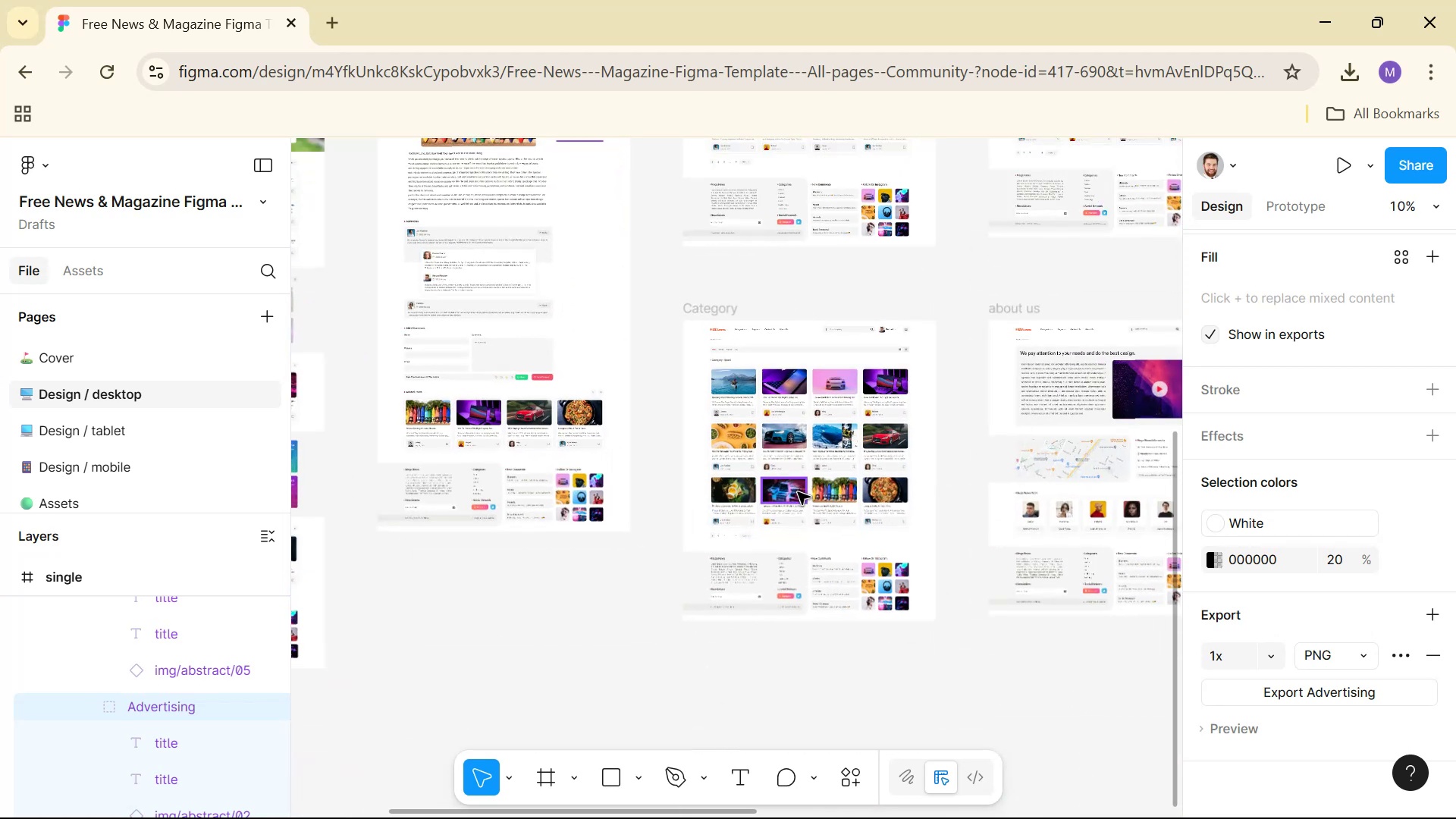 
left_click_drag(start_coordinate=[877, 648], to_coordinate=[852, 336])
 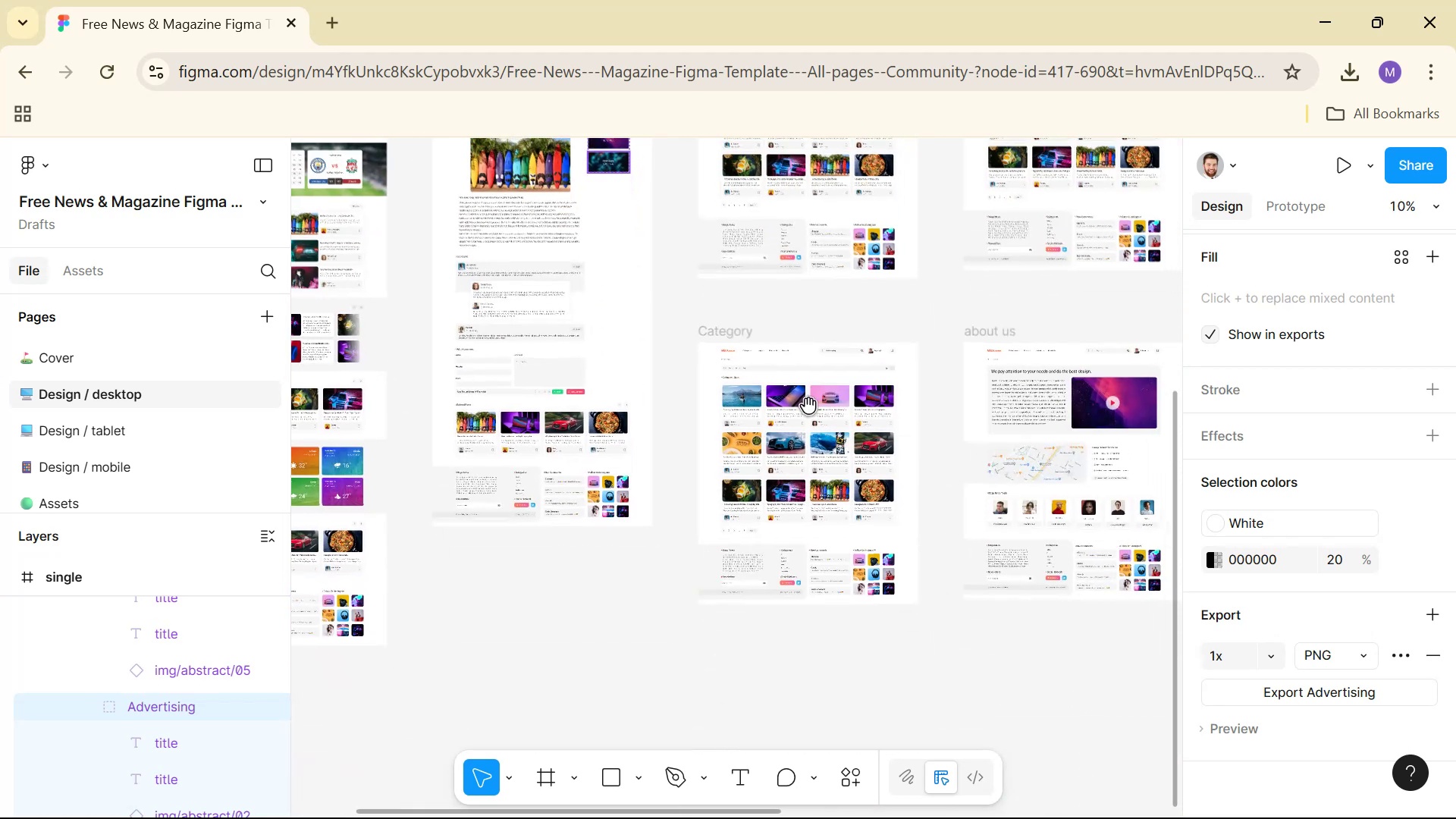 
hold_key(key=ControlLeft, duration=0.81)
scroll: coordinate [800, 481], scroll_direction: up, amount: 11.0
 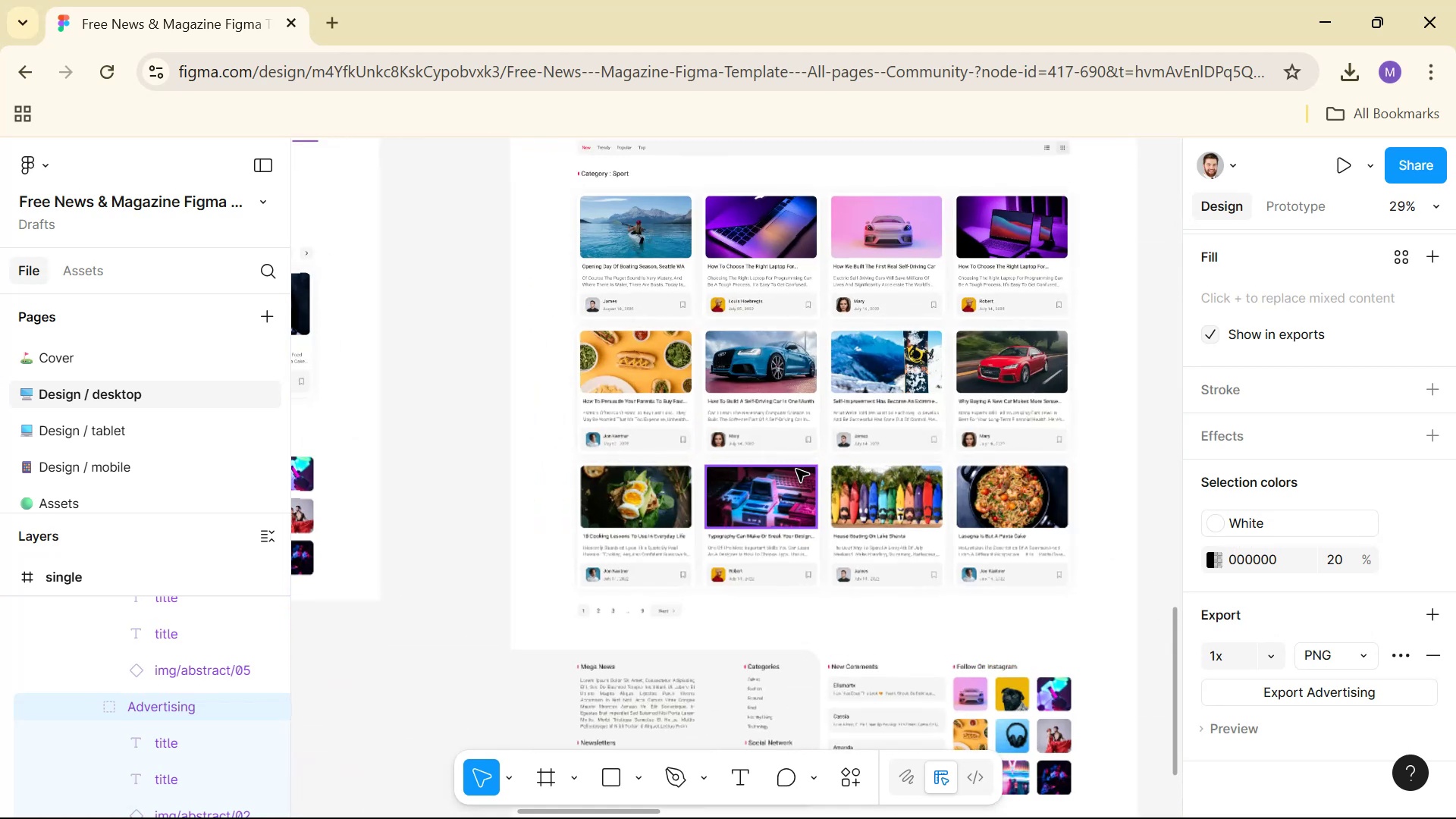 
hold_key(key=Space, duration=0.43)
 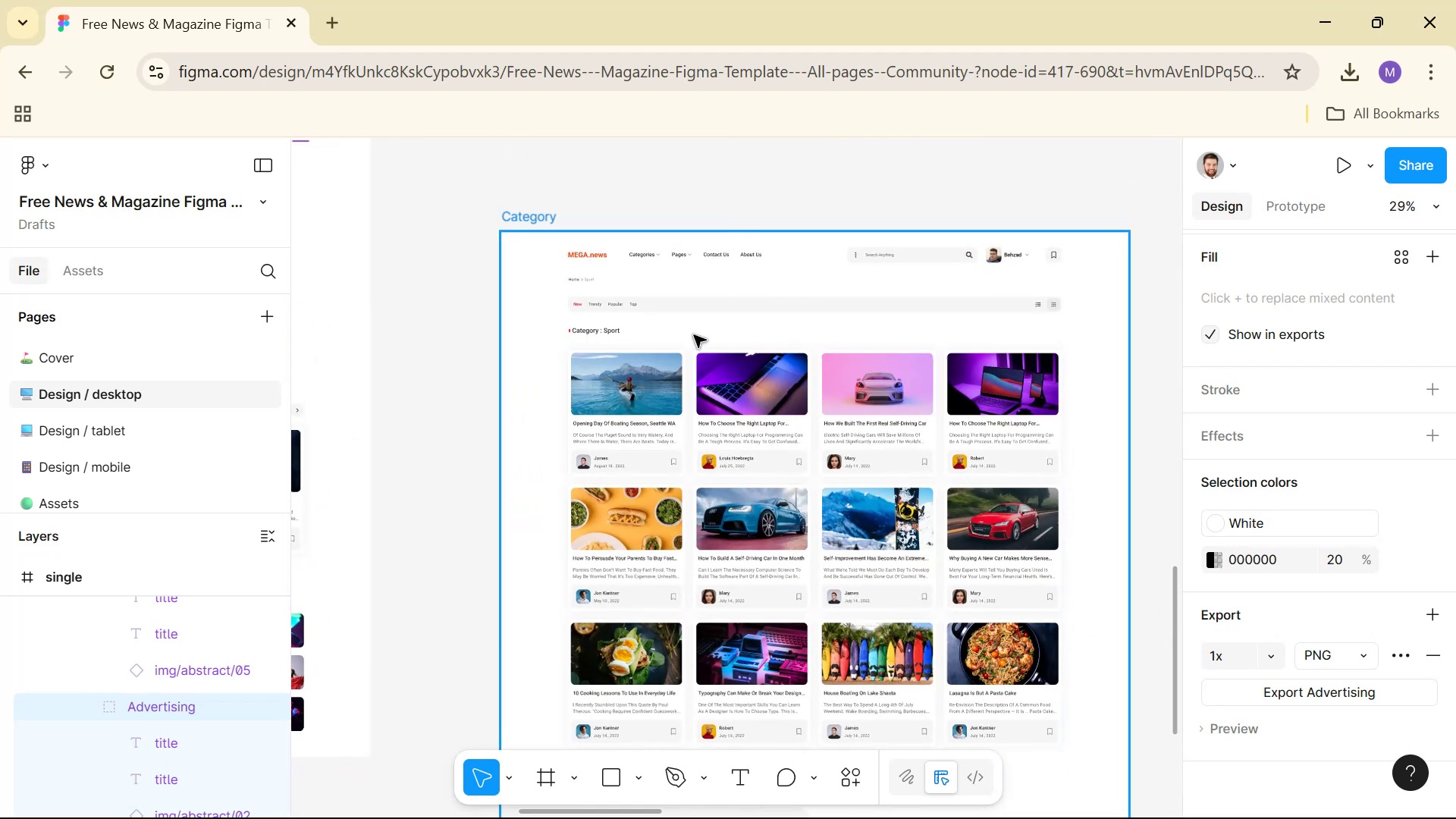 
left_click_drag(start_coordinate=[781, 256], to_coordinate=[771, 413])
 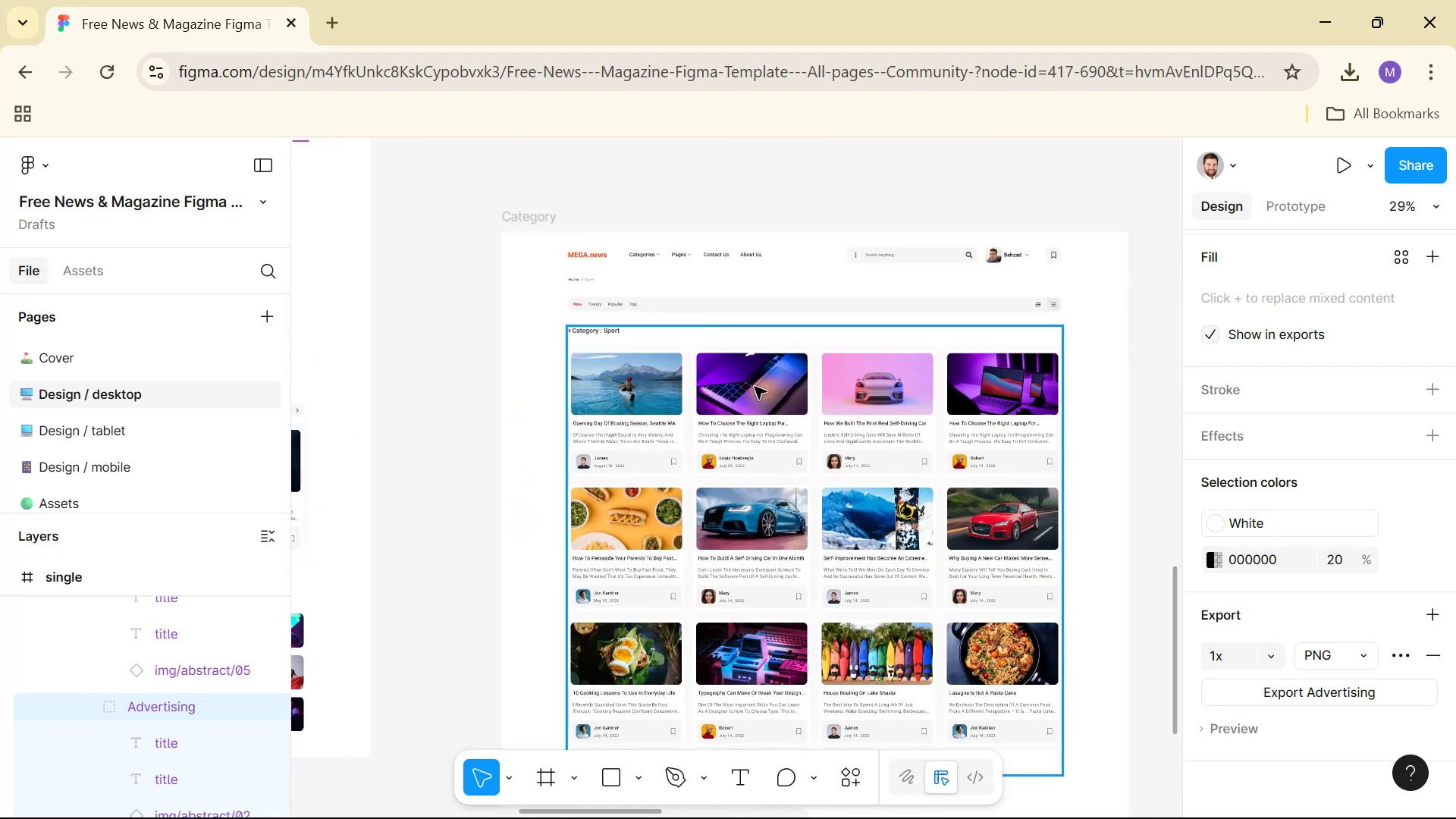 
hold_key(key=ControlLeft, duration=1.54)
scroll: coordinate [714, 331], scroll_direction: up, amount: 8.0
 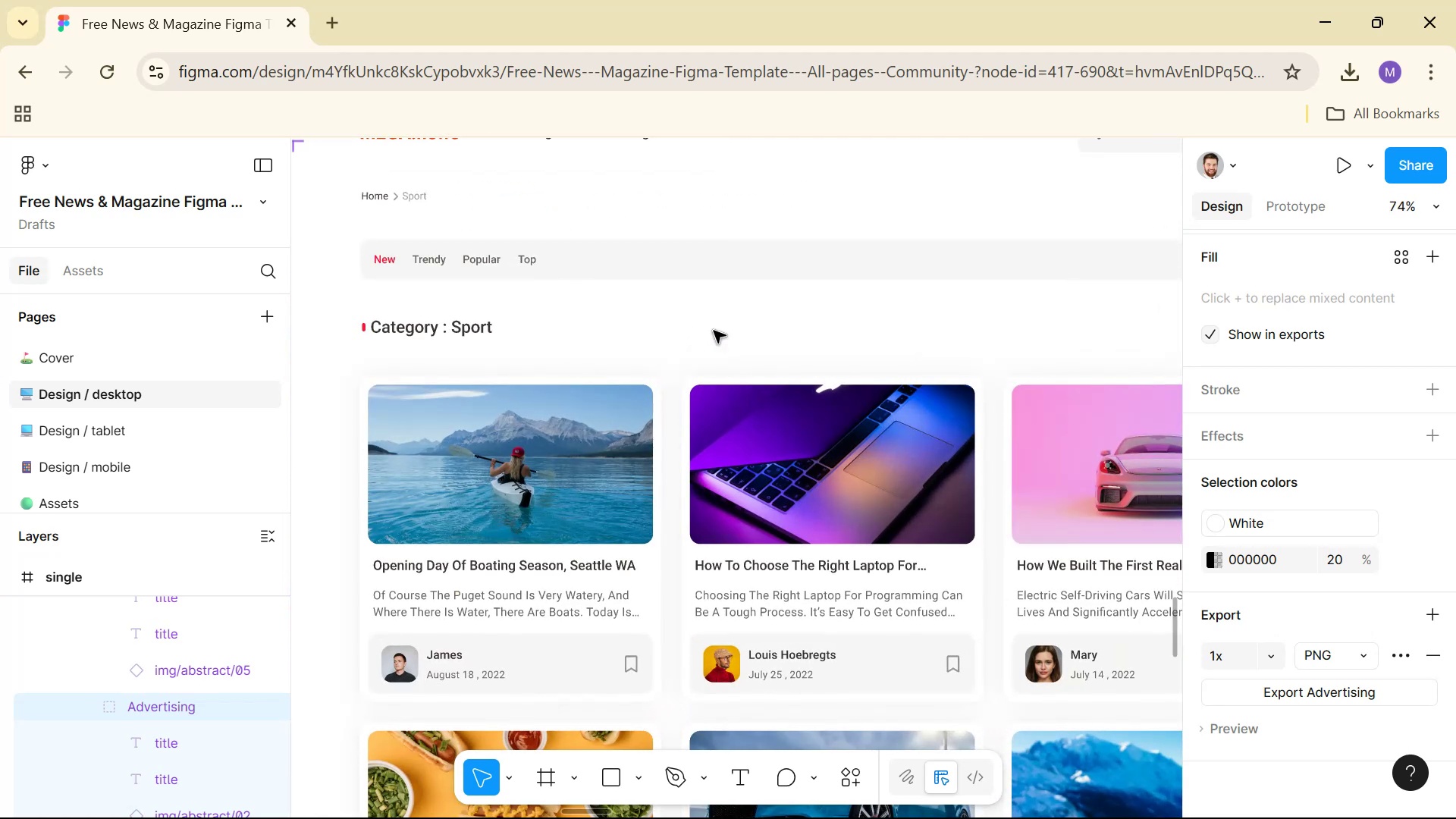 
hold_key(key=ControlLeft, duration=1.51)
scroll: coordinate [719, 331], scroll_direction: down, amount: 12.0
 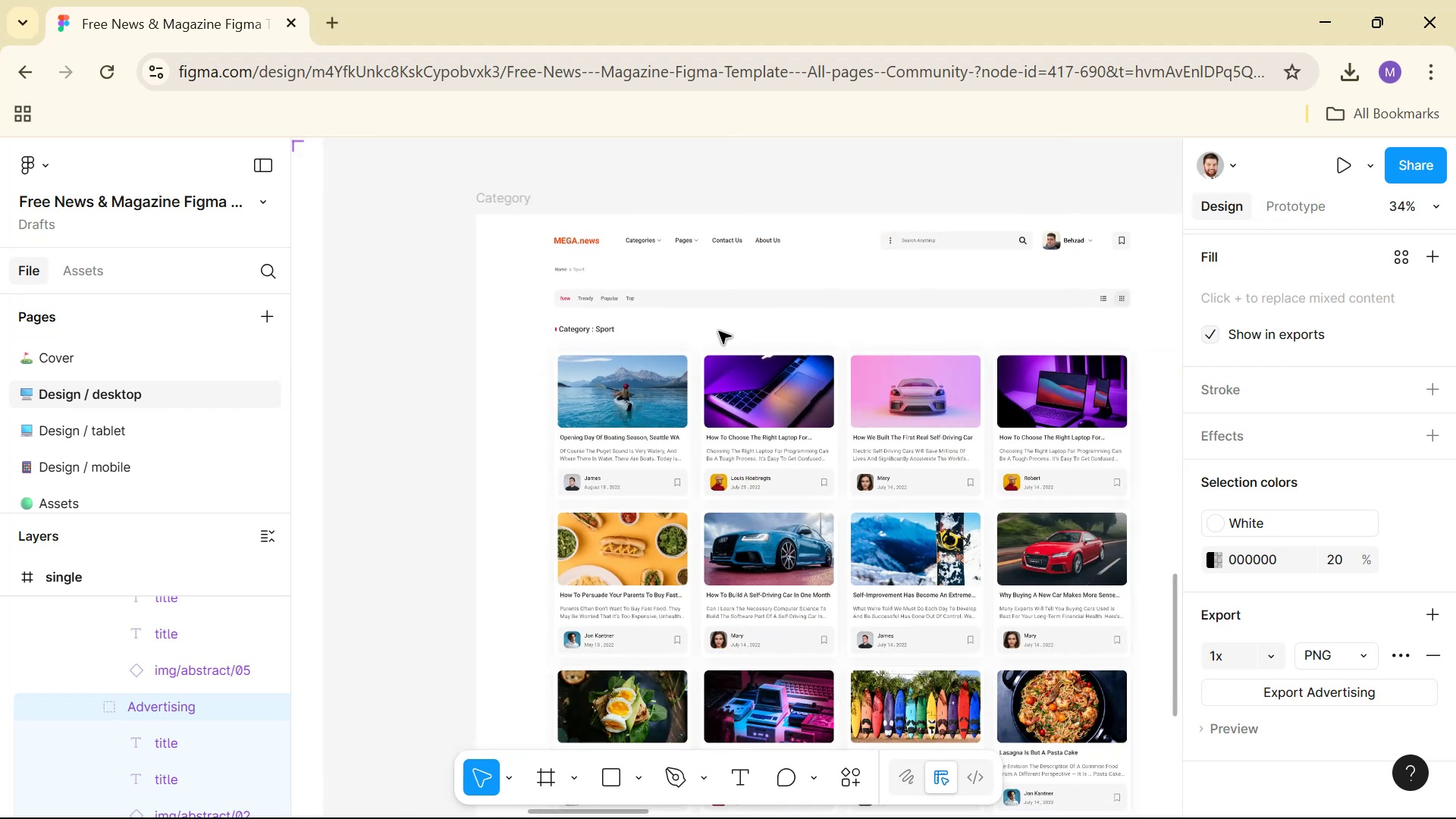 
hold_key(key=ControlLeft, duration=1.53)
 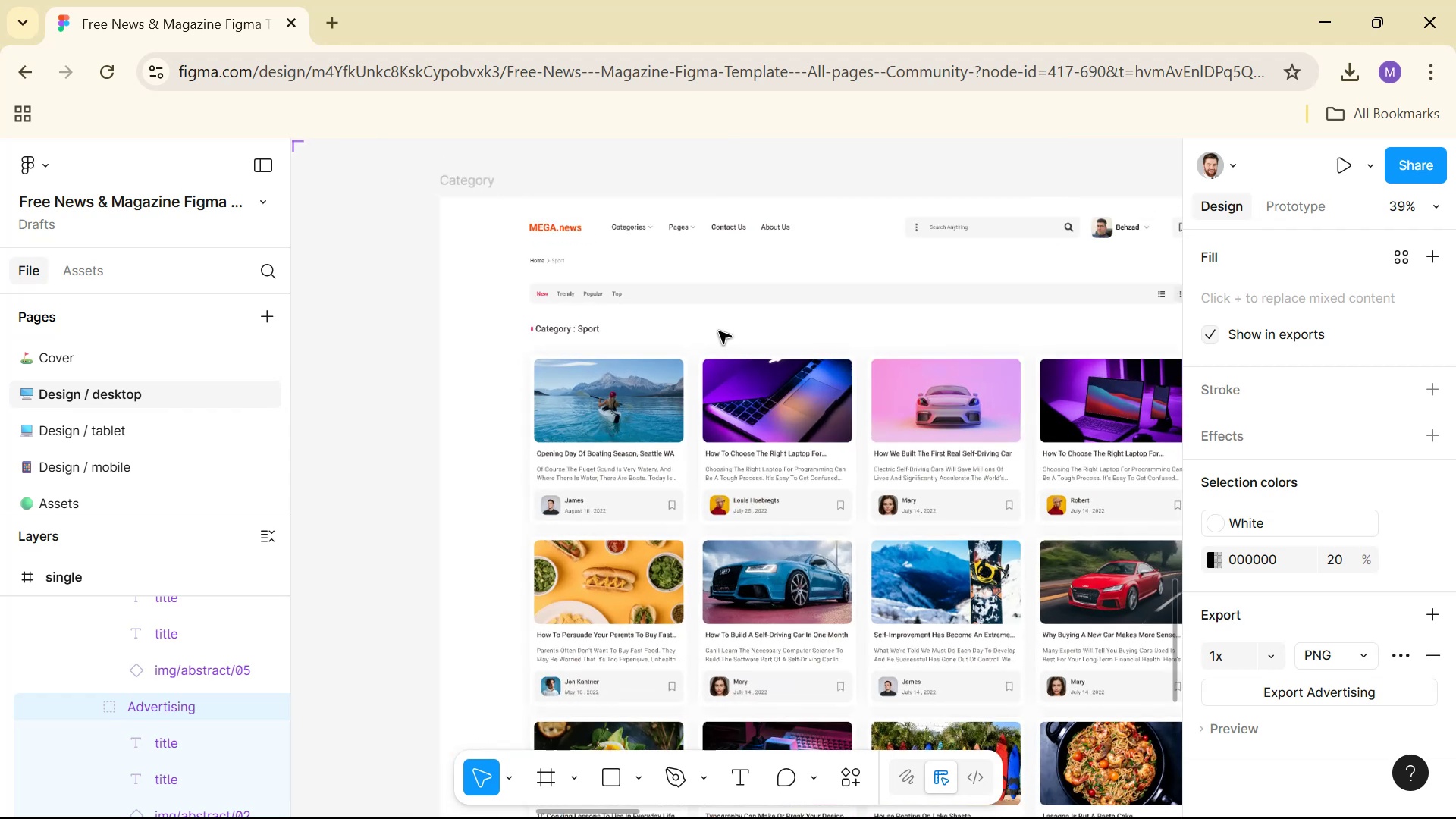 
hold_key(key=ControlLeft, duration=1.54)
scroll: coordinate [719, 331], scroll_direction: up, amount: 2.0
 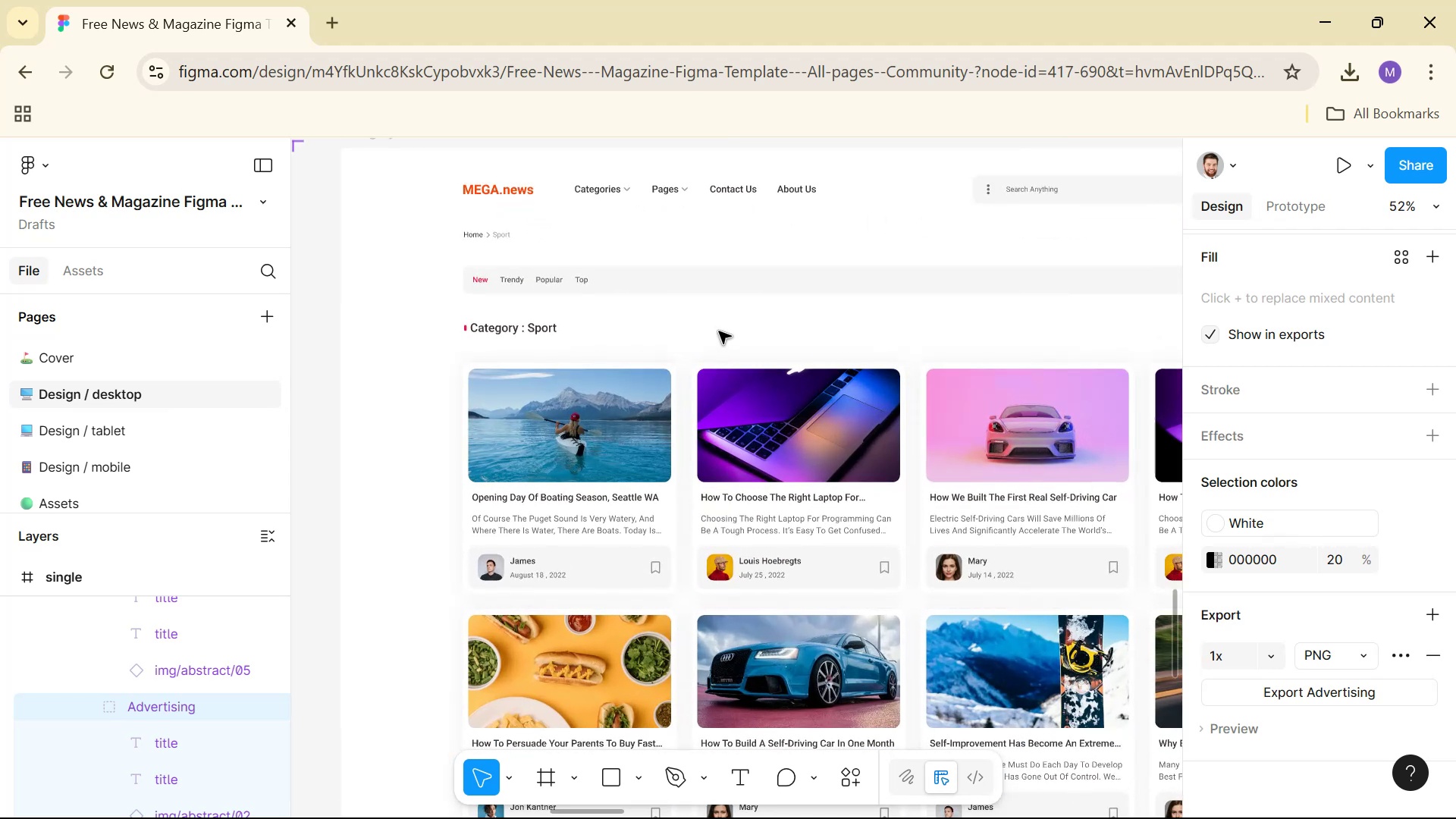 
hold_key(key=ControlLeft, duration=1.5)
 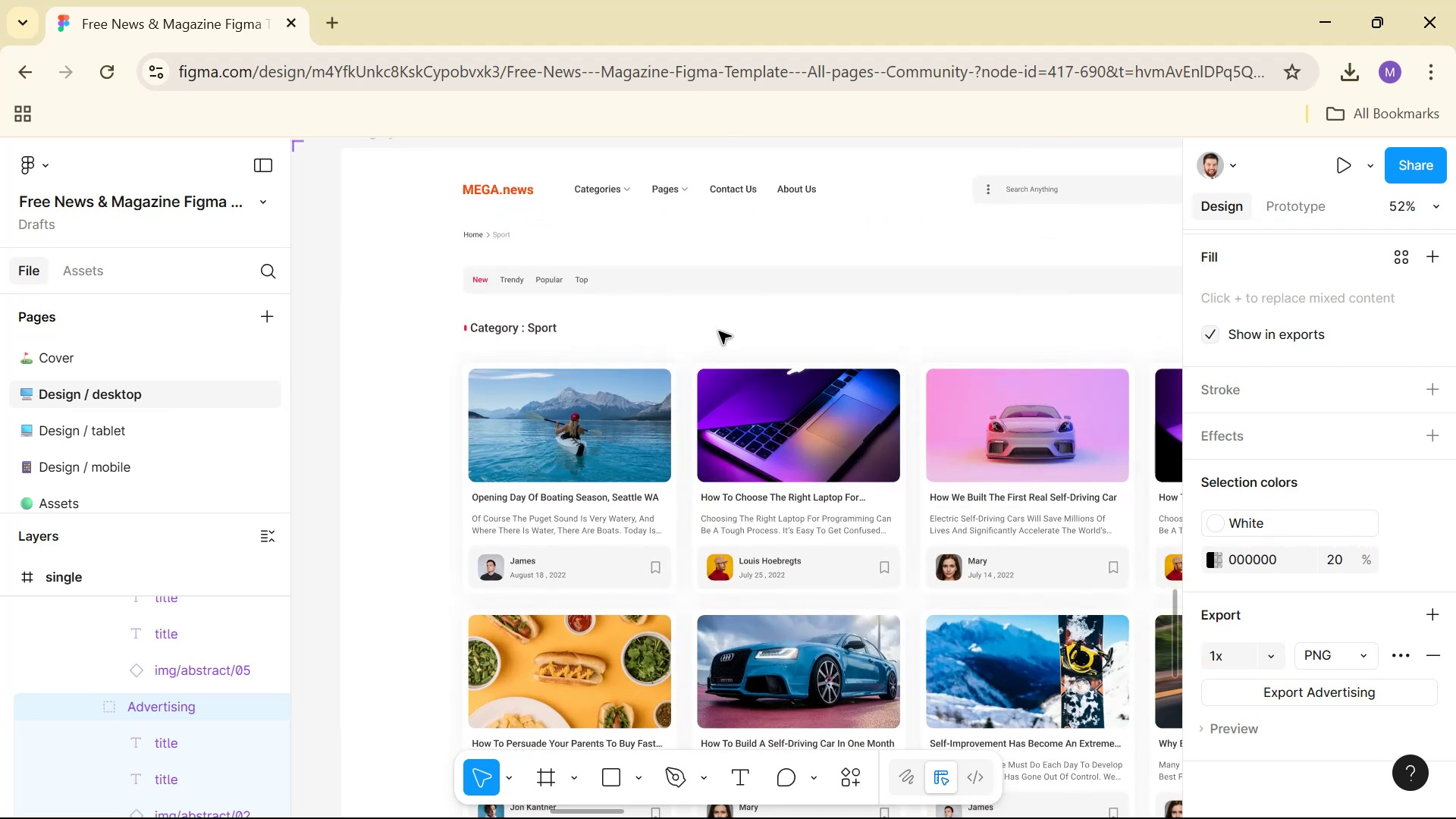 
hold_key(key=ControlLeft, duration=1.52)
 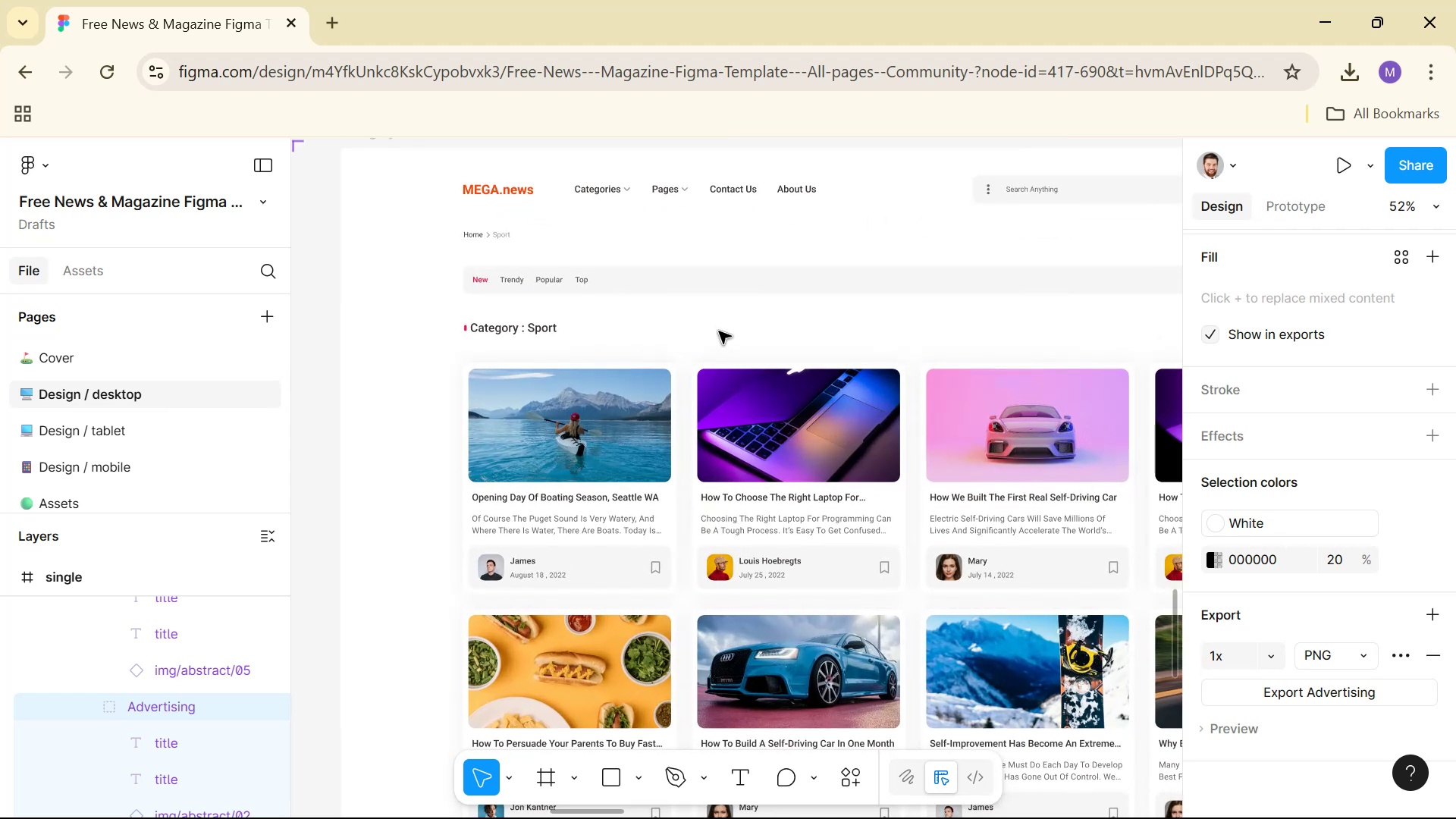 
hold_key(key=ControlLeft, duration=1.53)
scroll: coordinate [719, 331], scroll_direction: down, amount: 3.0
 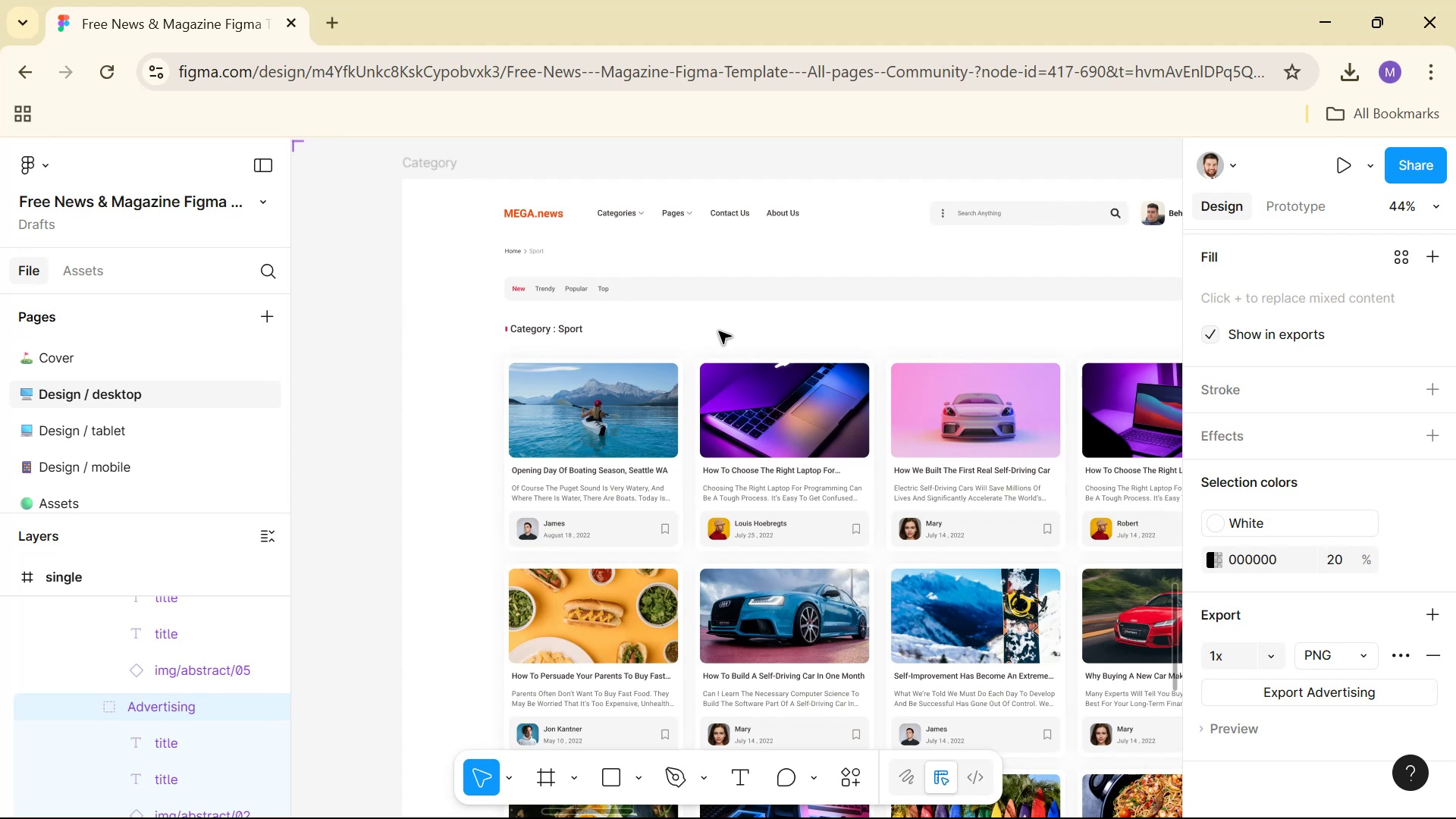 
wait(9.63)
 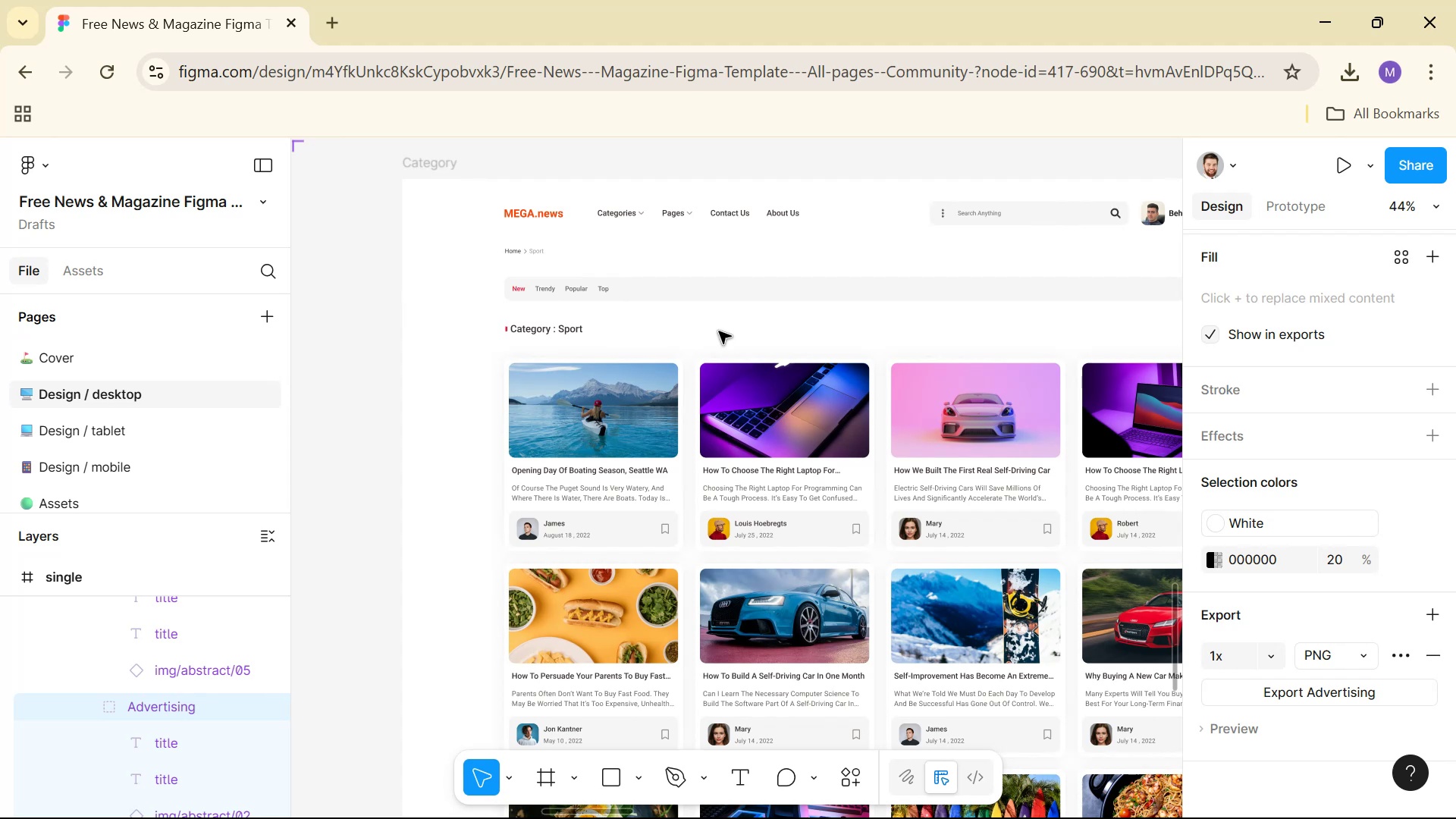 
scroll: coordinate [871, 347], scroll_direction: down, amount: 2.0
 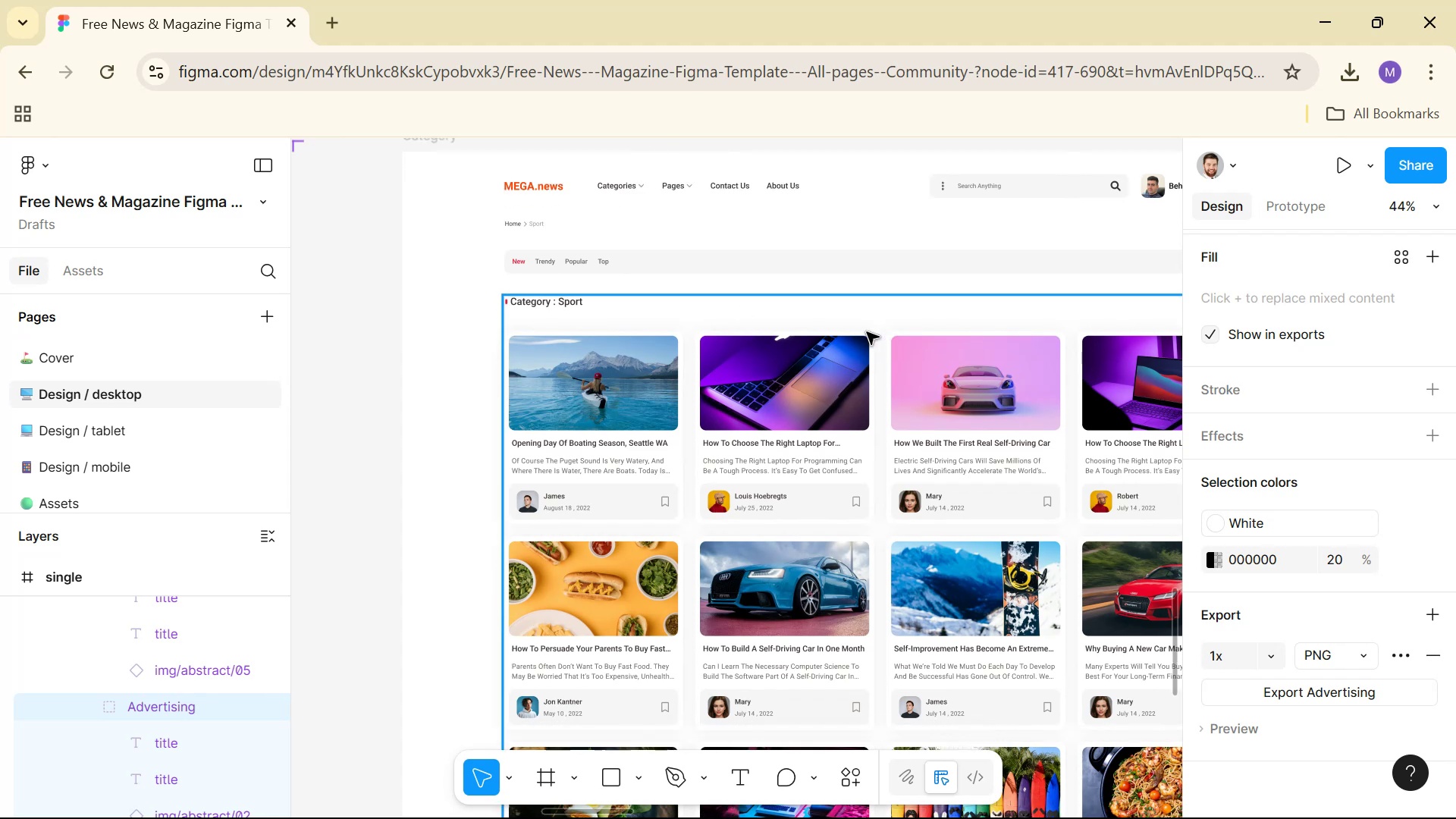 
hold_key(key=Space, duration=0.58)
 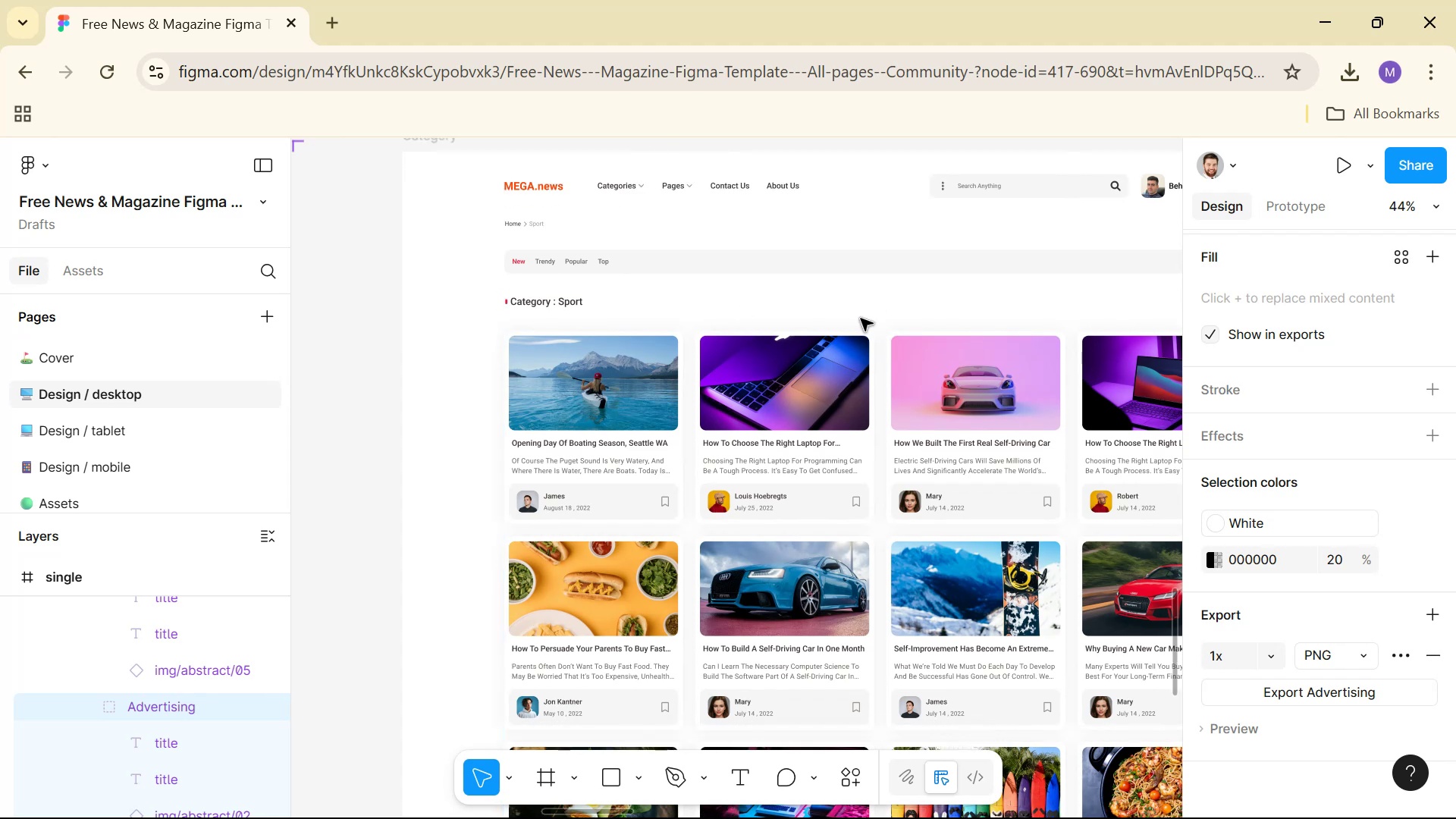 
hold_key(key=ControlLeft, duration=0.56)
scroll: coordinate [849, 312], scroll_direction: down, amount: 4.0
 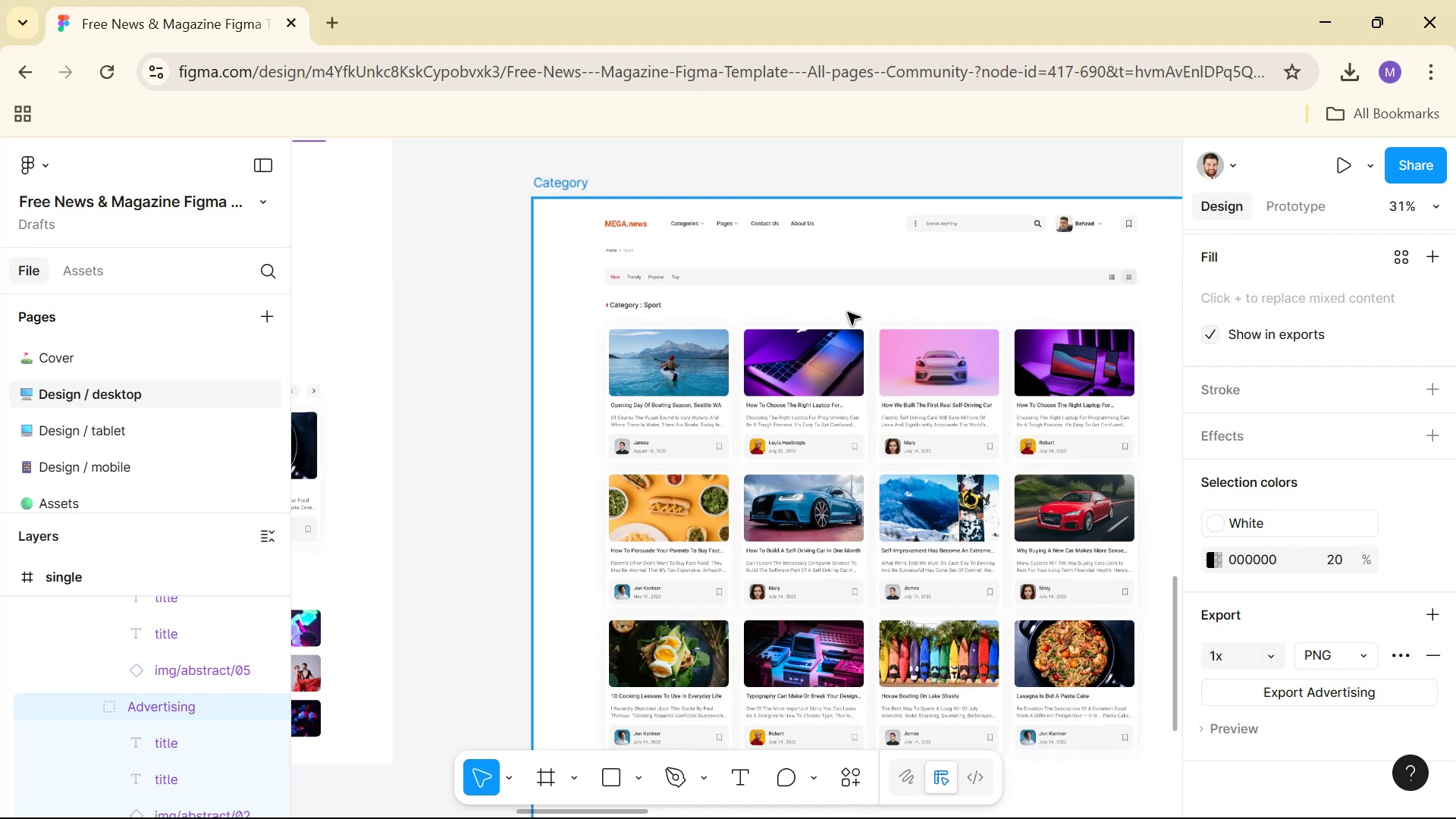 
hold_key(key=Space, duration=0.72)
 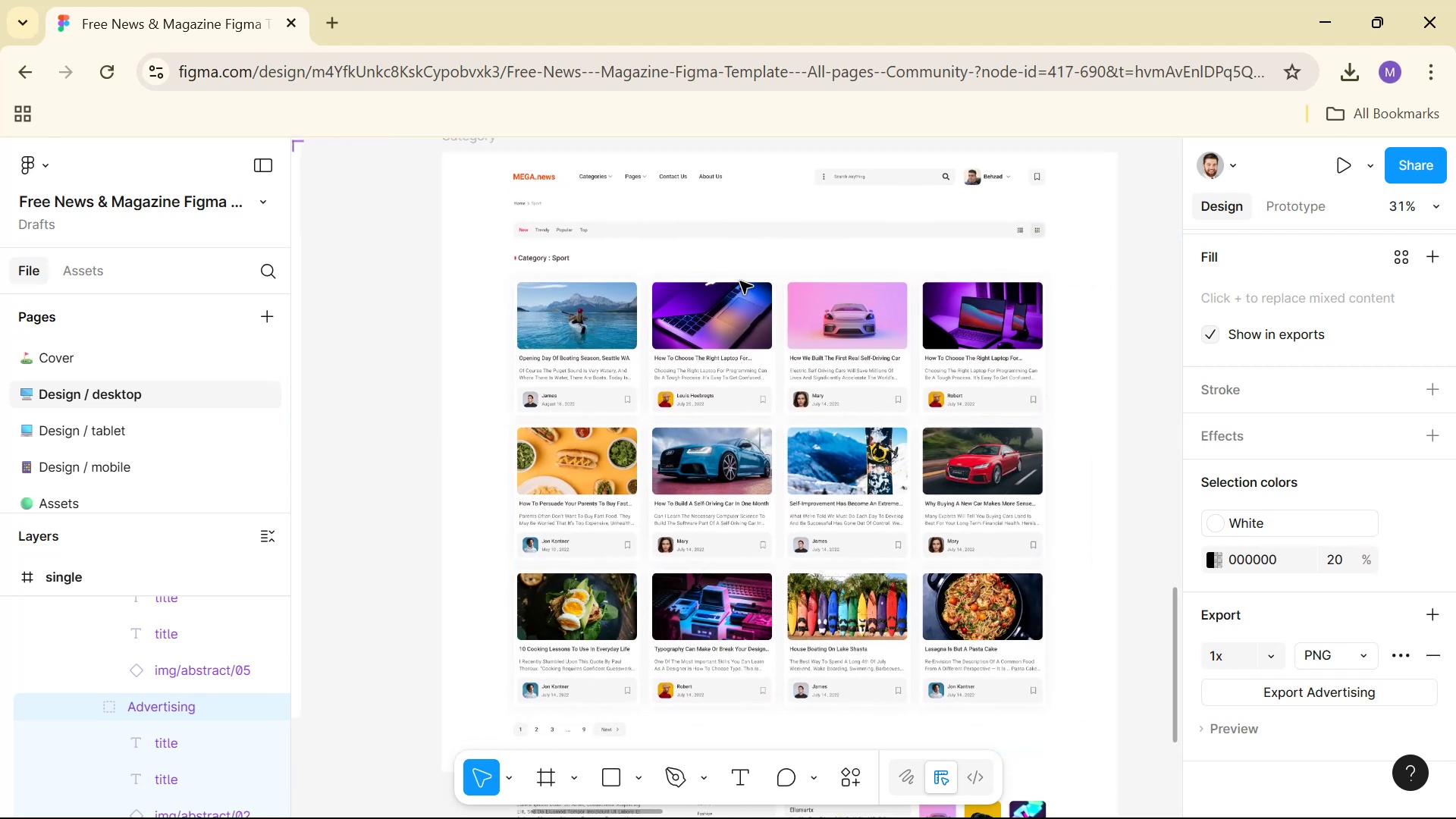 
left_click_drag(start_coordinate=[855, 311], to_coordinate=[764, 278])
 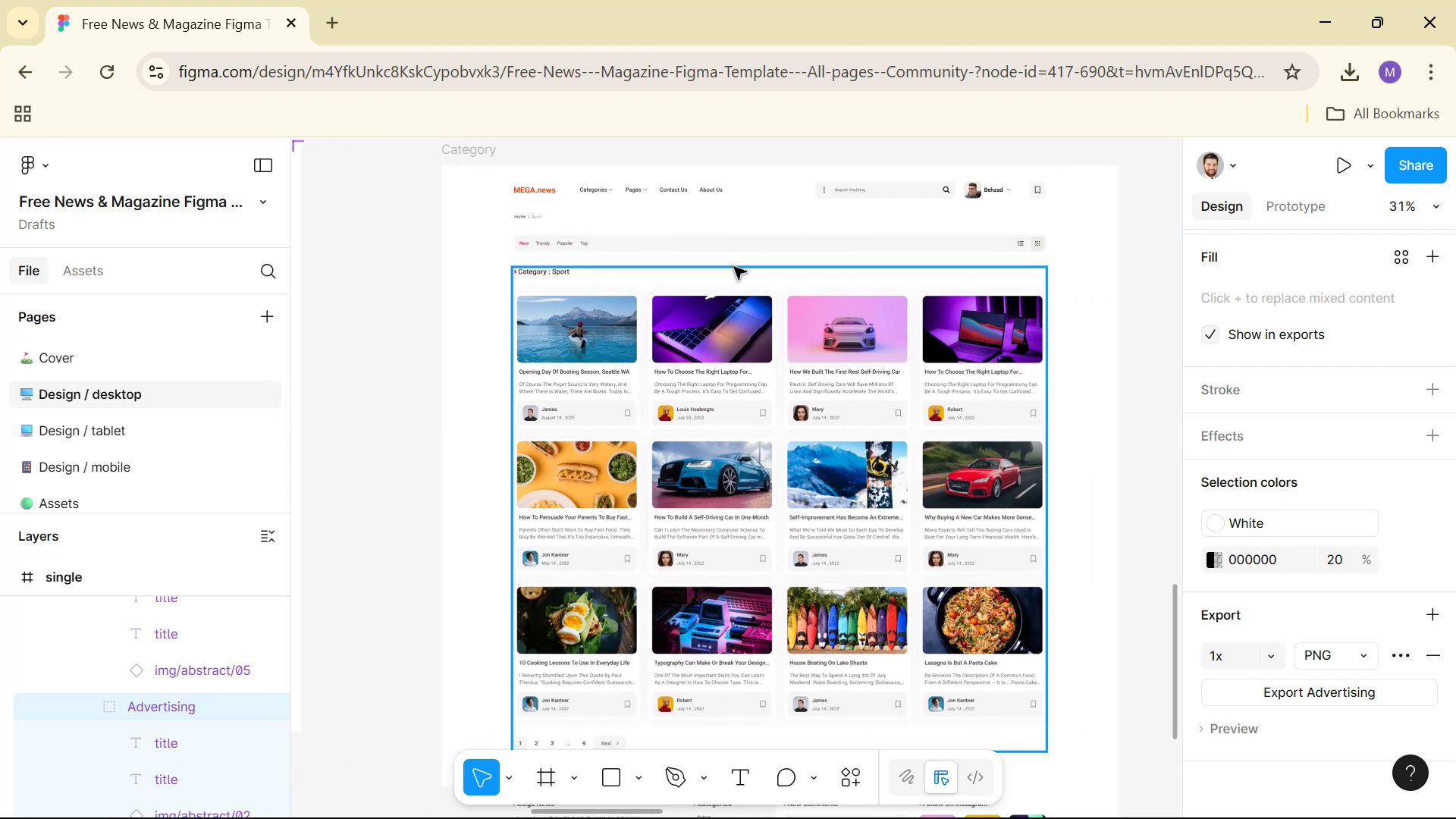 
scroll: coordinate [745, 287], scroll_direction: down, amount: 5.0
 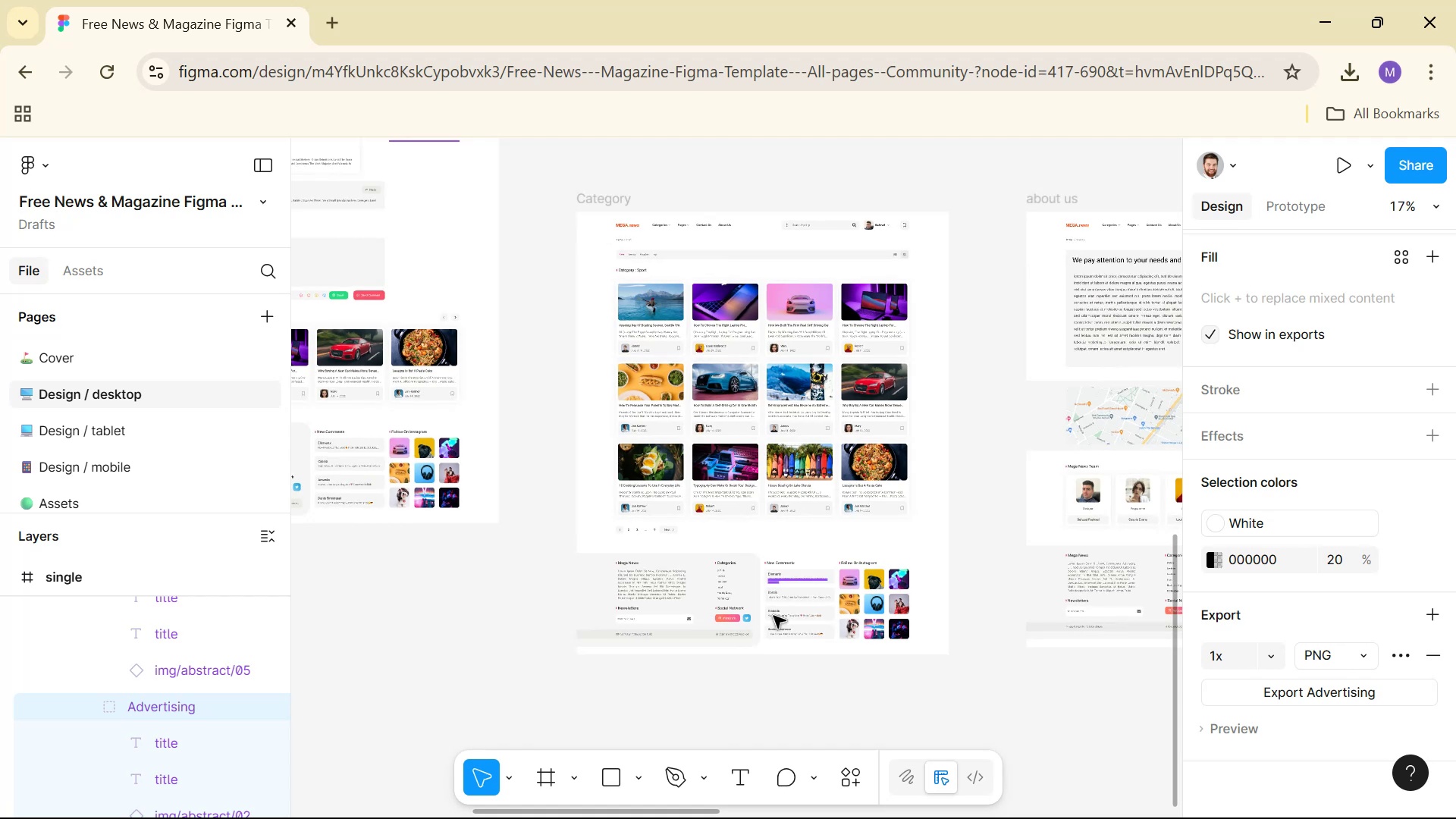 
hold_key(key=ControlLeft, duration=1.52)
scroll: coordinate [774, 645], scroll_direction: up, amount: 7.0
 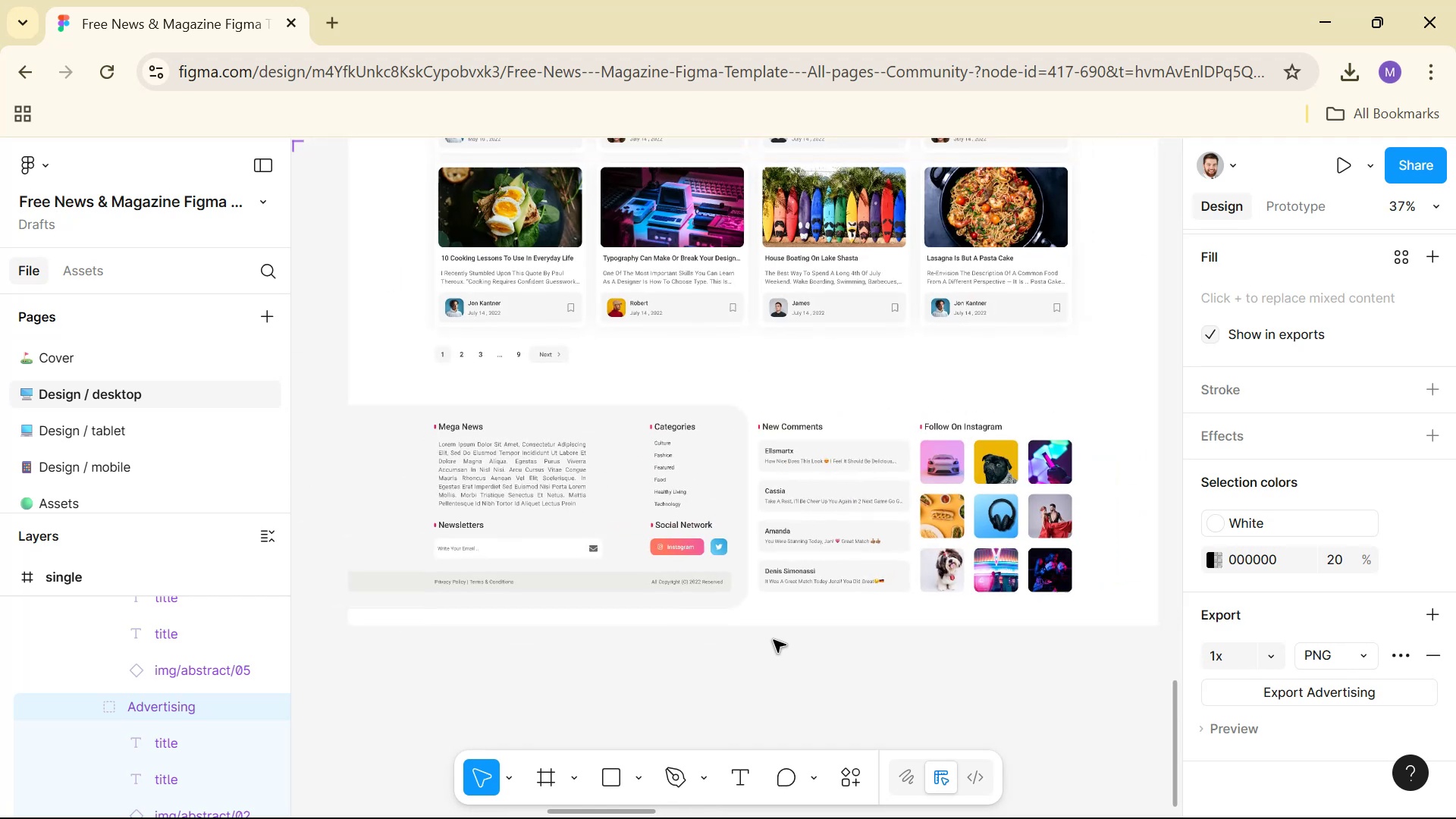 
hold_key(key=ControlLeft, duration=1.49)
 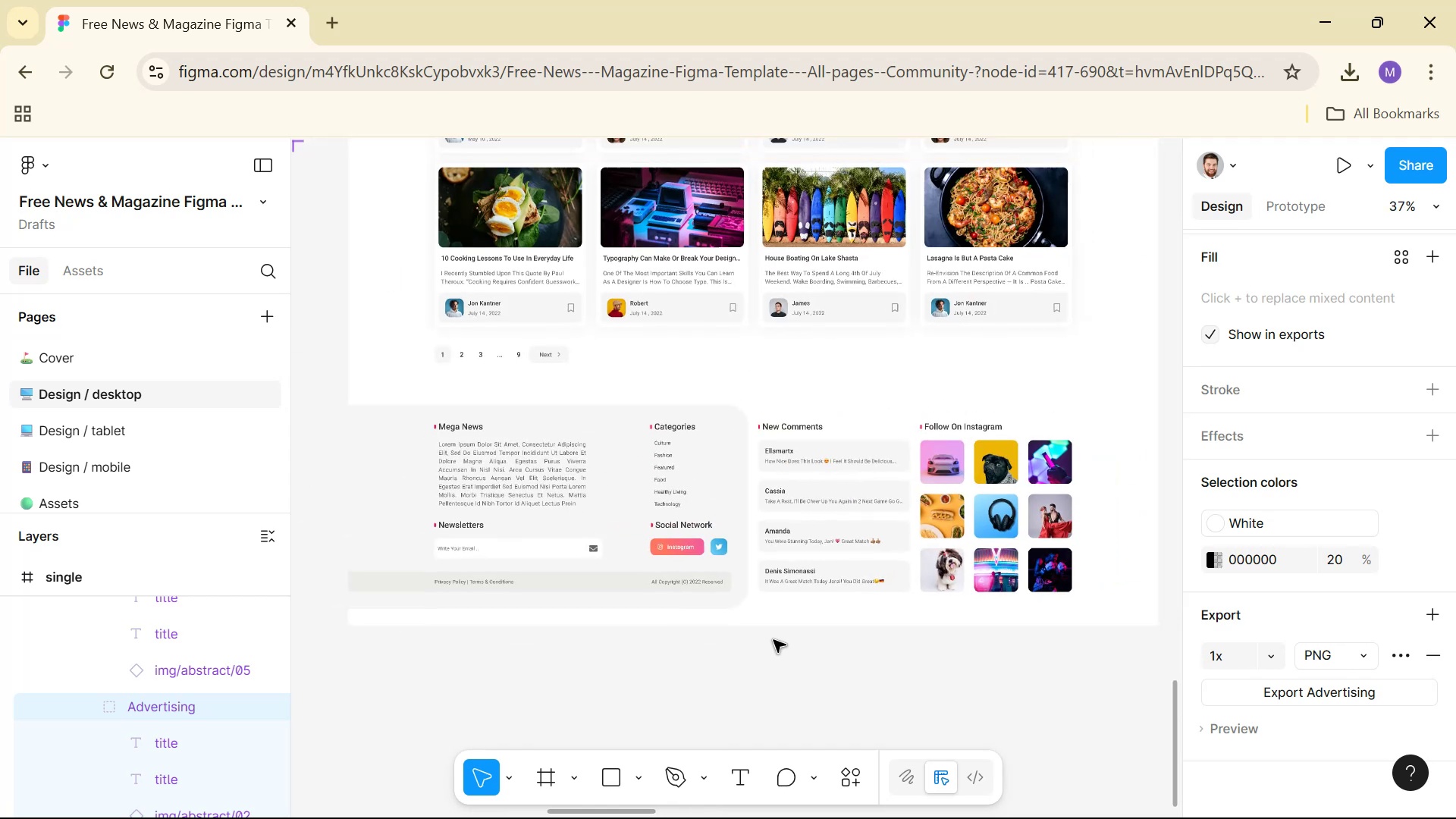 
scroll: coordinate [682, 249], scroll_direction: up, amount: 11.0
 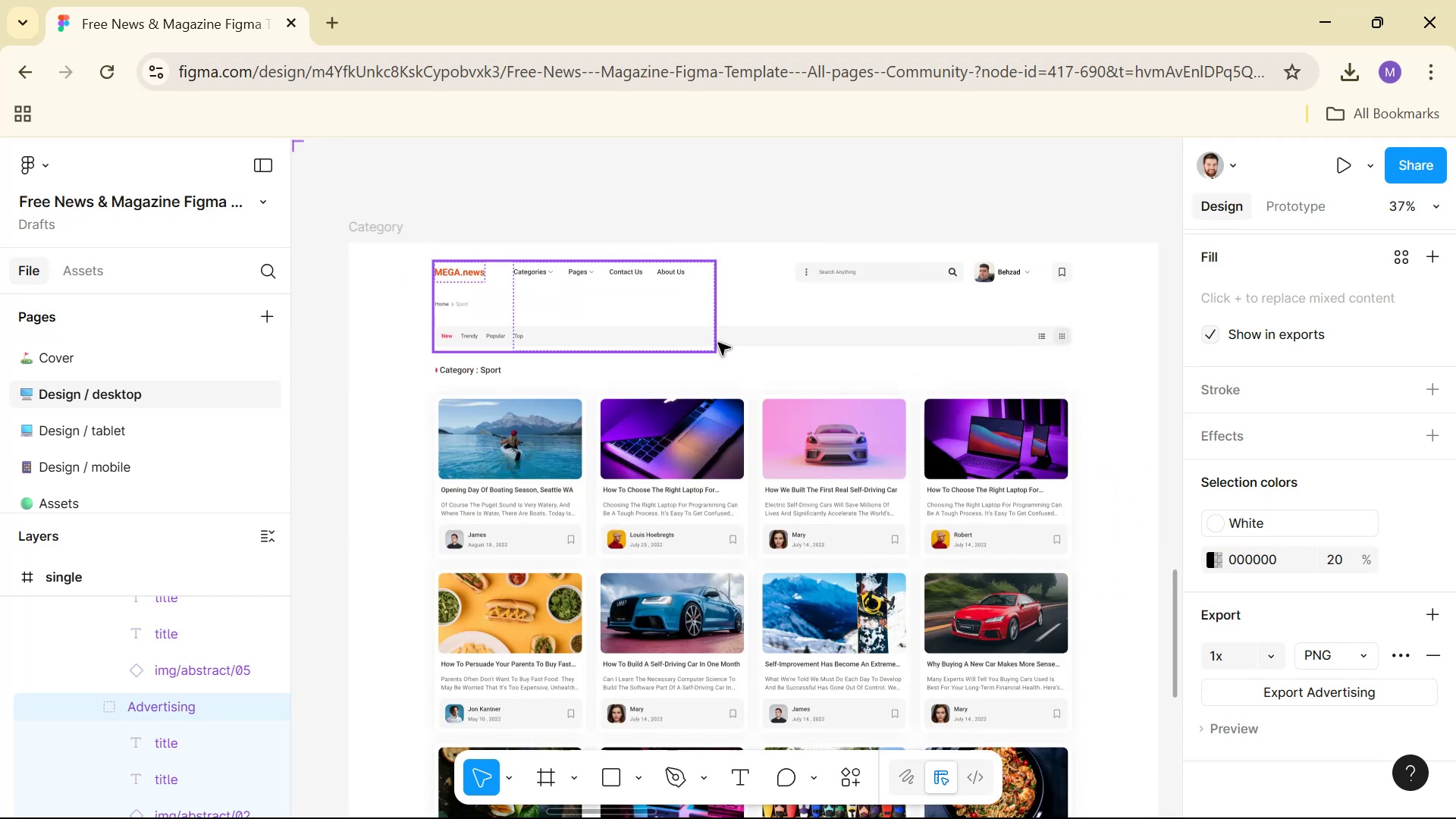 
hold_key(key=ControlLeft, duration=1.52)
scroll: coordinate [726, 344], scroll_direction: up, amount: 4.0
 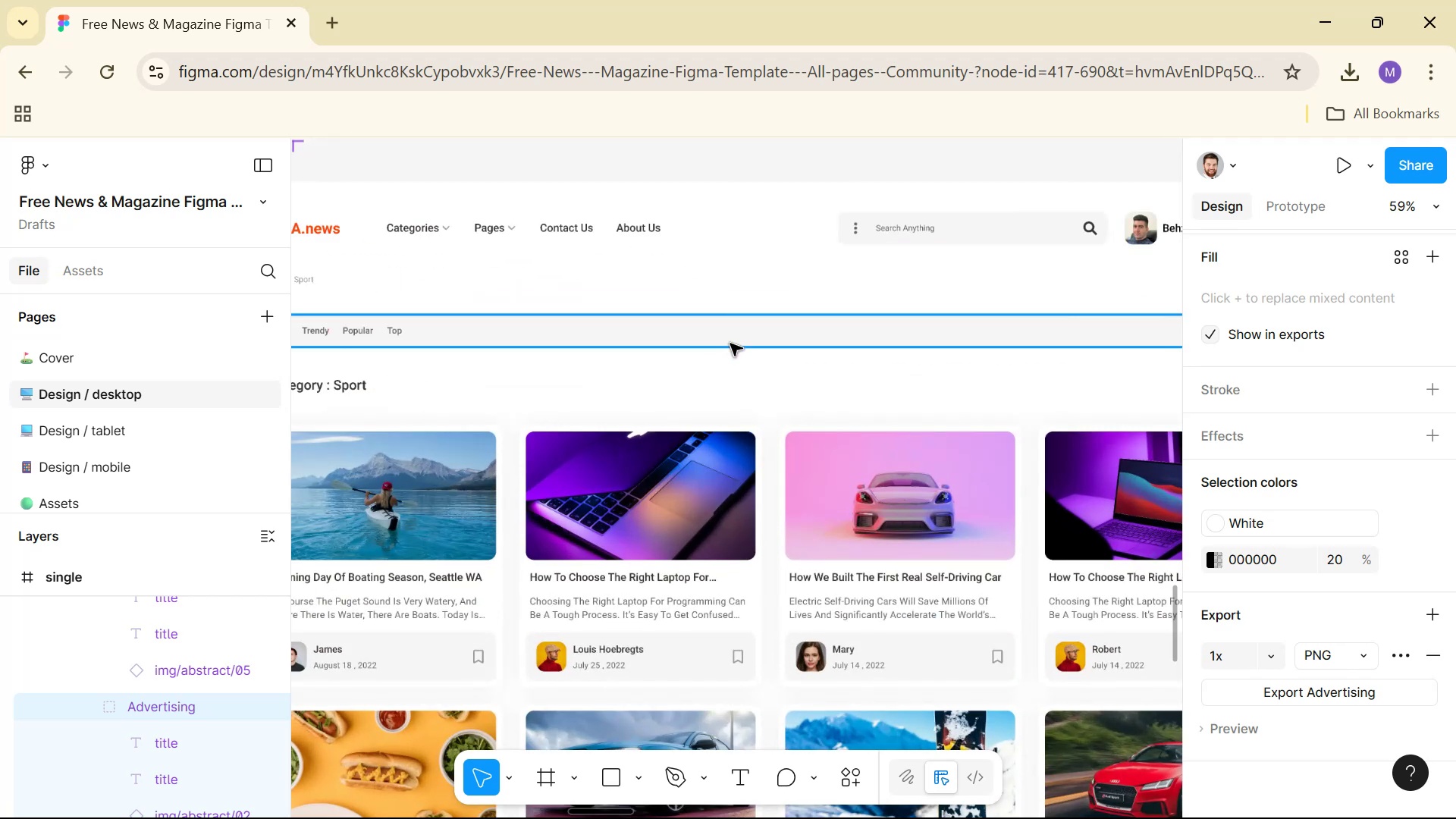 
scroll: coordinate [734, 334], scroll_direction: down, amount: 6.0
 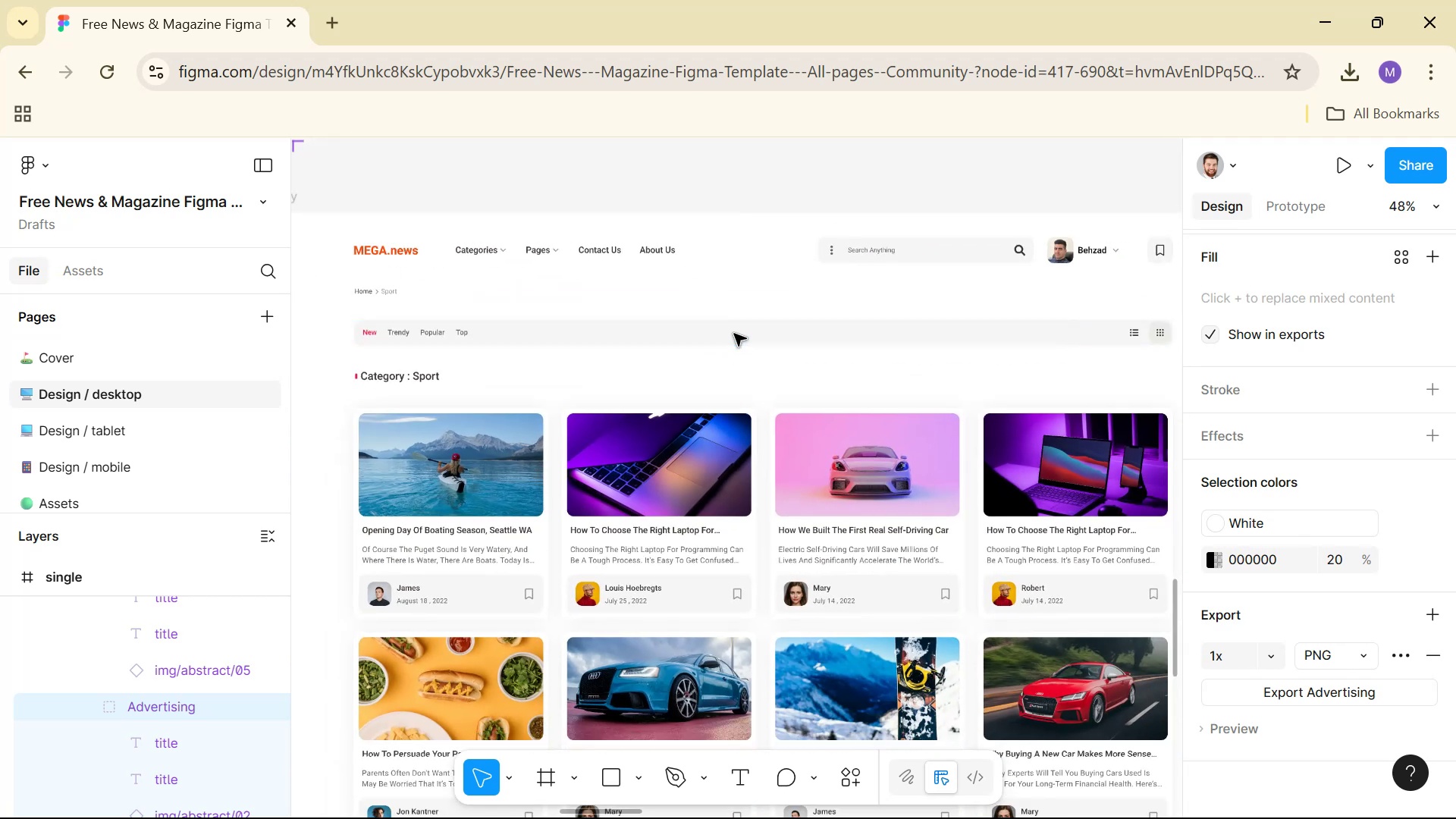 
hold_key(key=ControlLeft, duration=0.37)
 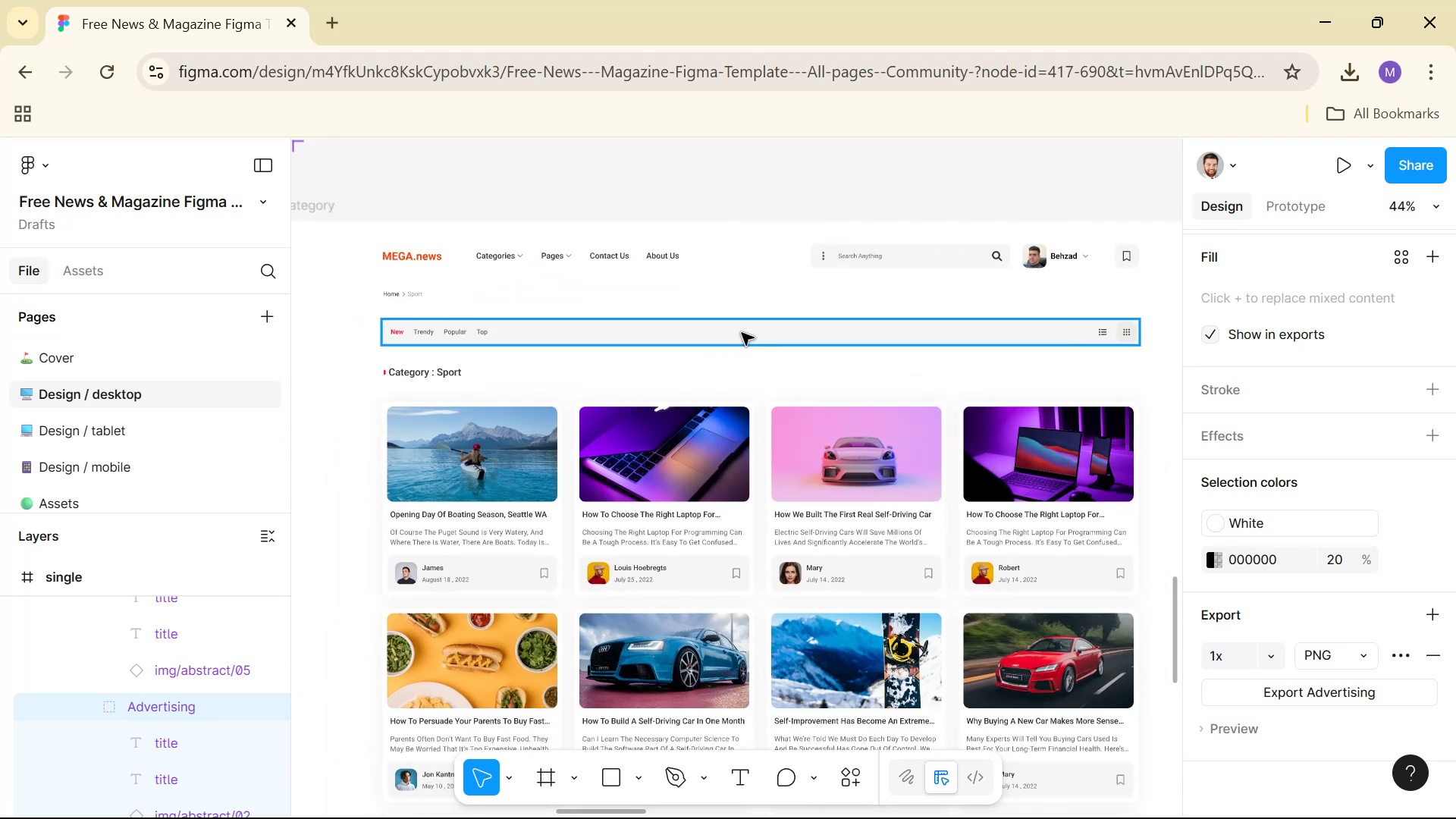 
scroll: coordinate [742, 331], scroll_direction: down, amount: 13.0
 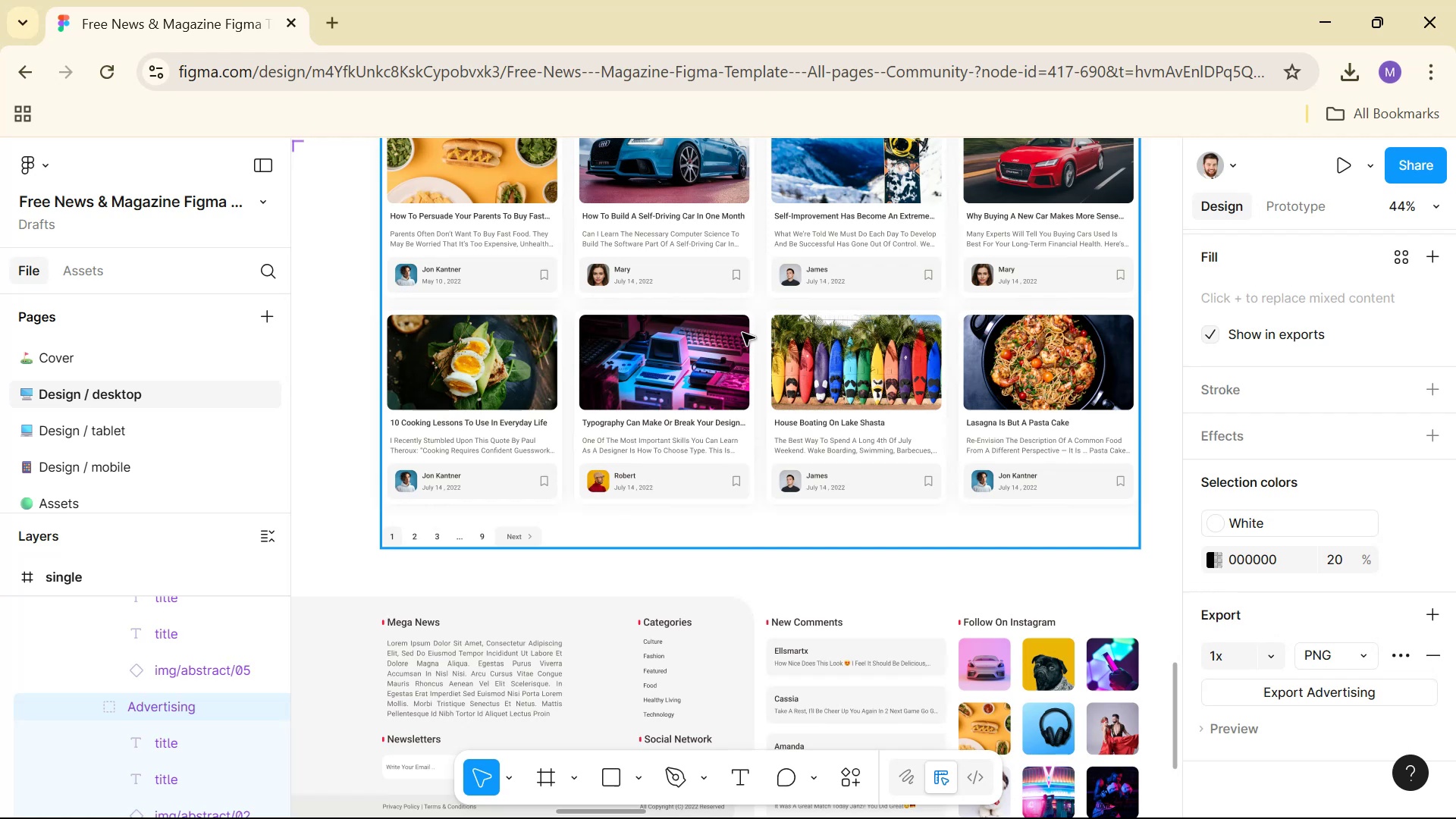 
scroll: coordinate [764, 325], scroll_direction: up, amount: 16.0
 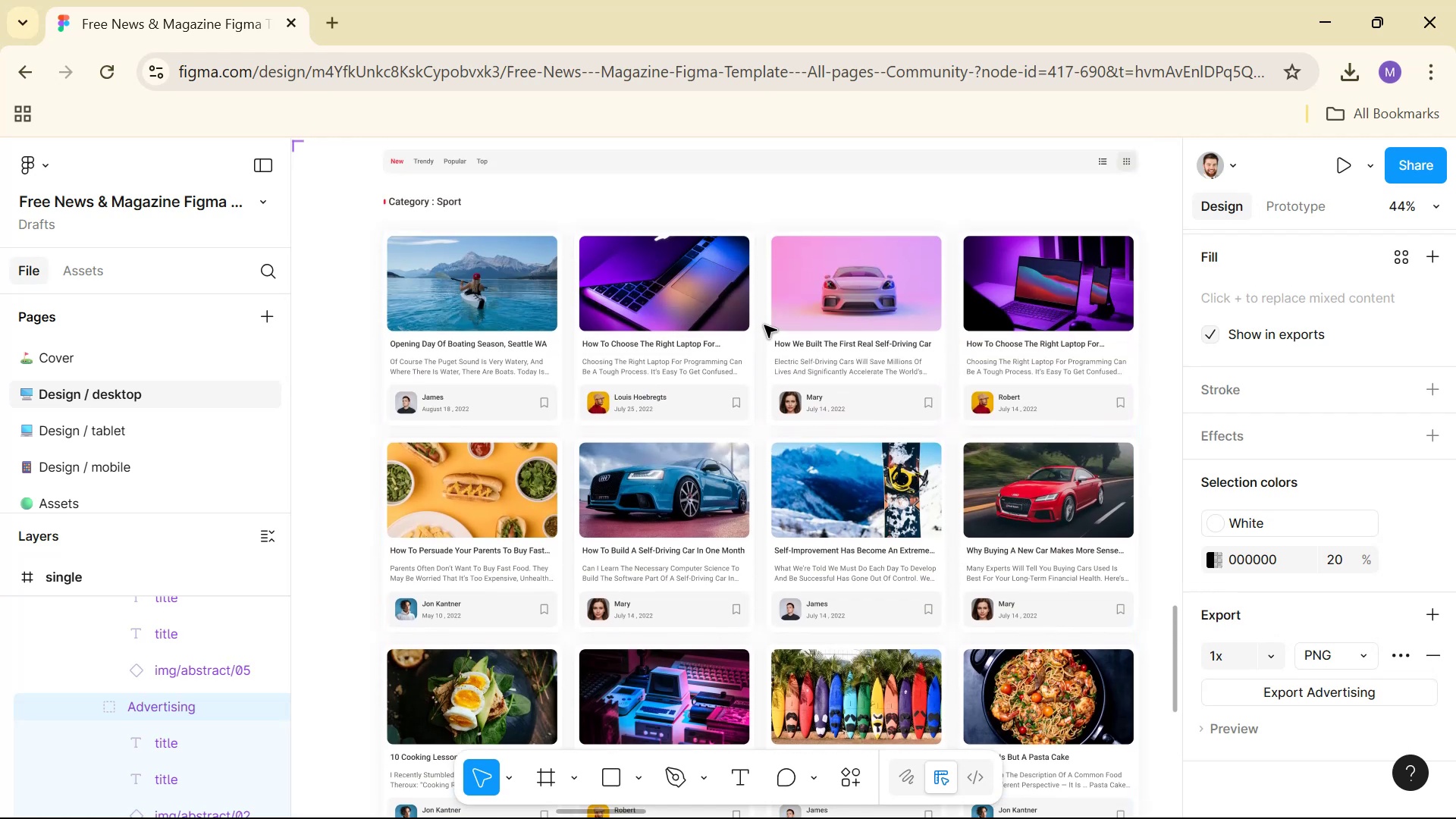 
scroll: coordinate [764, 326], scroll_direction: down, amount: 2.0
 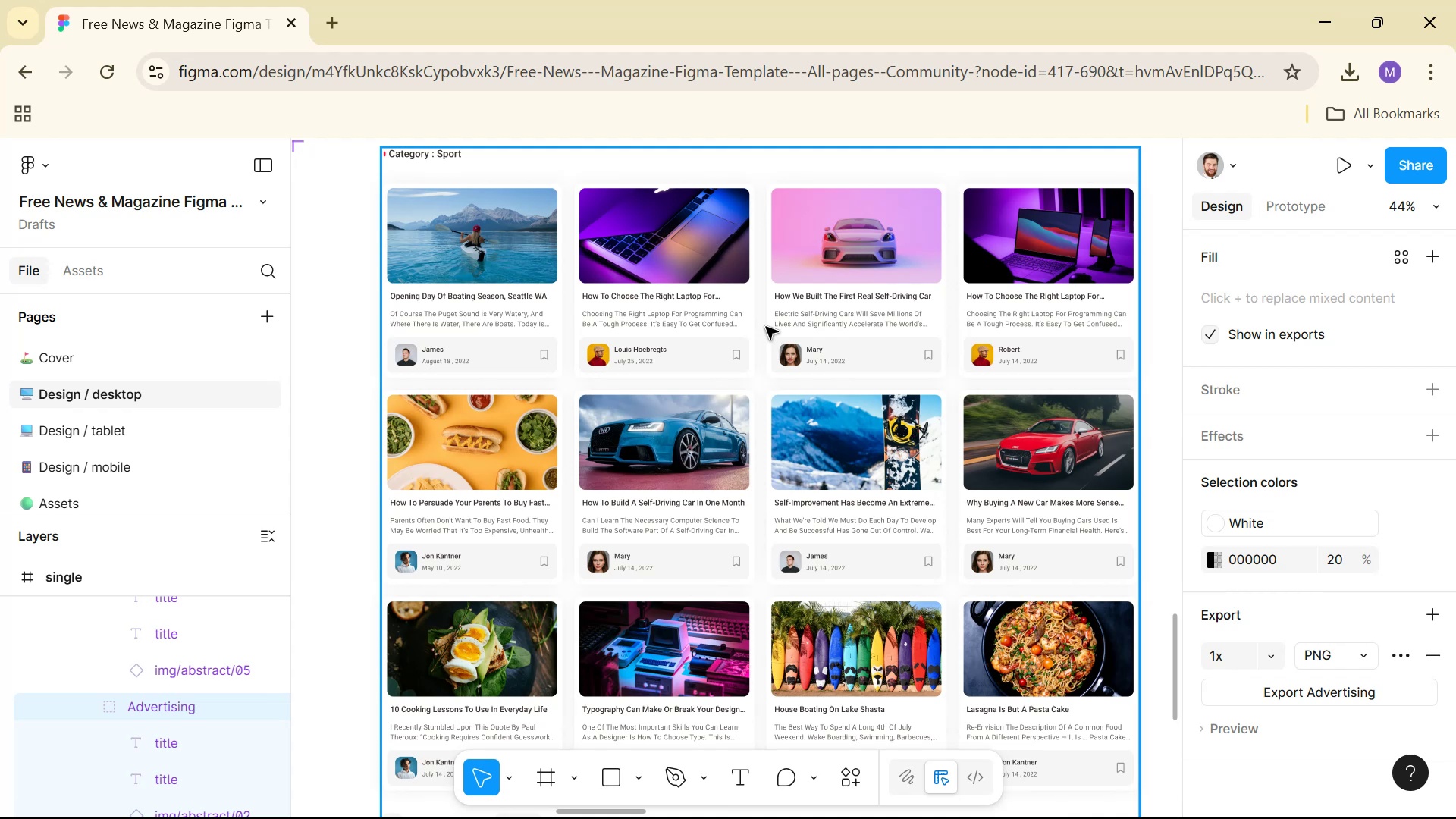 
scroll: coordinate [772, 327], scroll_direction: up, amount: 5.0
 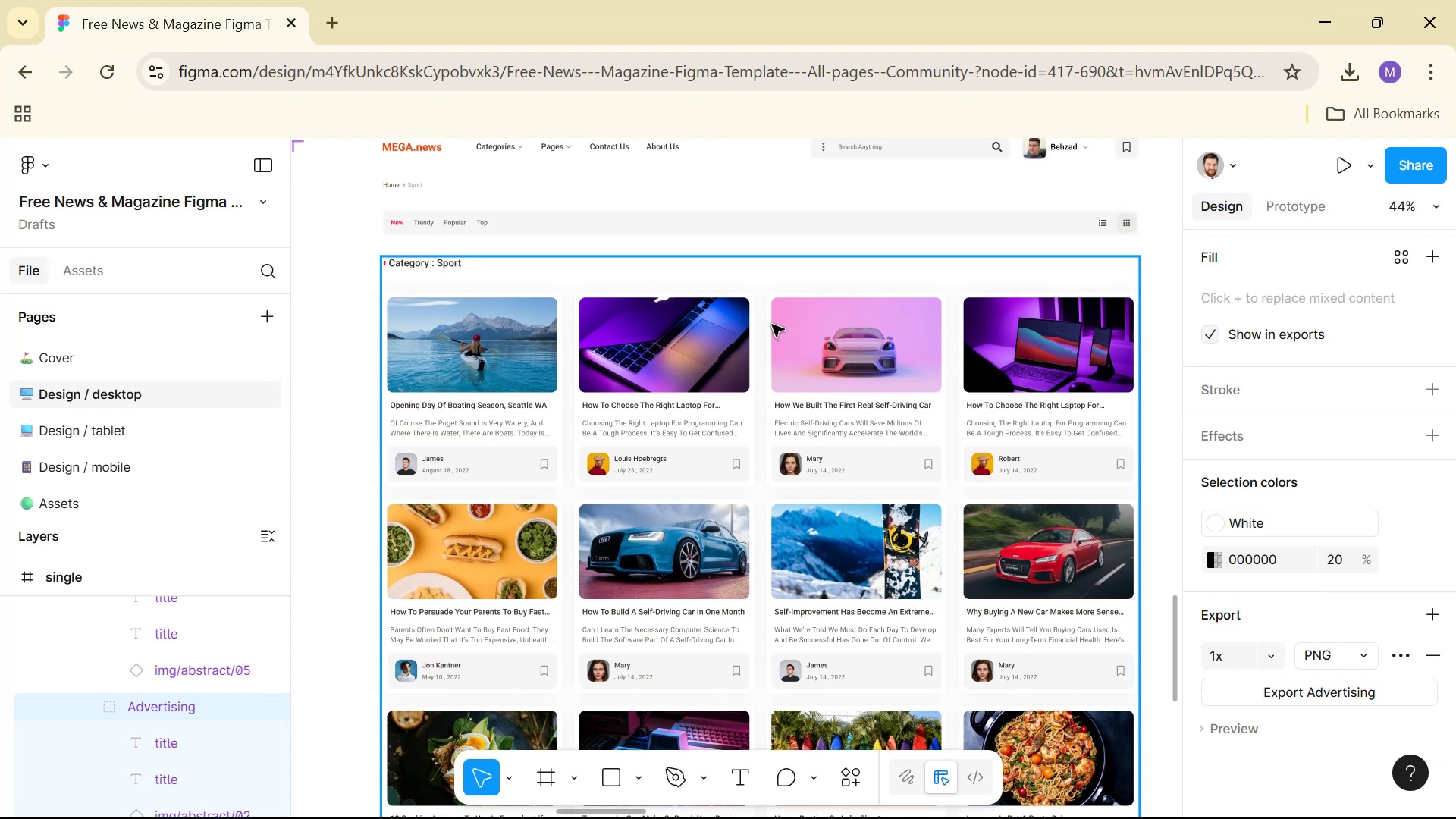 
key(Alt+Tab)
 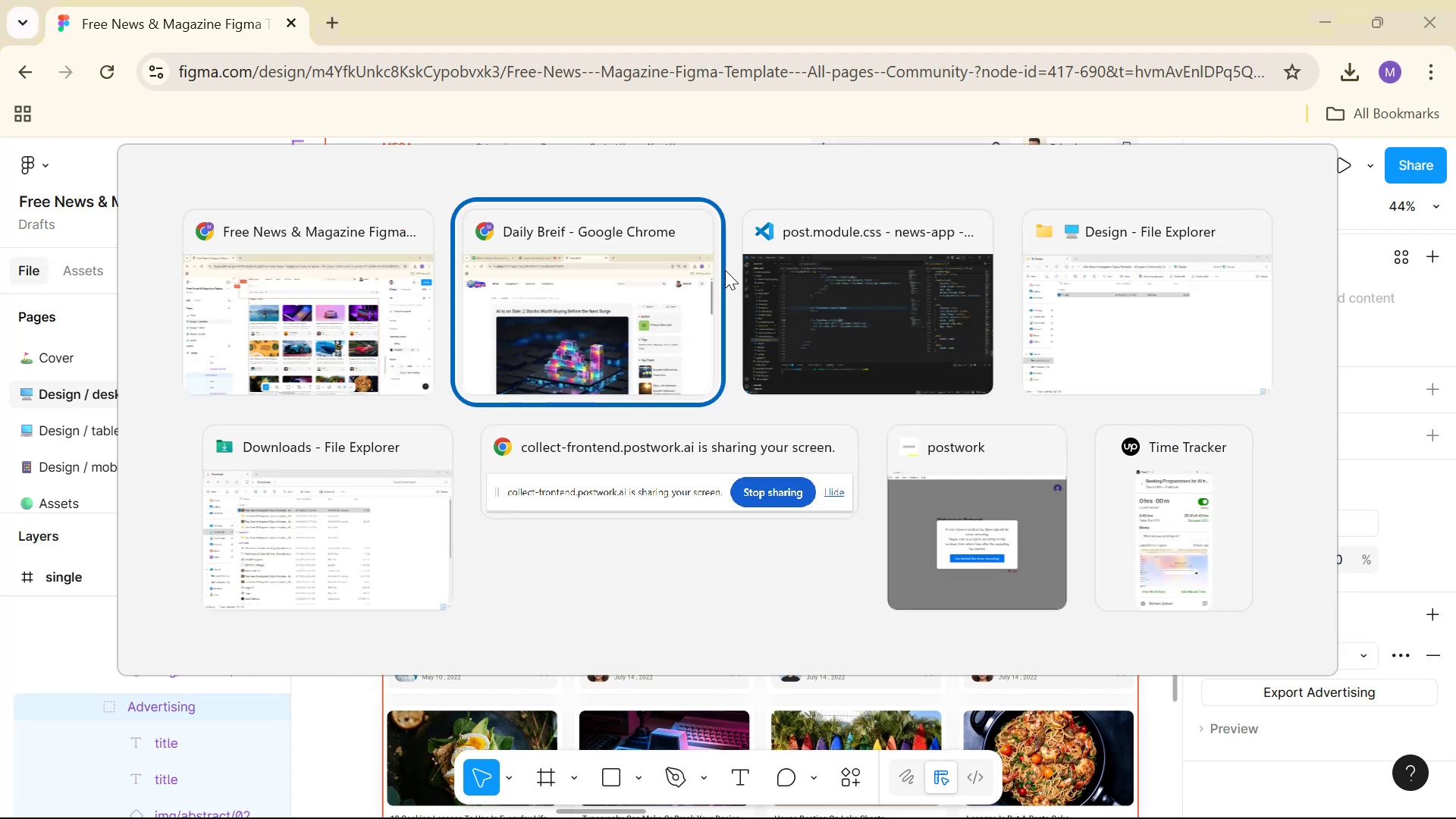 
key(Alt+Tab)
 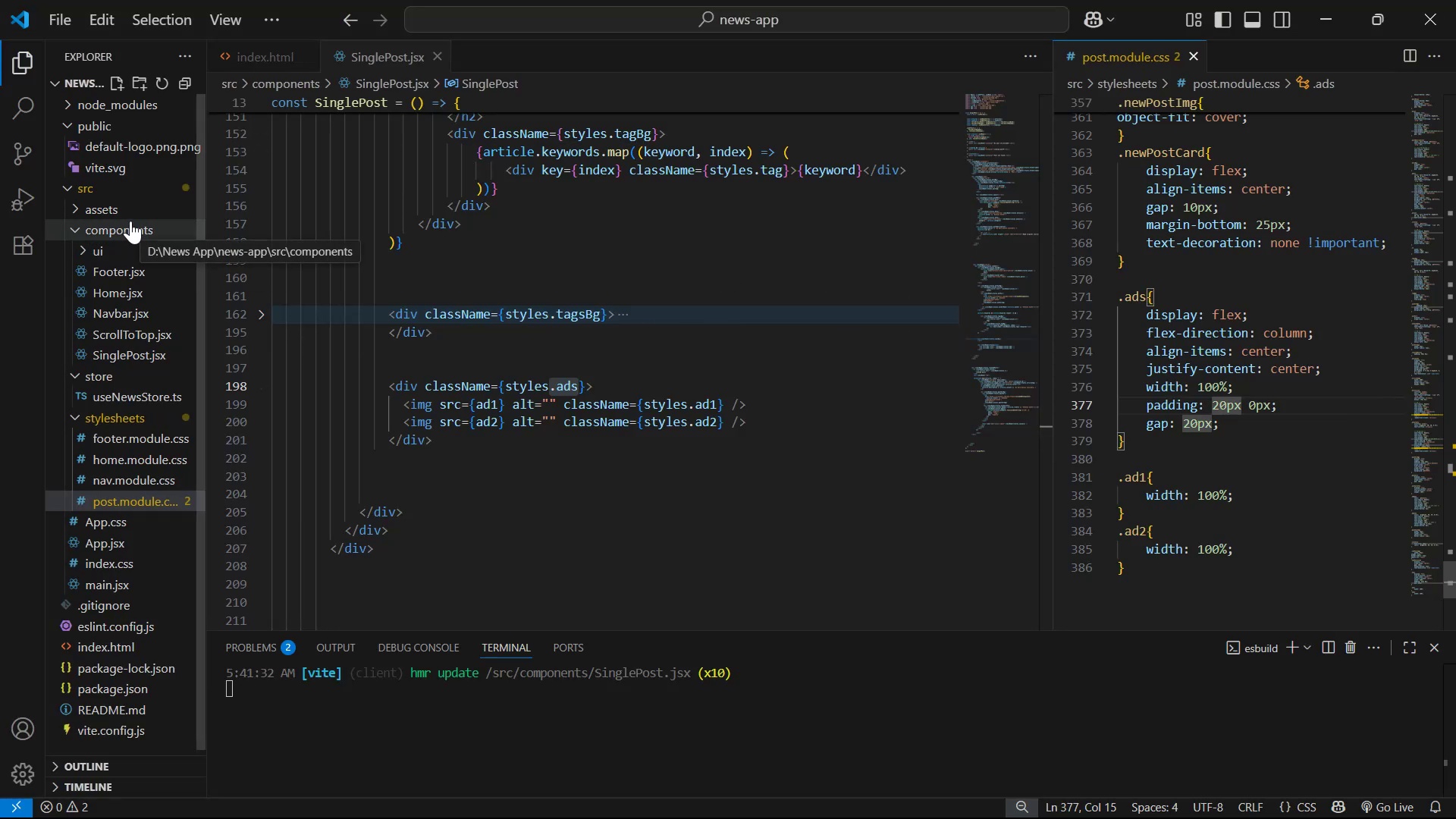 
left_click([130, 221])
 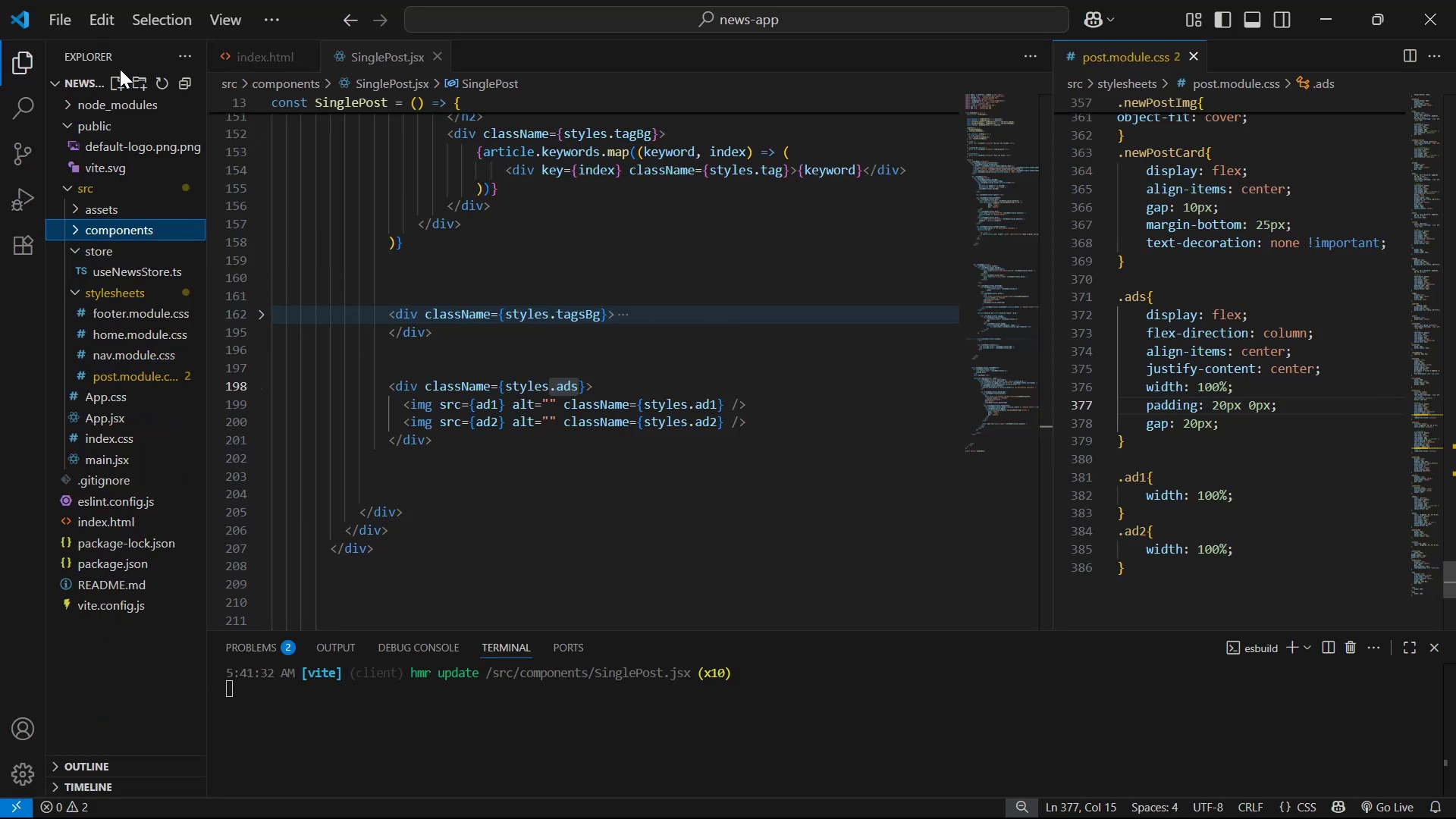 
left_click([117, 80])
 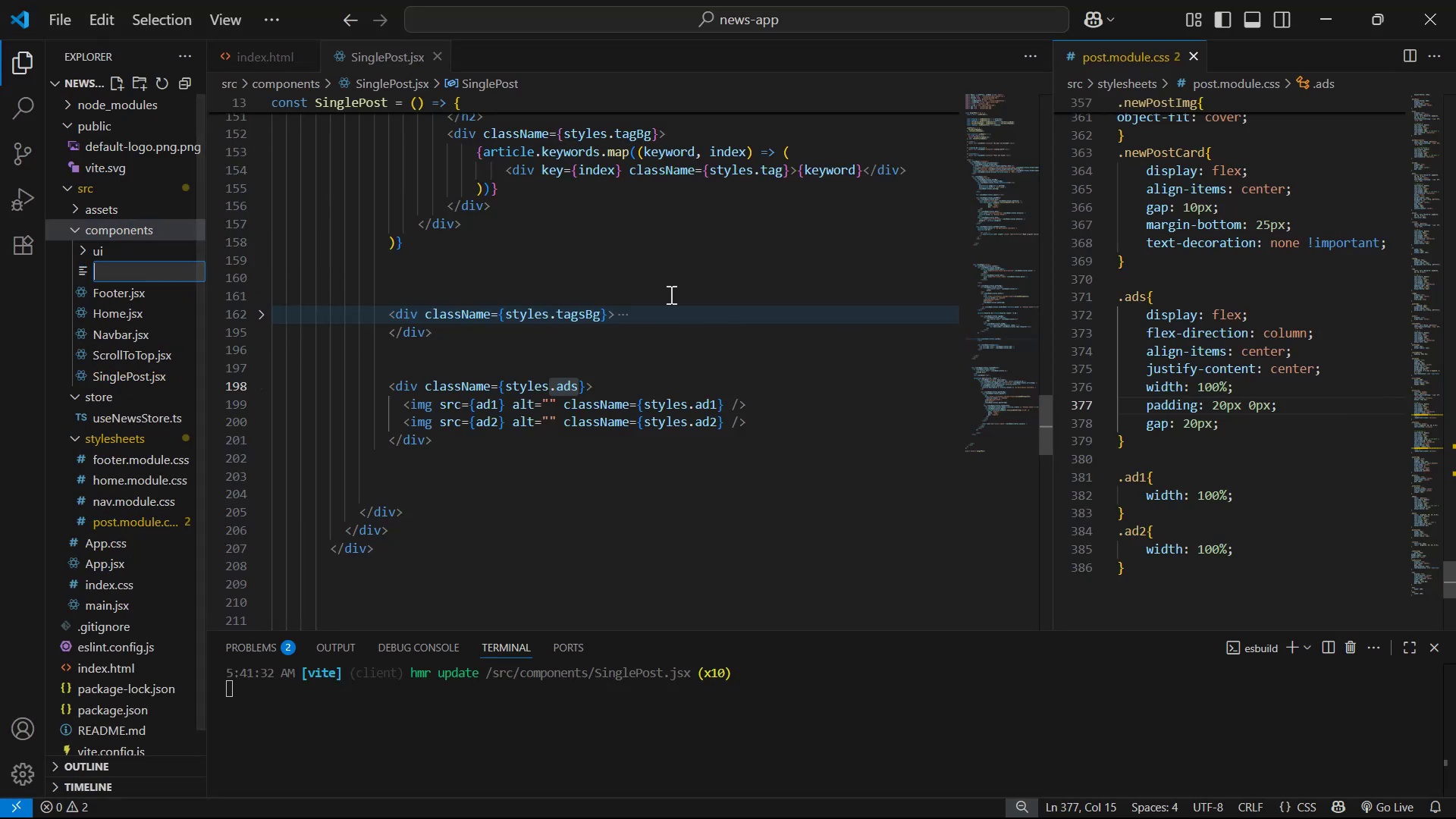 
type(Category )
key(Backspace)
type(.jsx)
 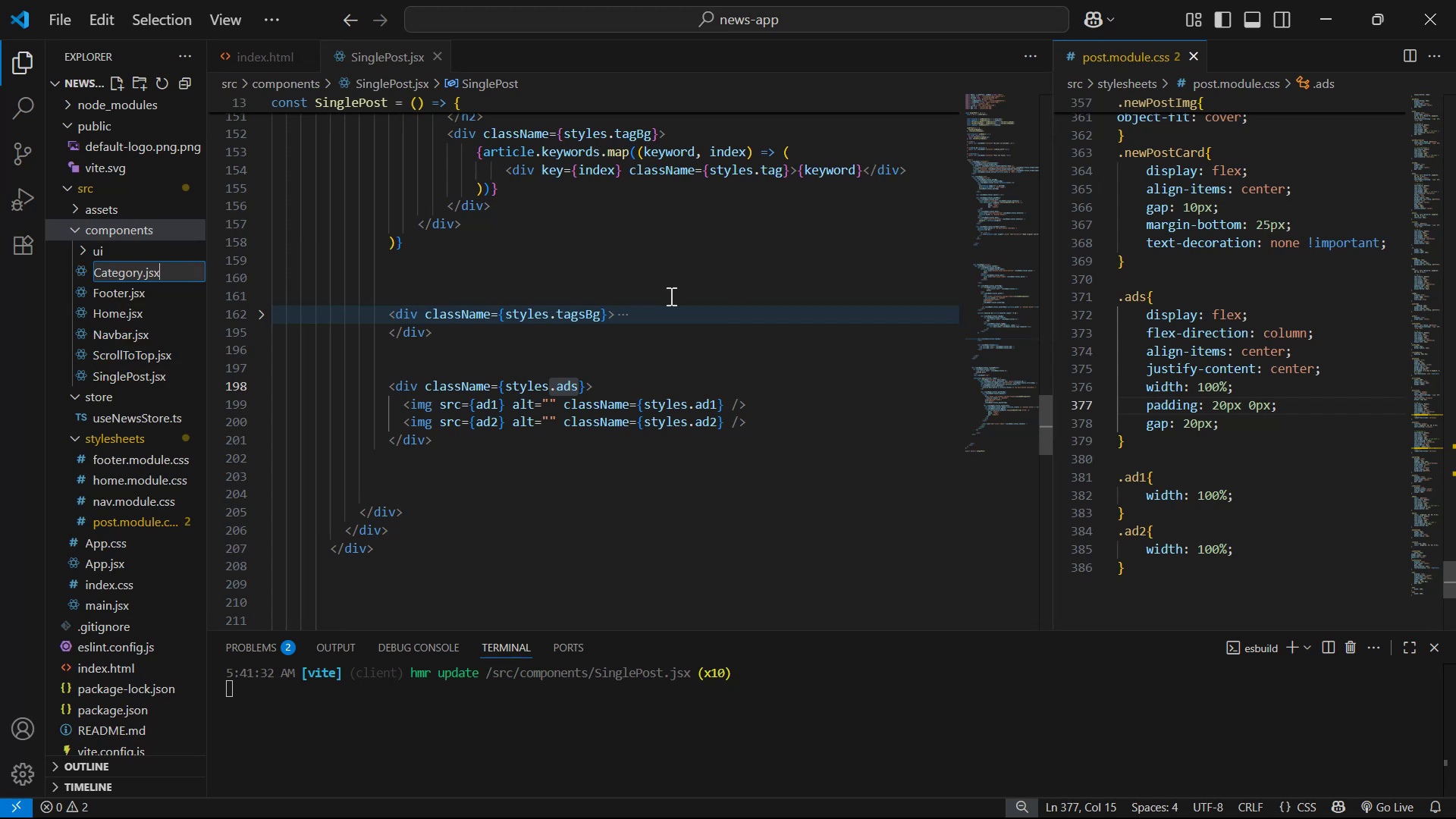 
key(Enter)
 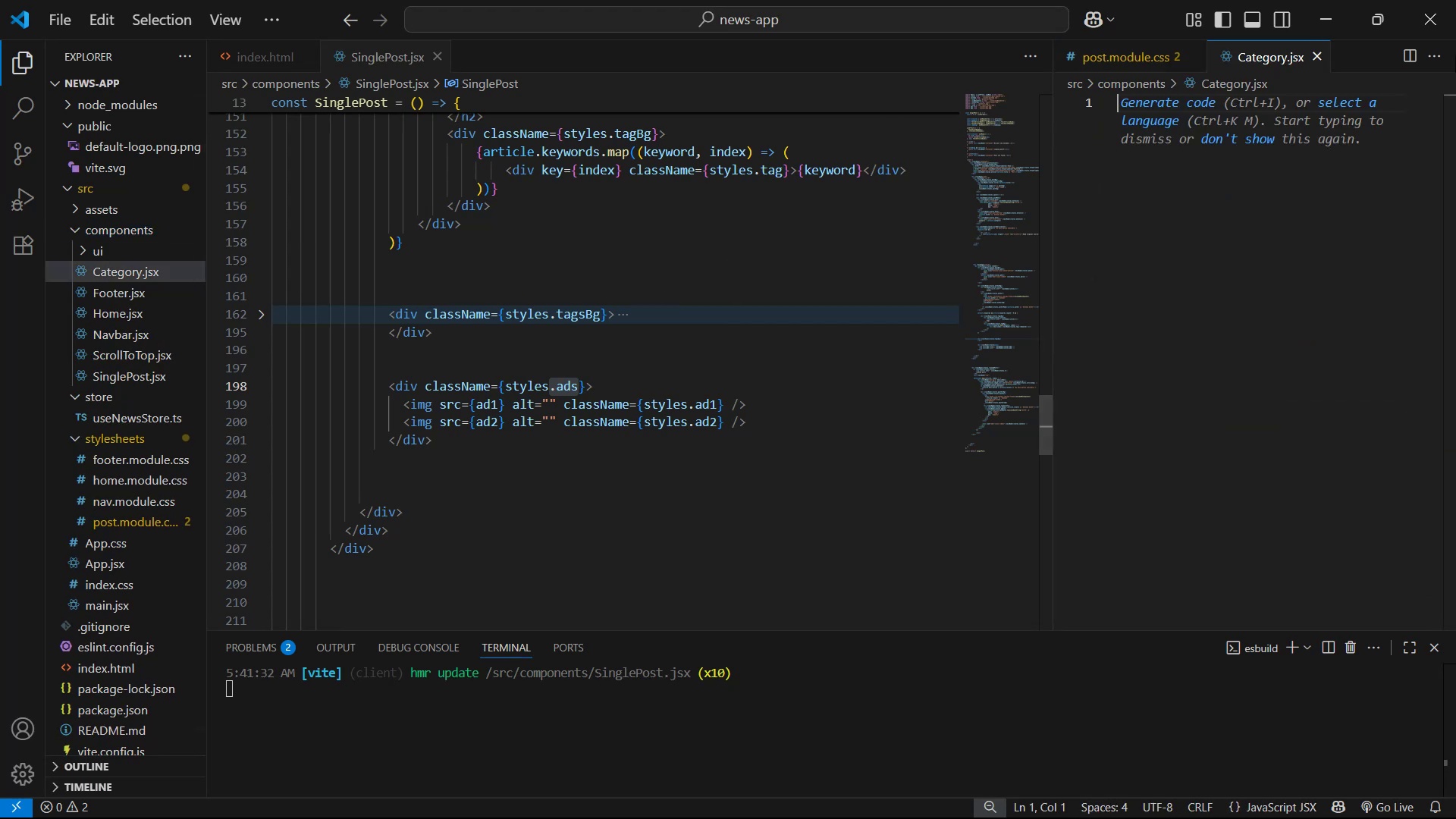 
left_click_drag(start_coordinate=[1263, 58], to_coordinate=[545, 55])
 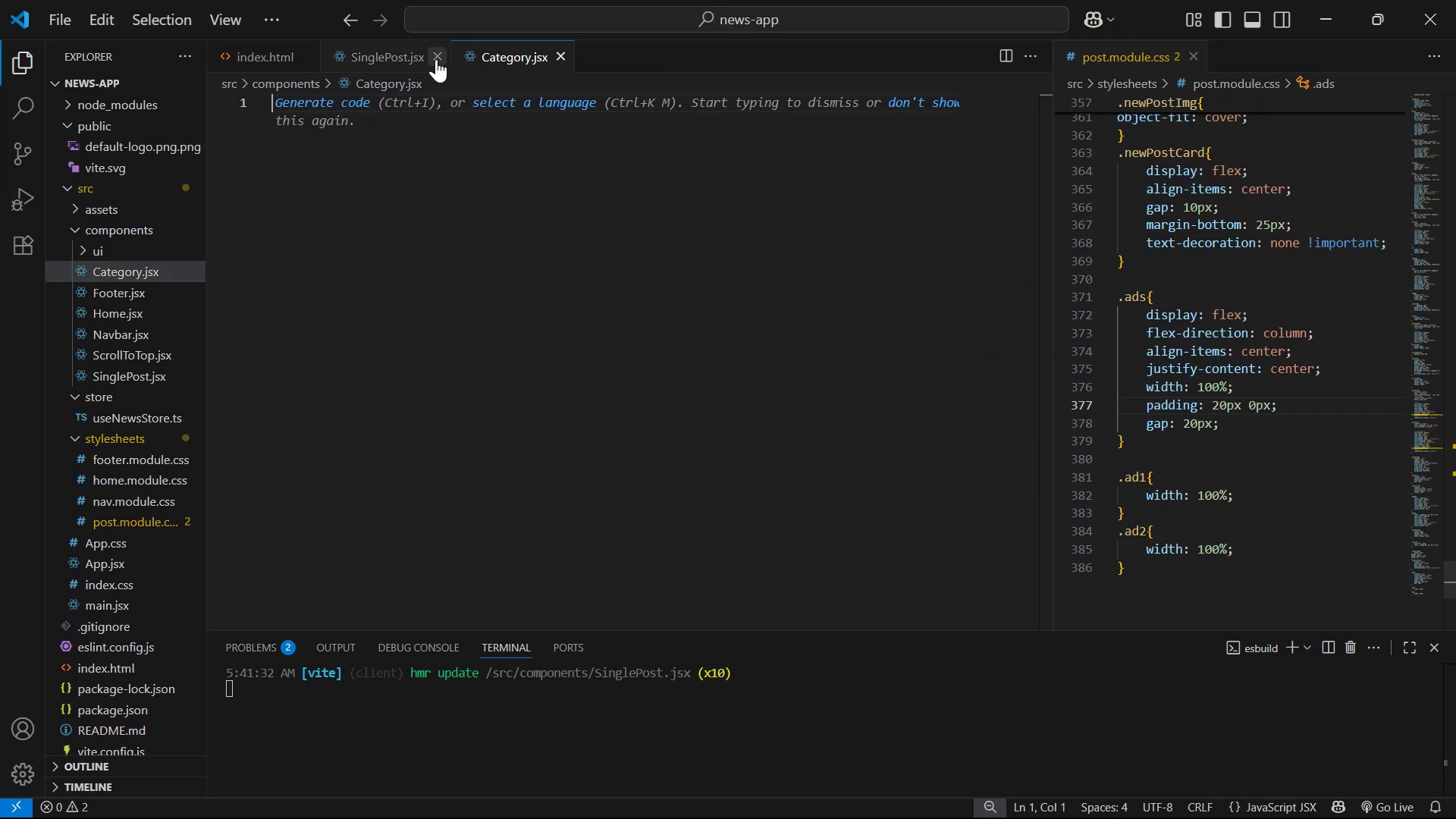 
double_click([518, 240])
 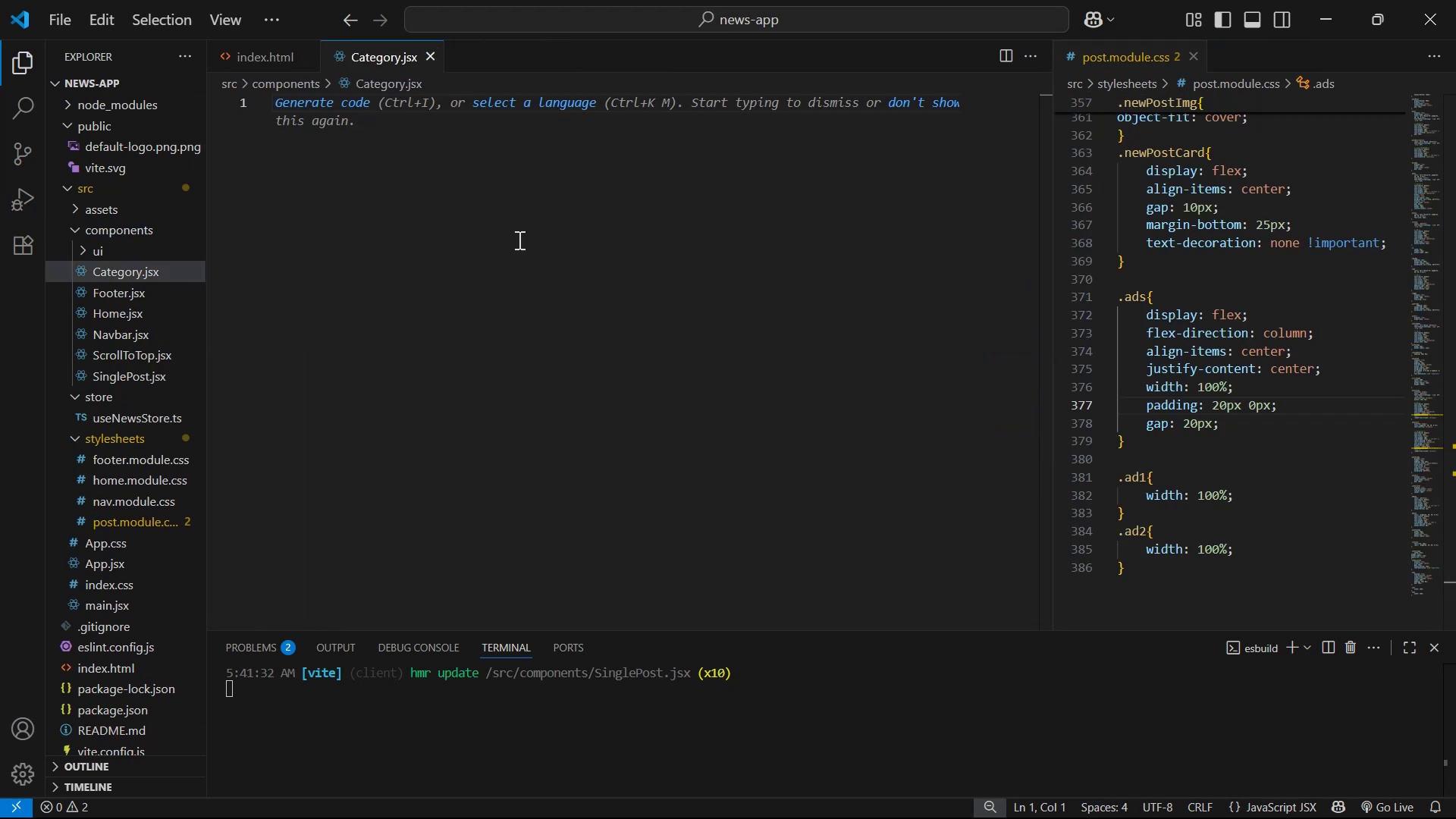 
type(rafce)
 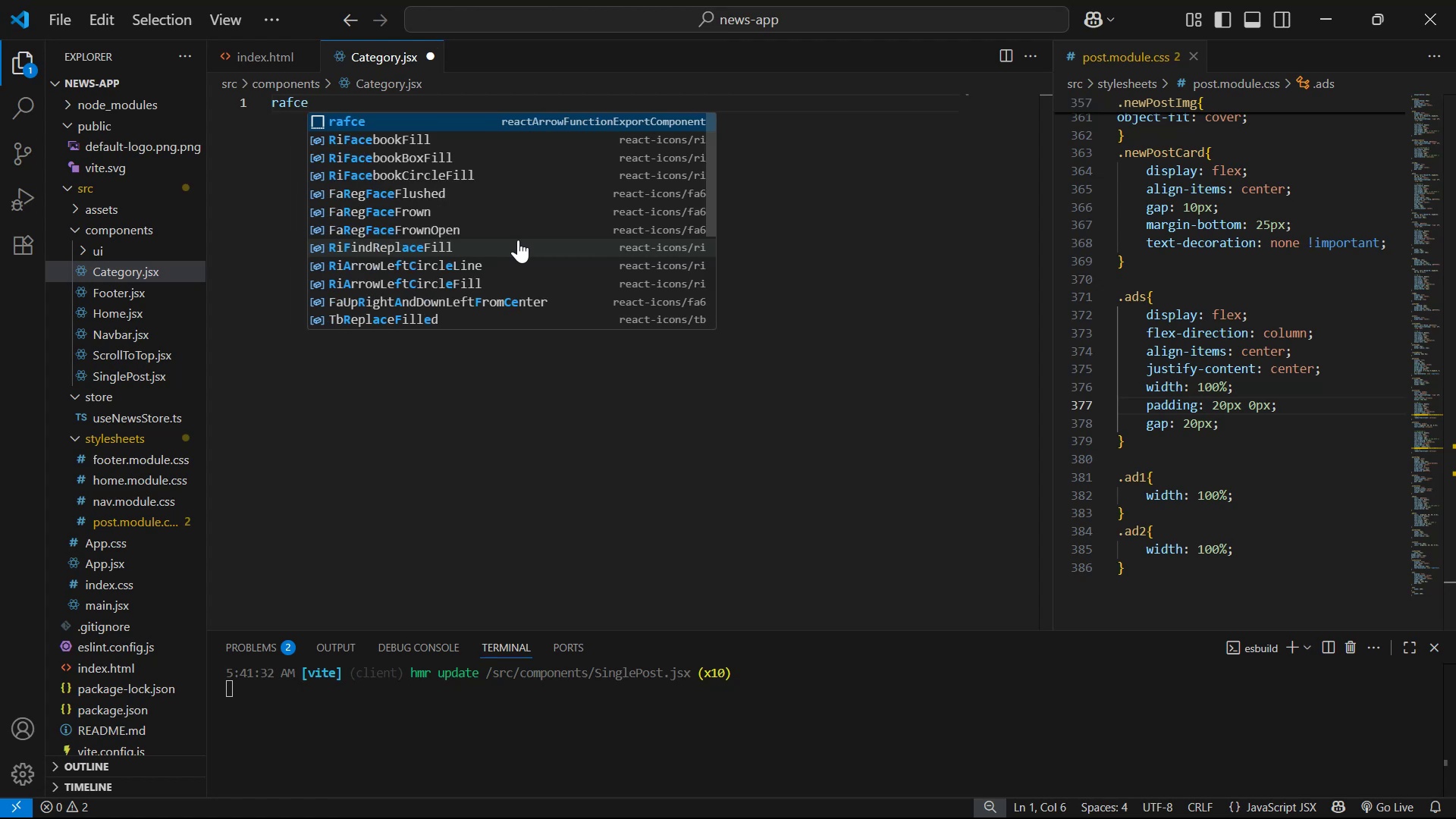 
key(Enter)
 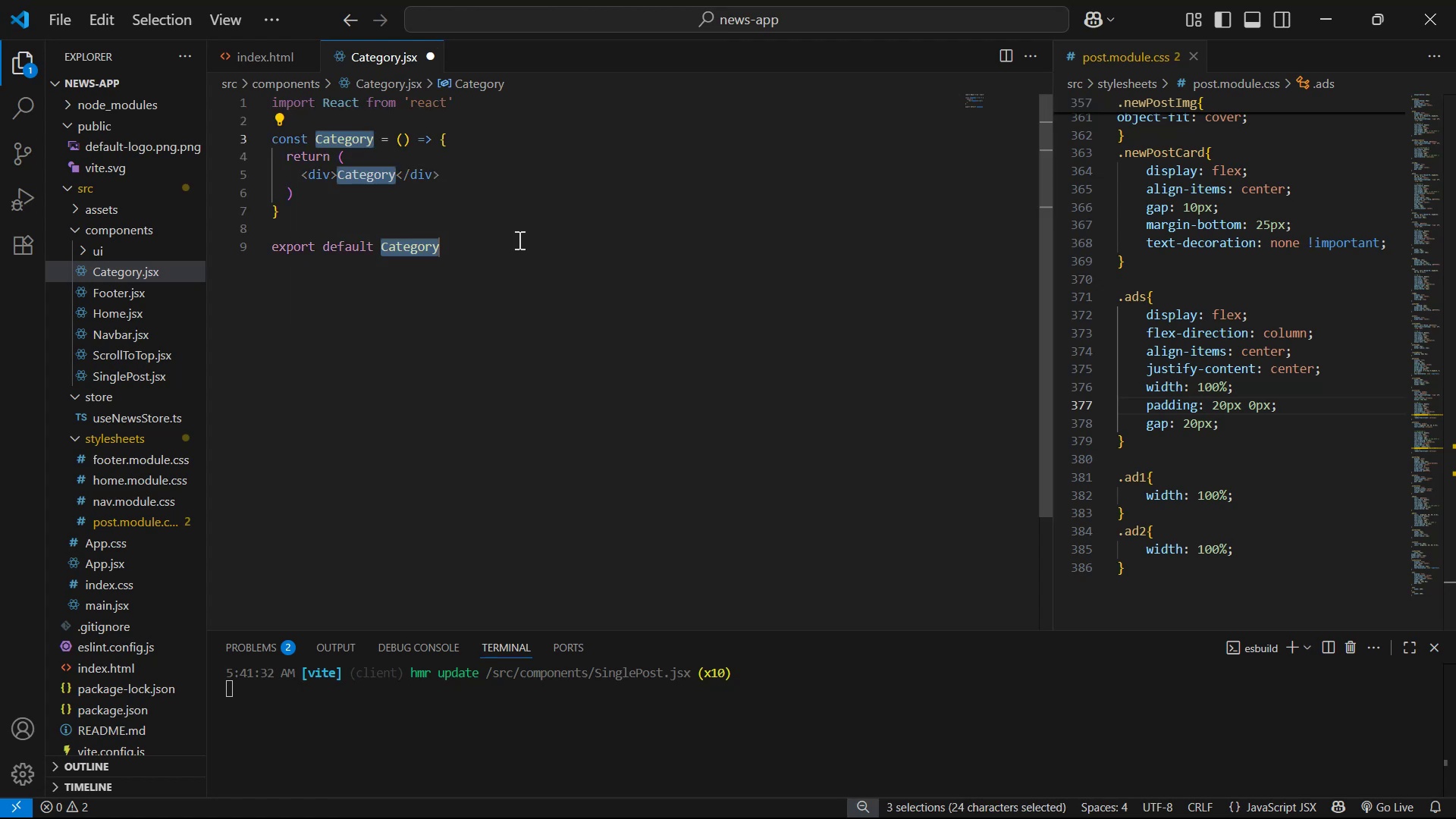 
key(ArrowRight)
 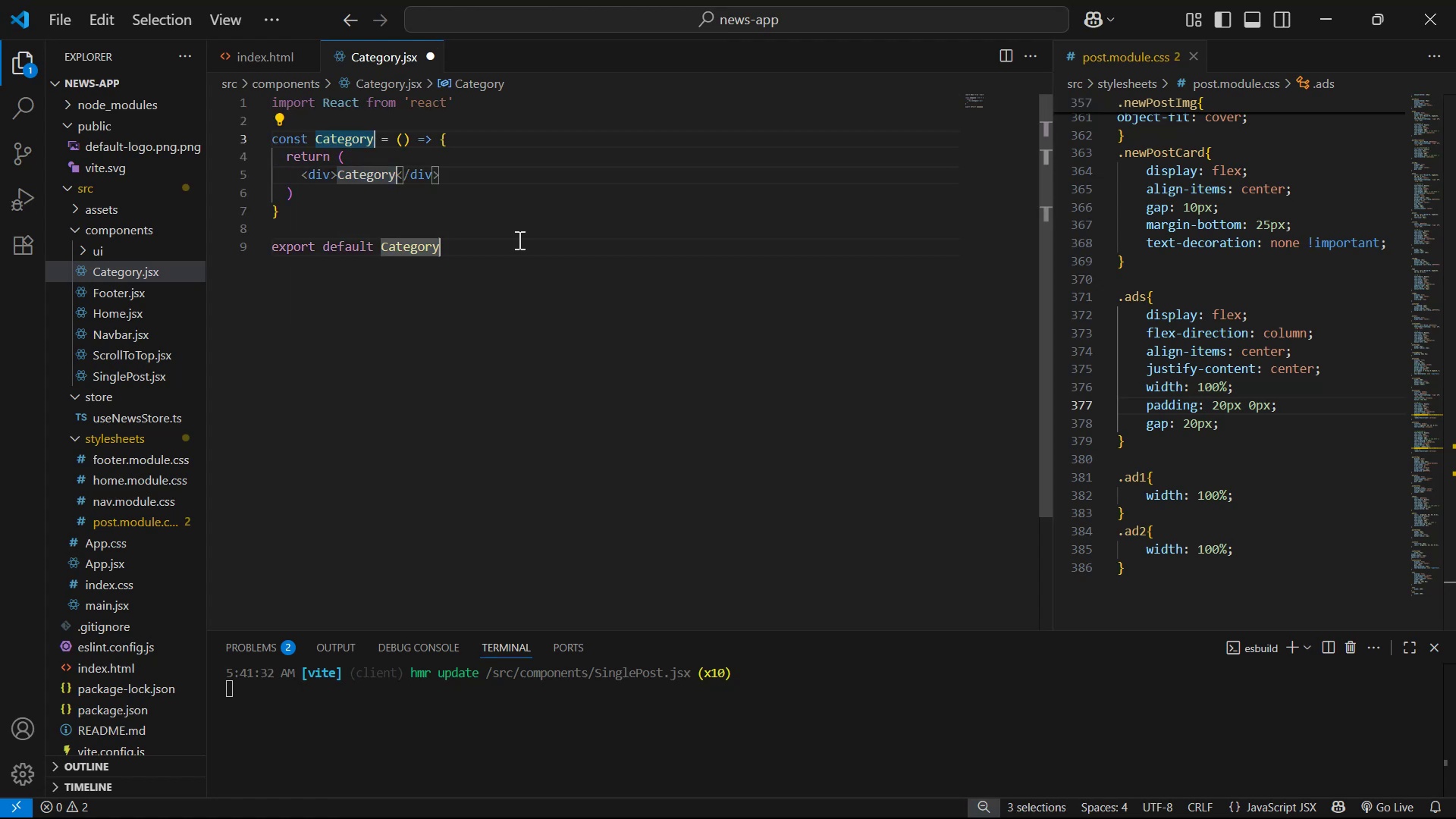 
key(ArrowDown)
 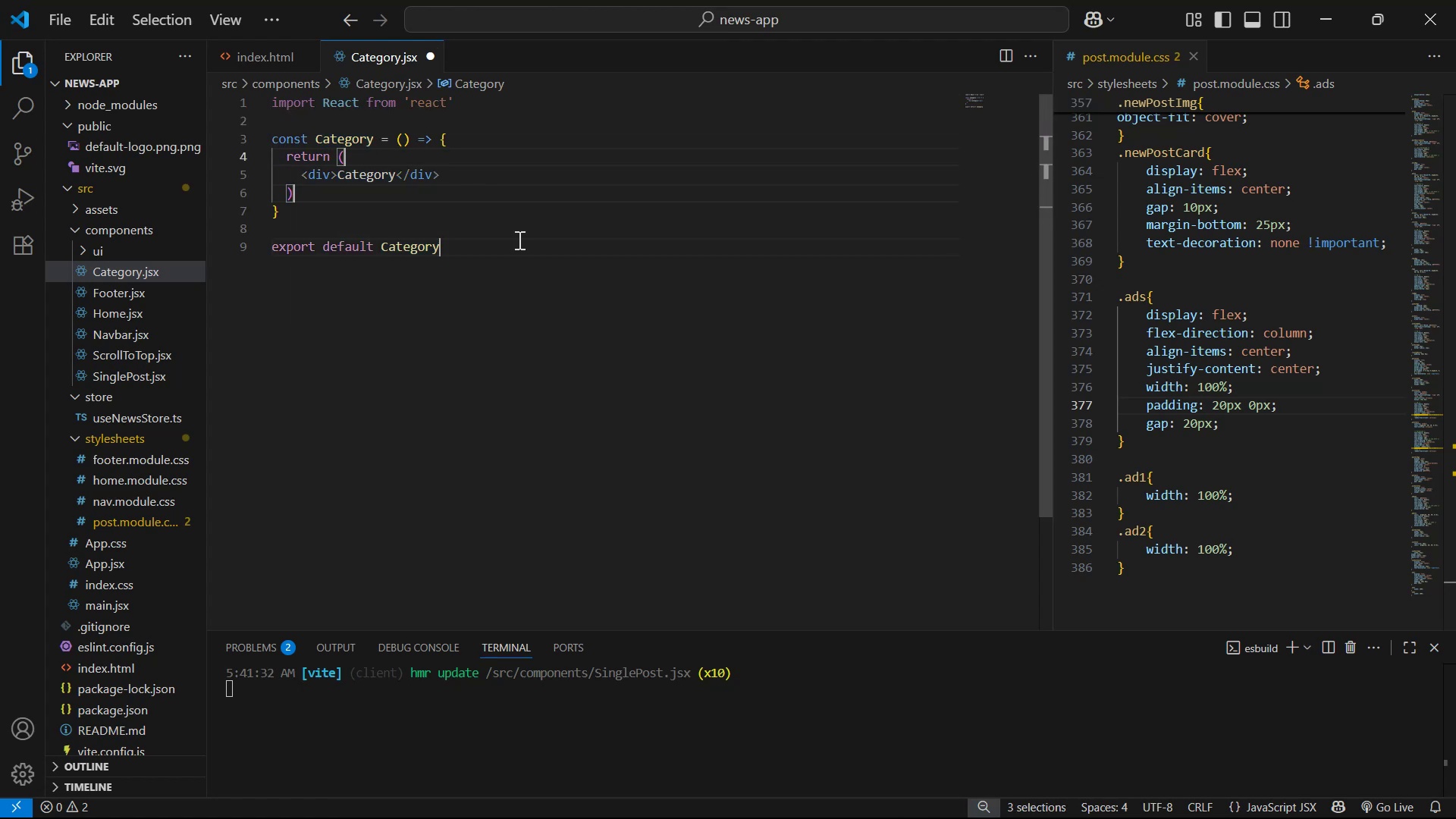 
key(ArrowDown)
 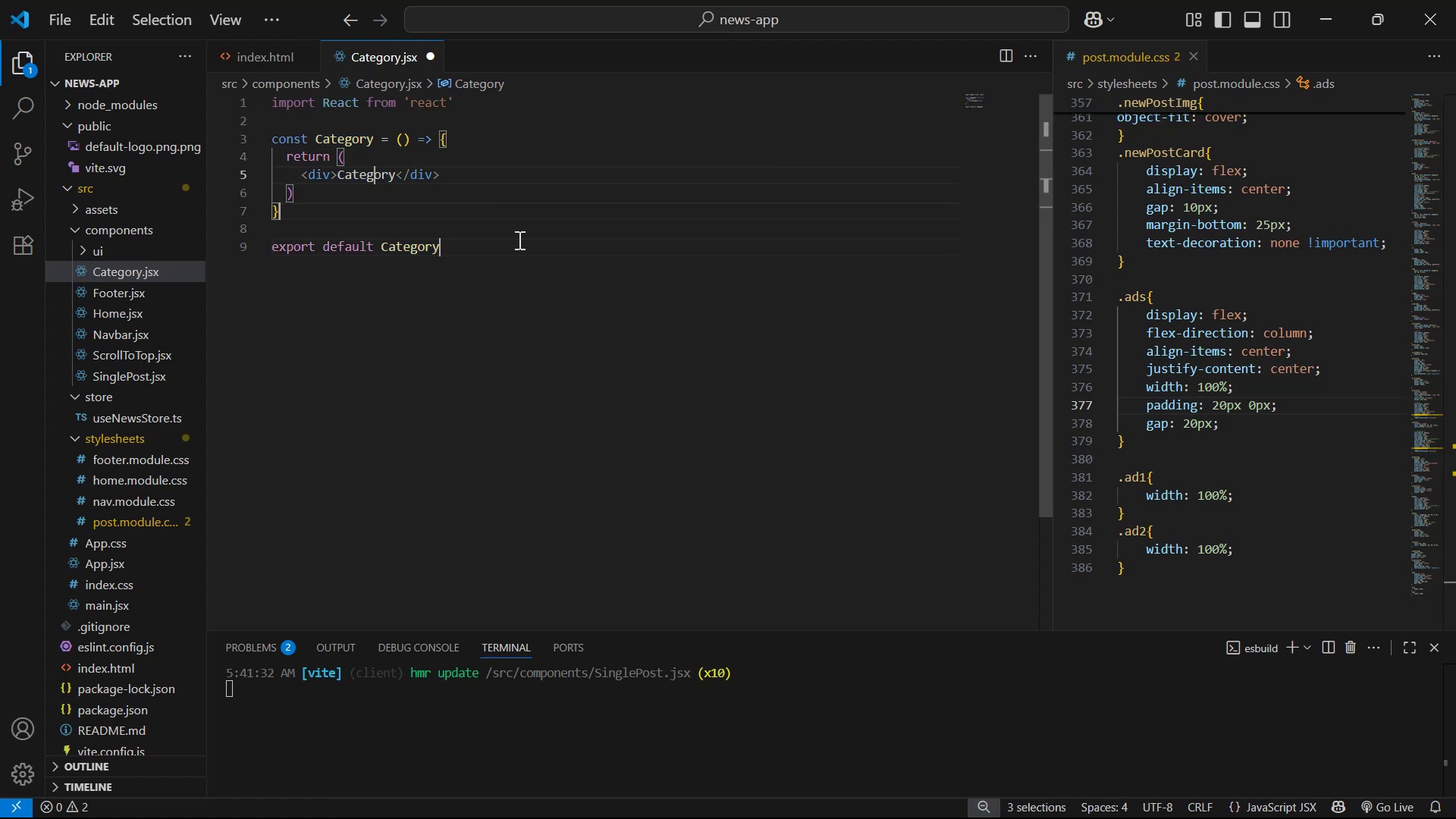 
key(ArrowRight)
 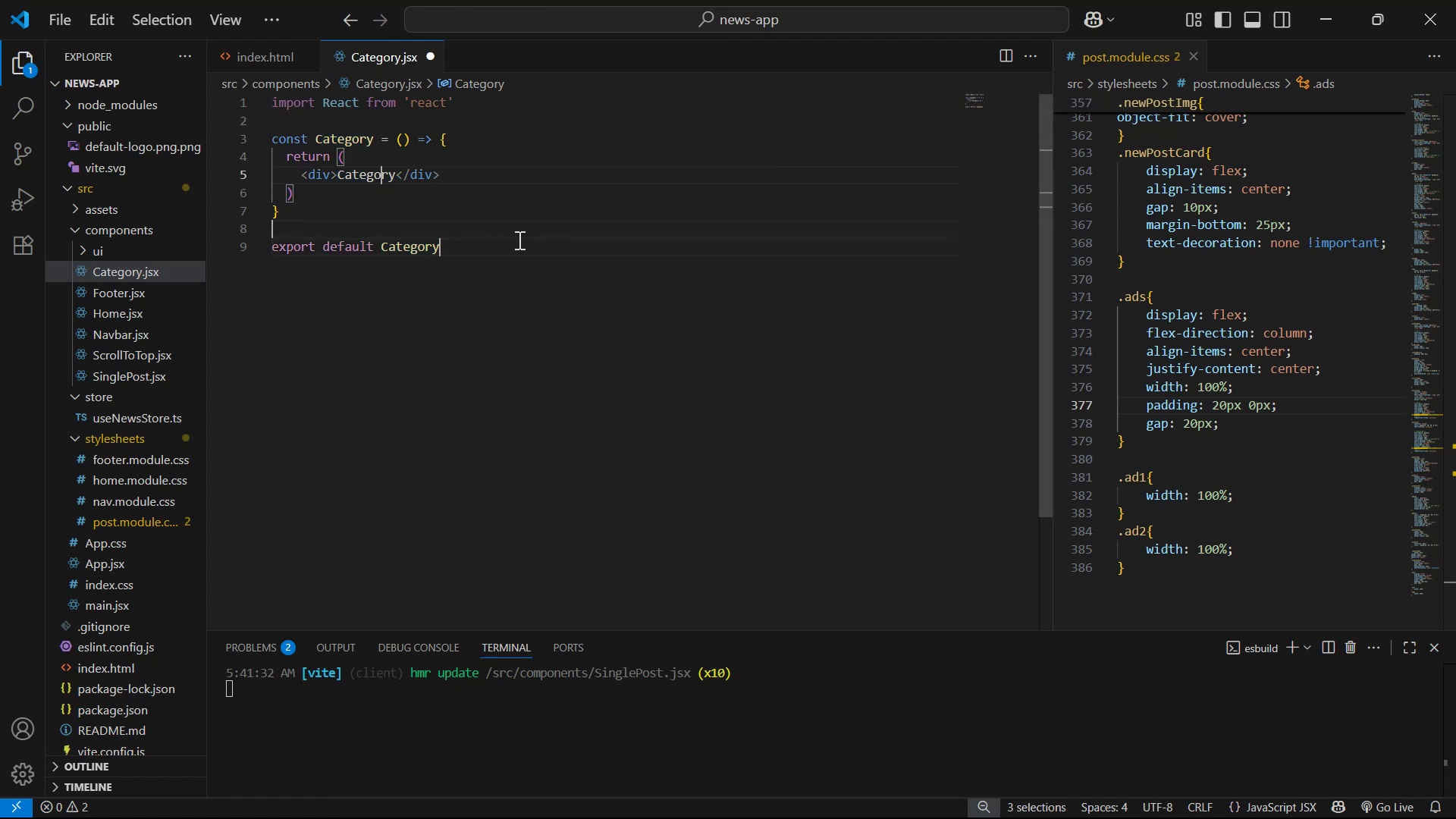 
key(ArrowDown)
 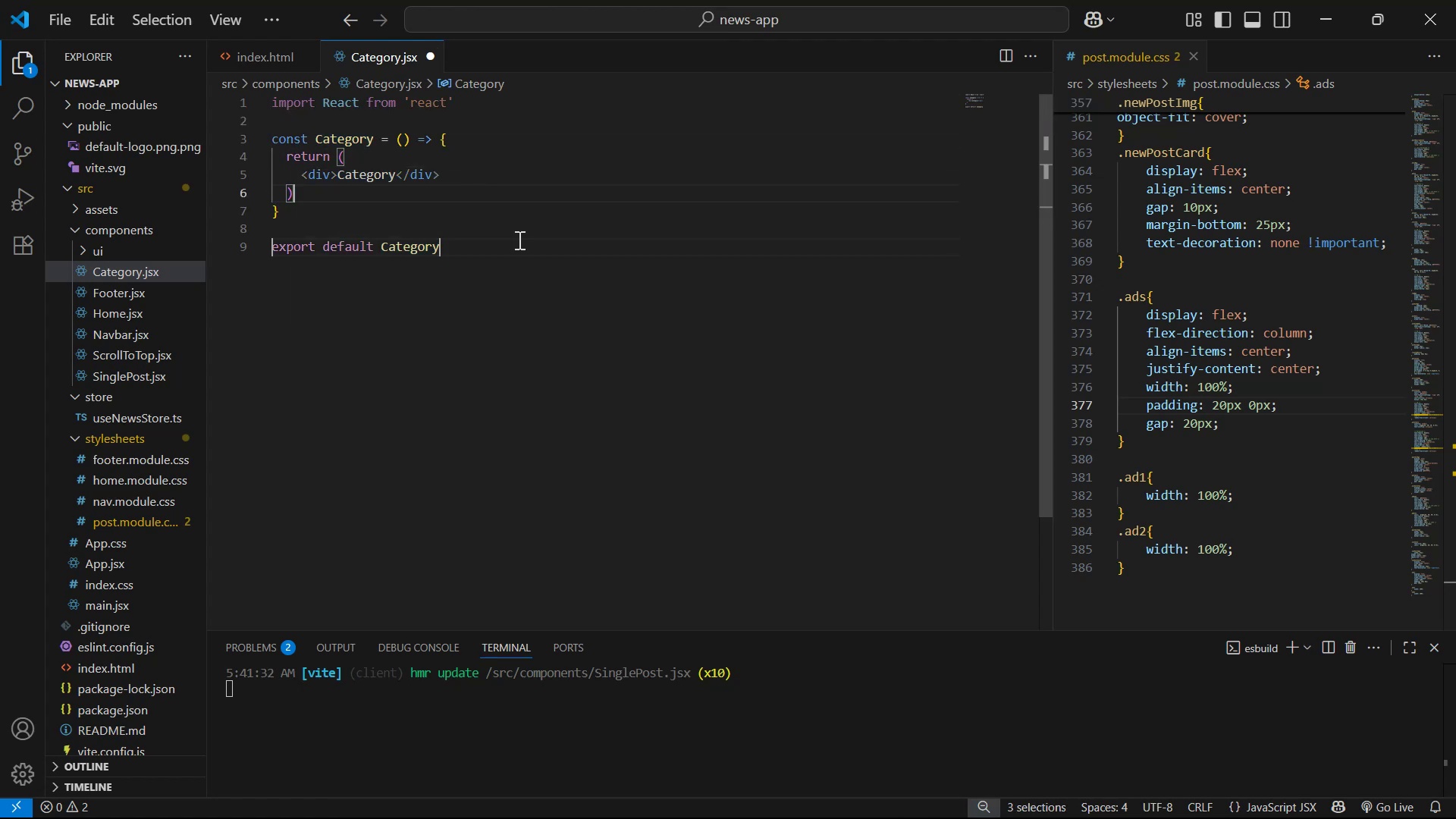 
hold_key(key=ArrowRight, duration=1.08)
 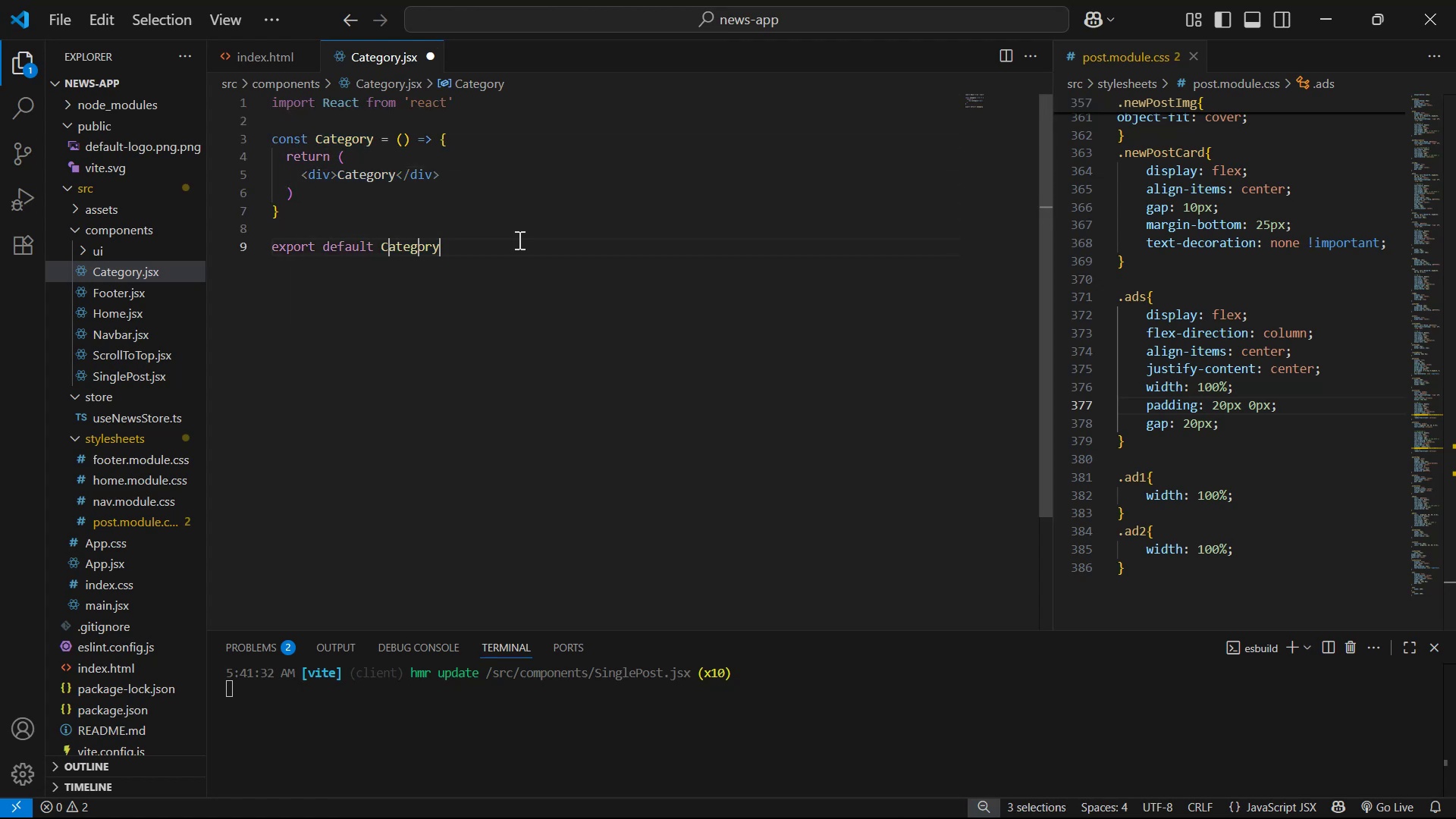 
key(ArrowRight)
 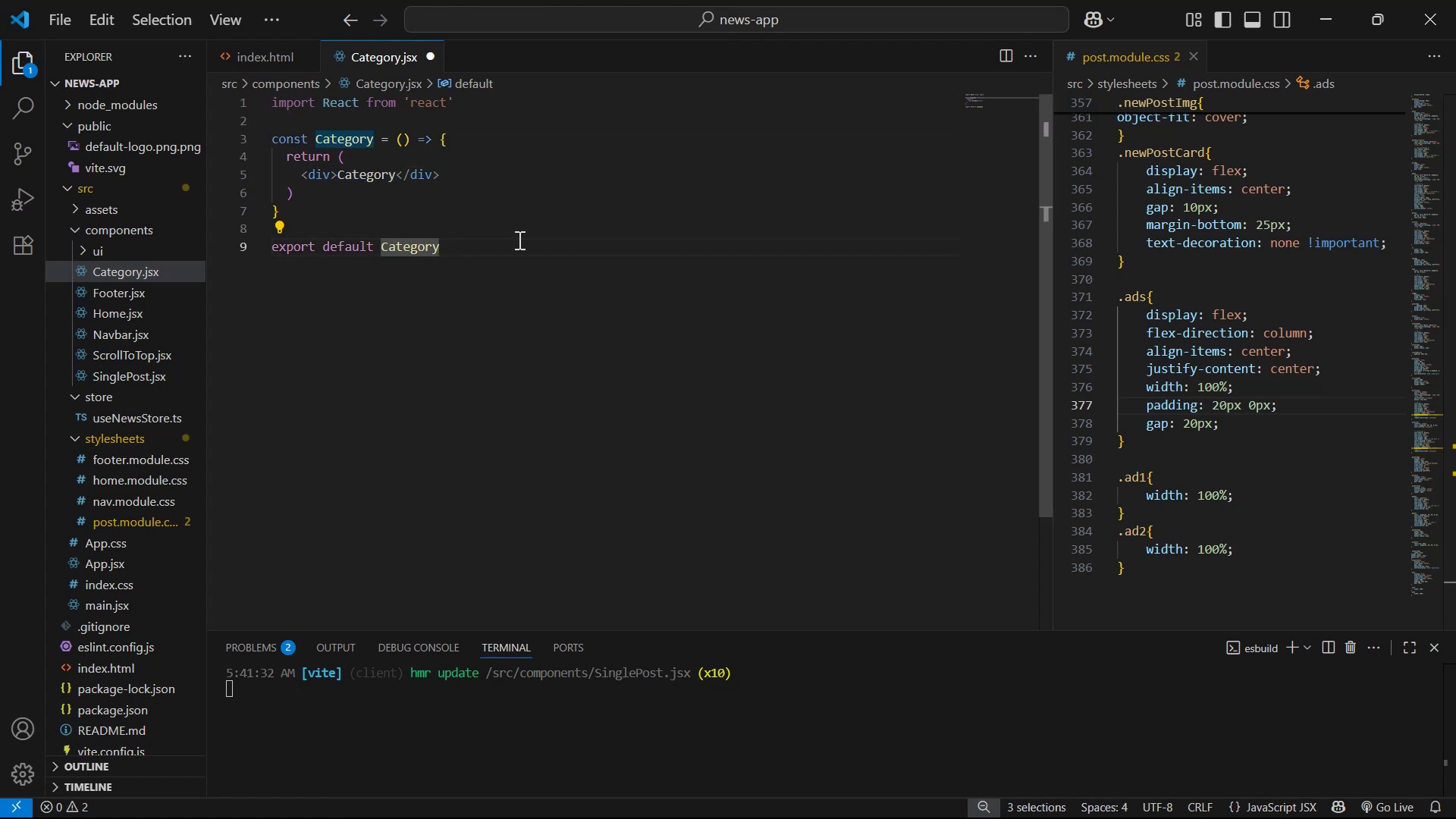 
left_click([518, 240])
 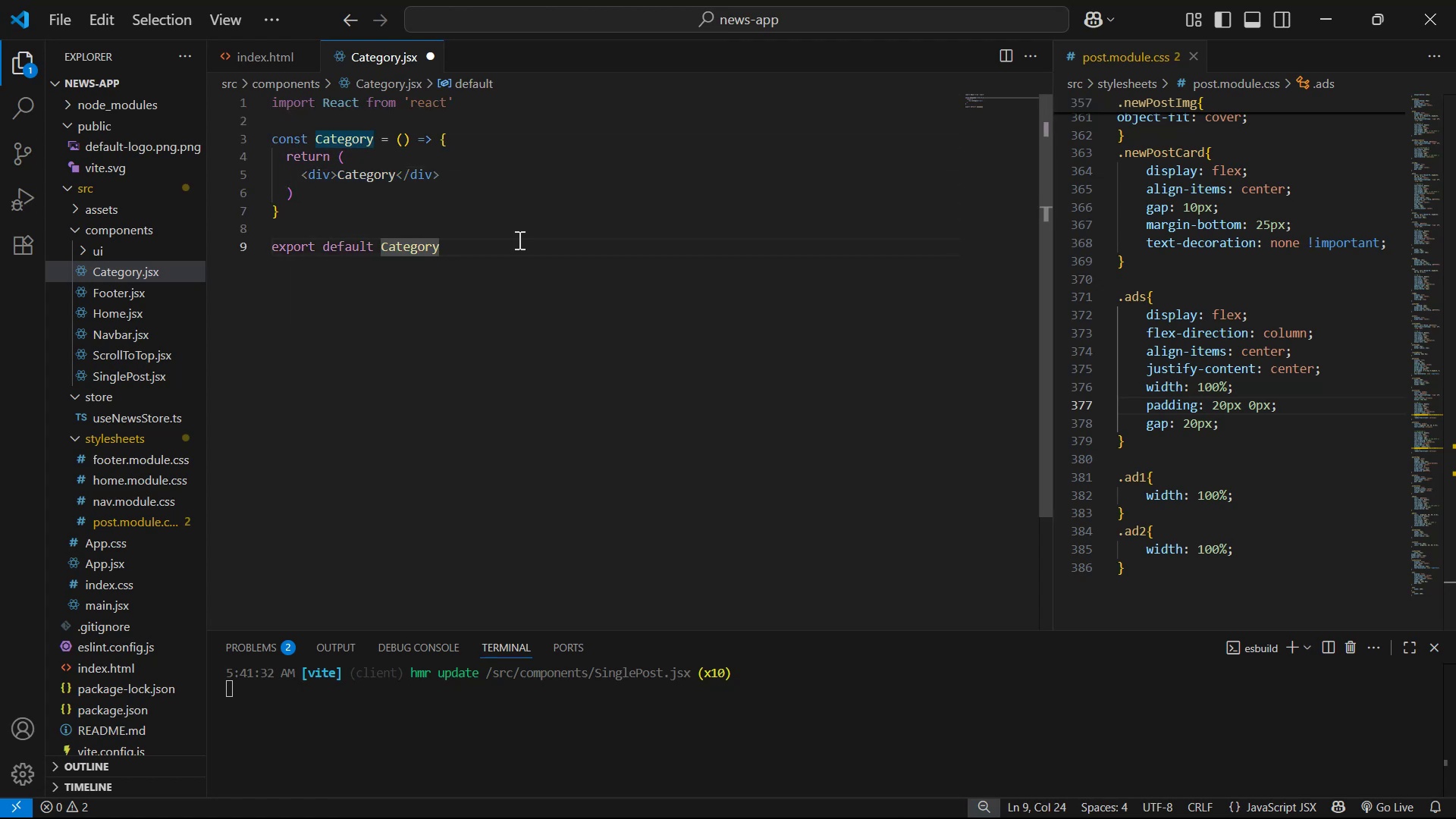 
key(Semicolon)
 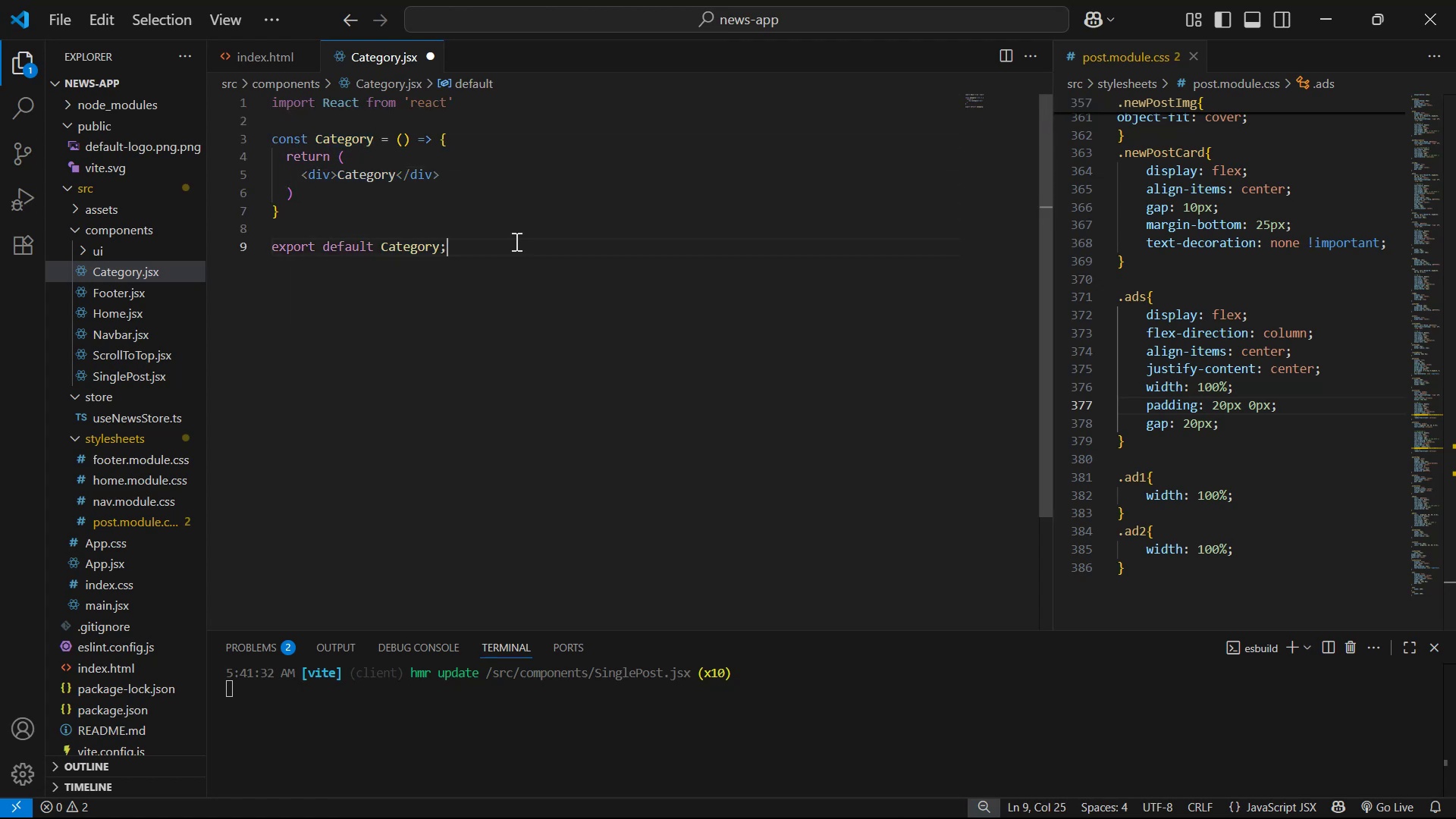 
left_click([543, 191])
 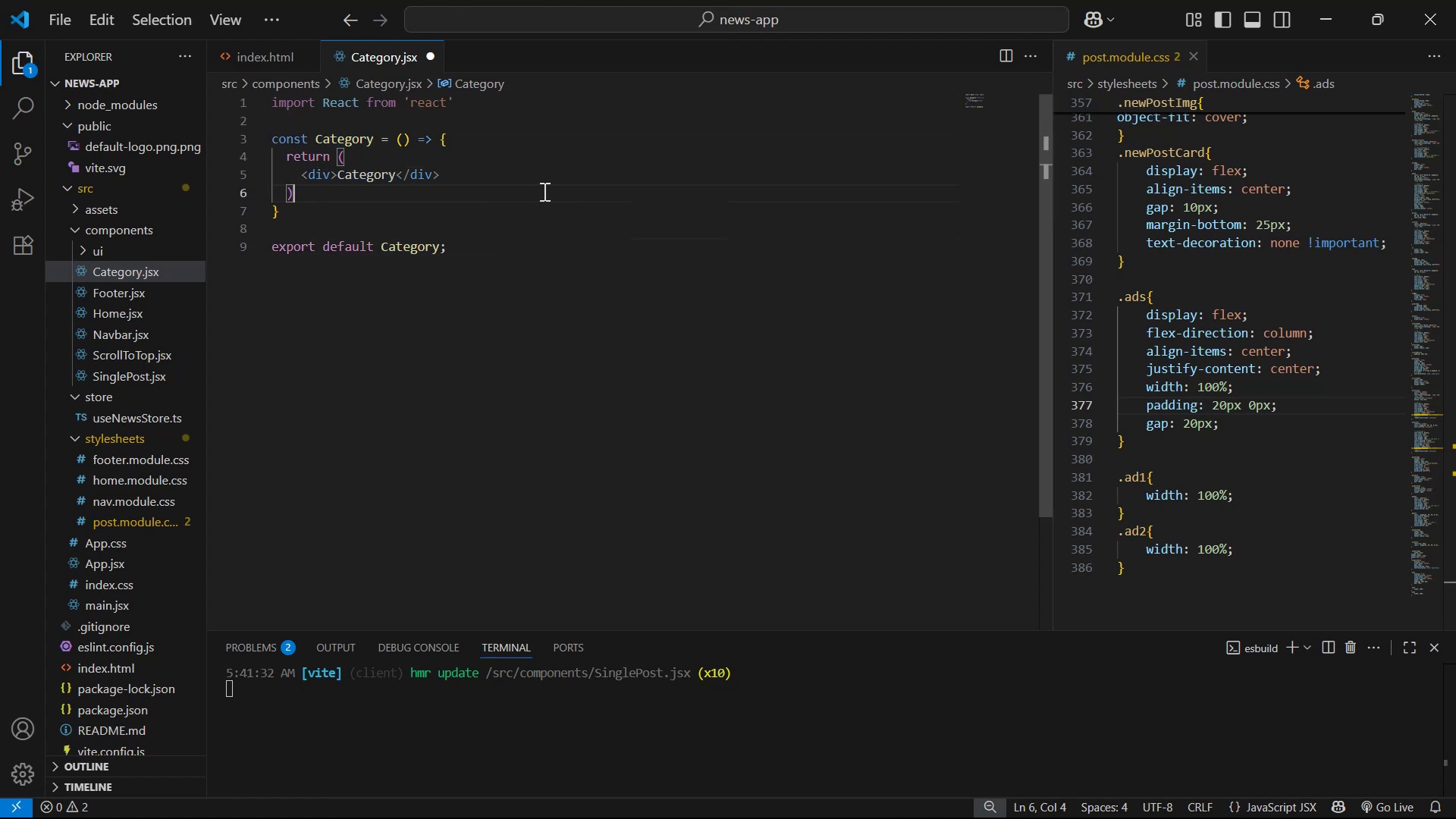 
key(Control+S)
 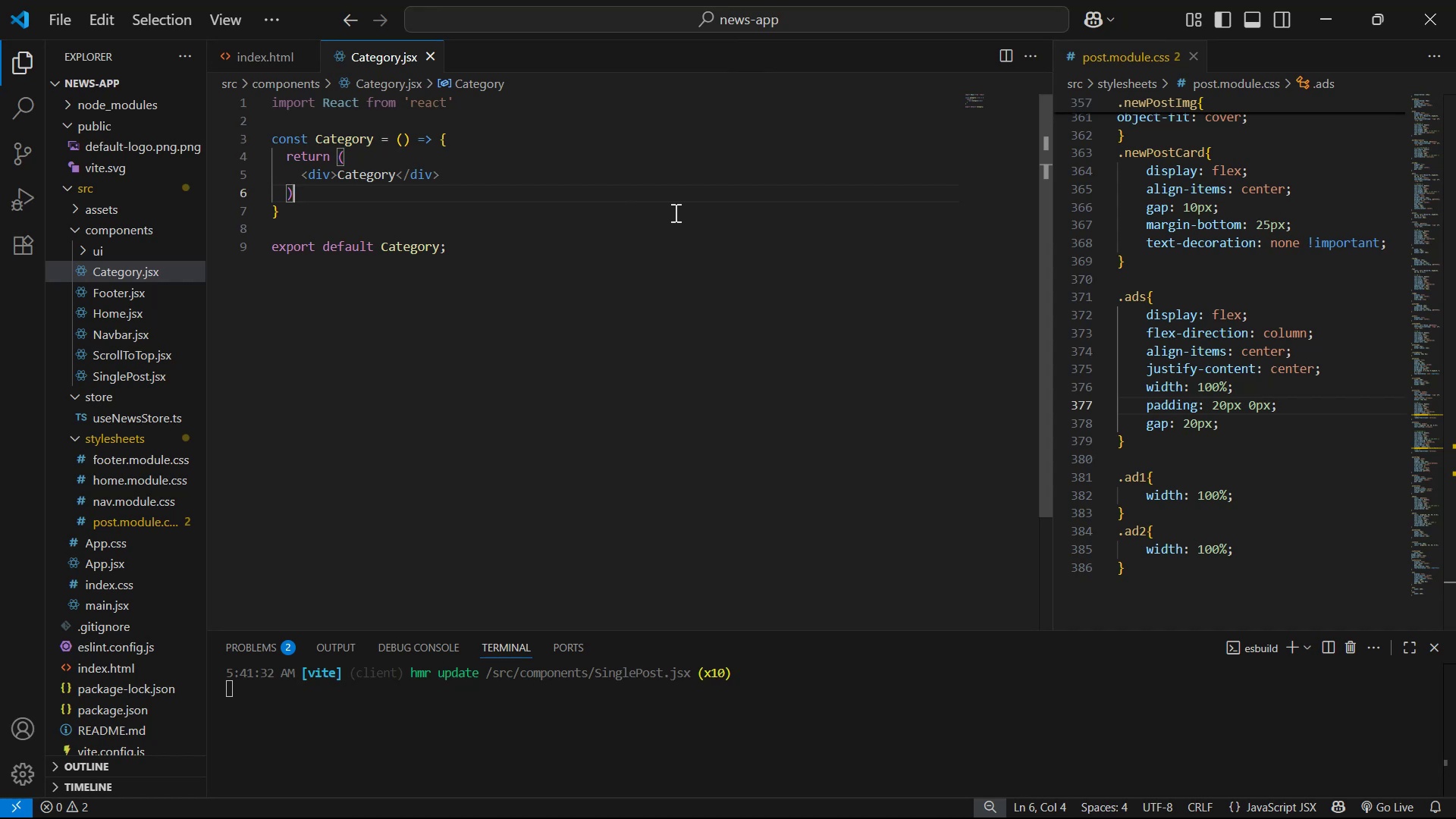 
wait(33.71)
 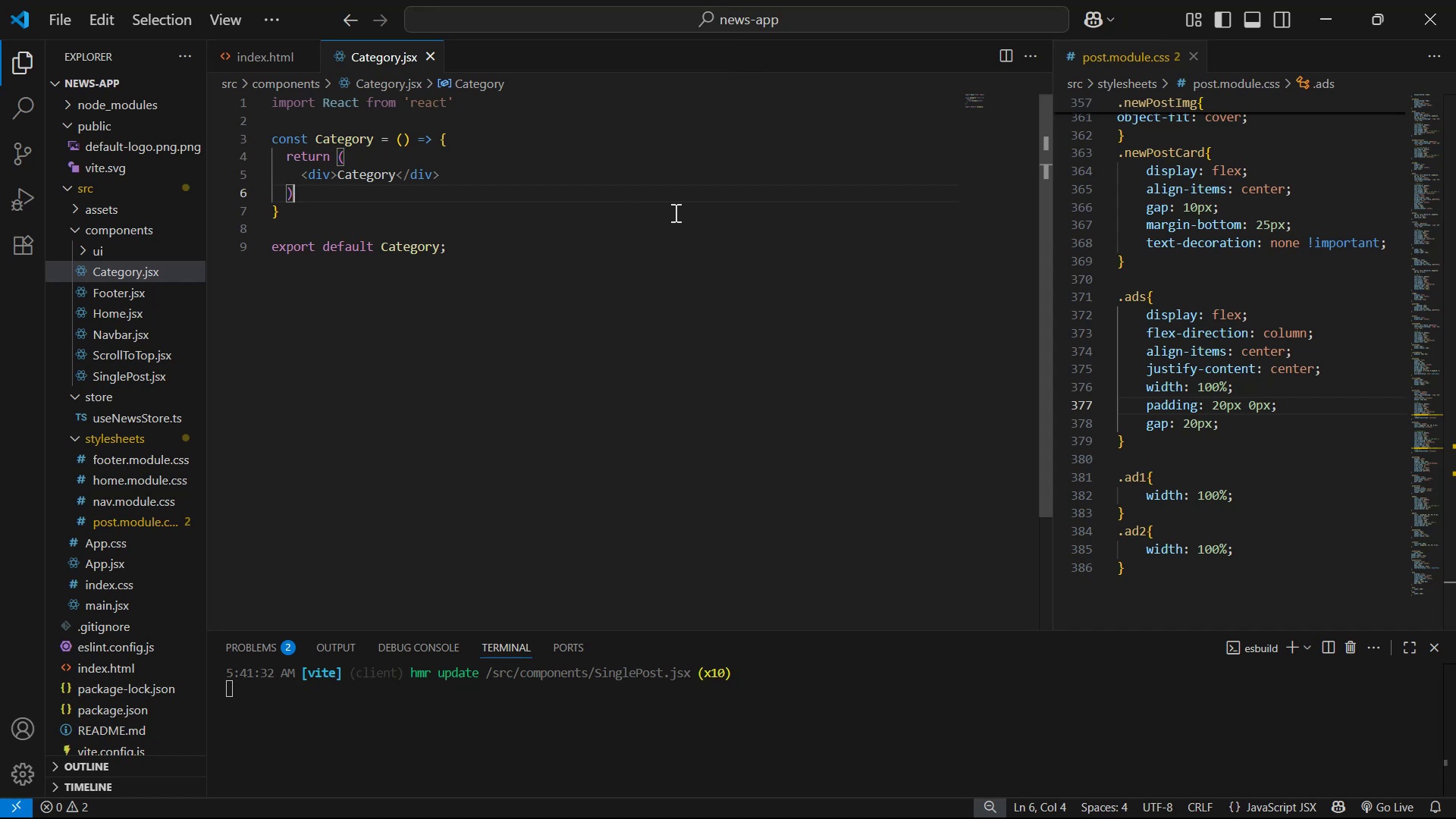 
left_click([118, 561])
 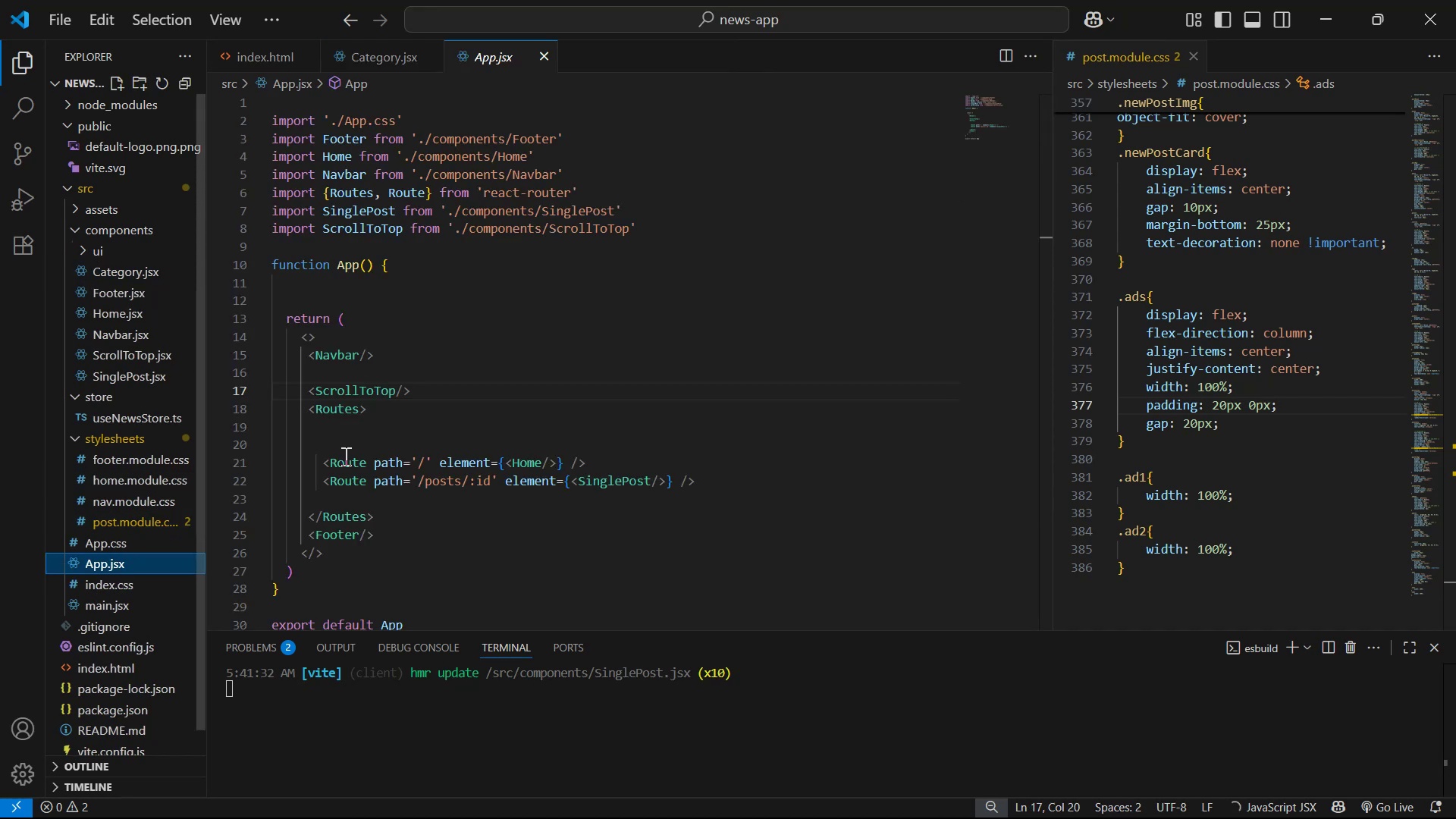 
scroll: coordinate [532, 329], scroll_direction: down, amount: 3.0
 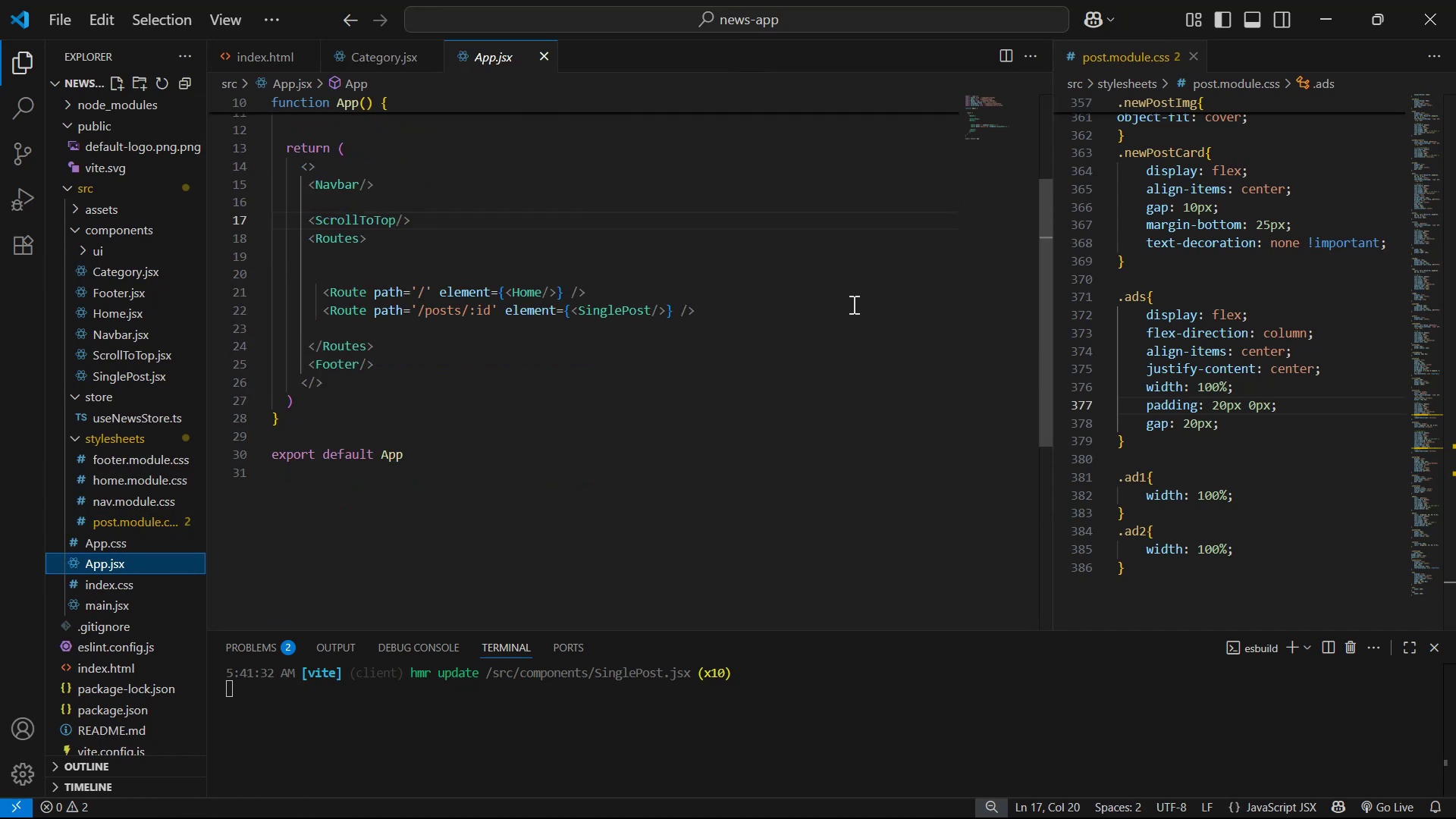 
left_click([840, 303])
 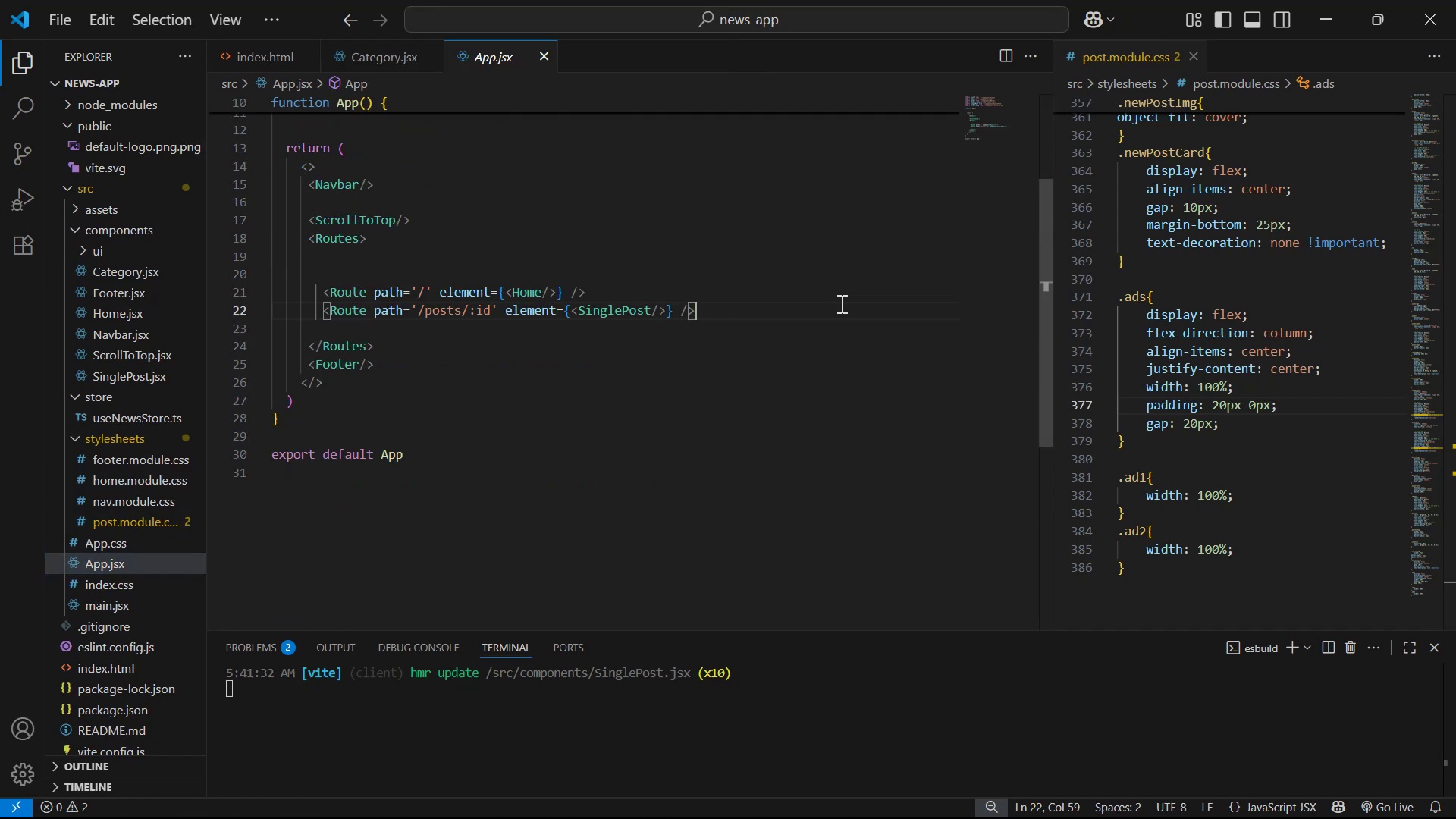 
key(Alt+Shift+ArrowDown)
 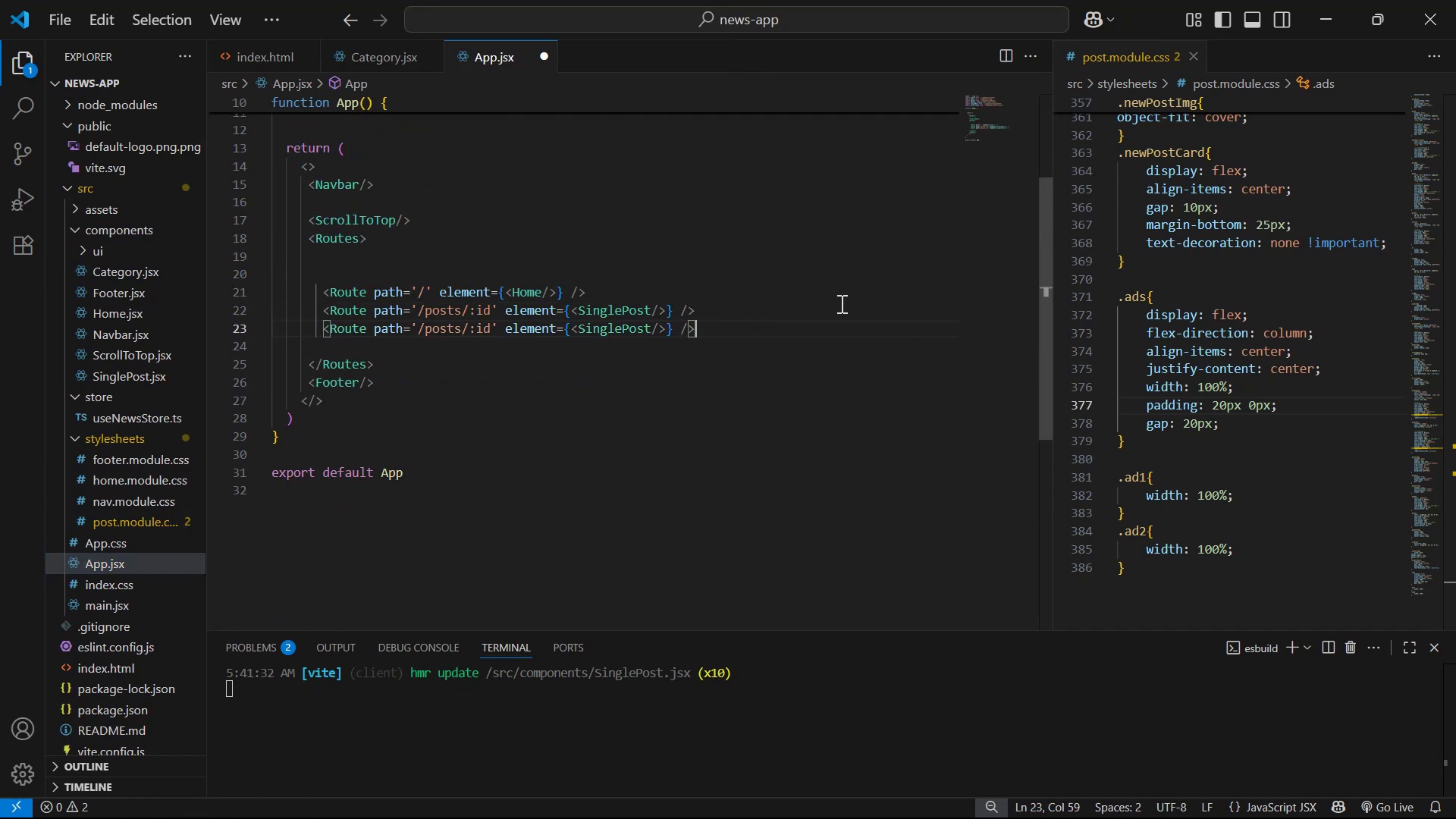 
hold_key(key=ArrowLeft, duration=1.29)
 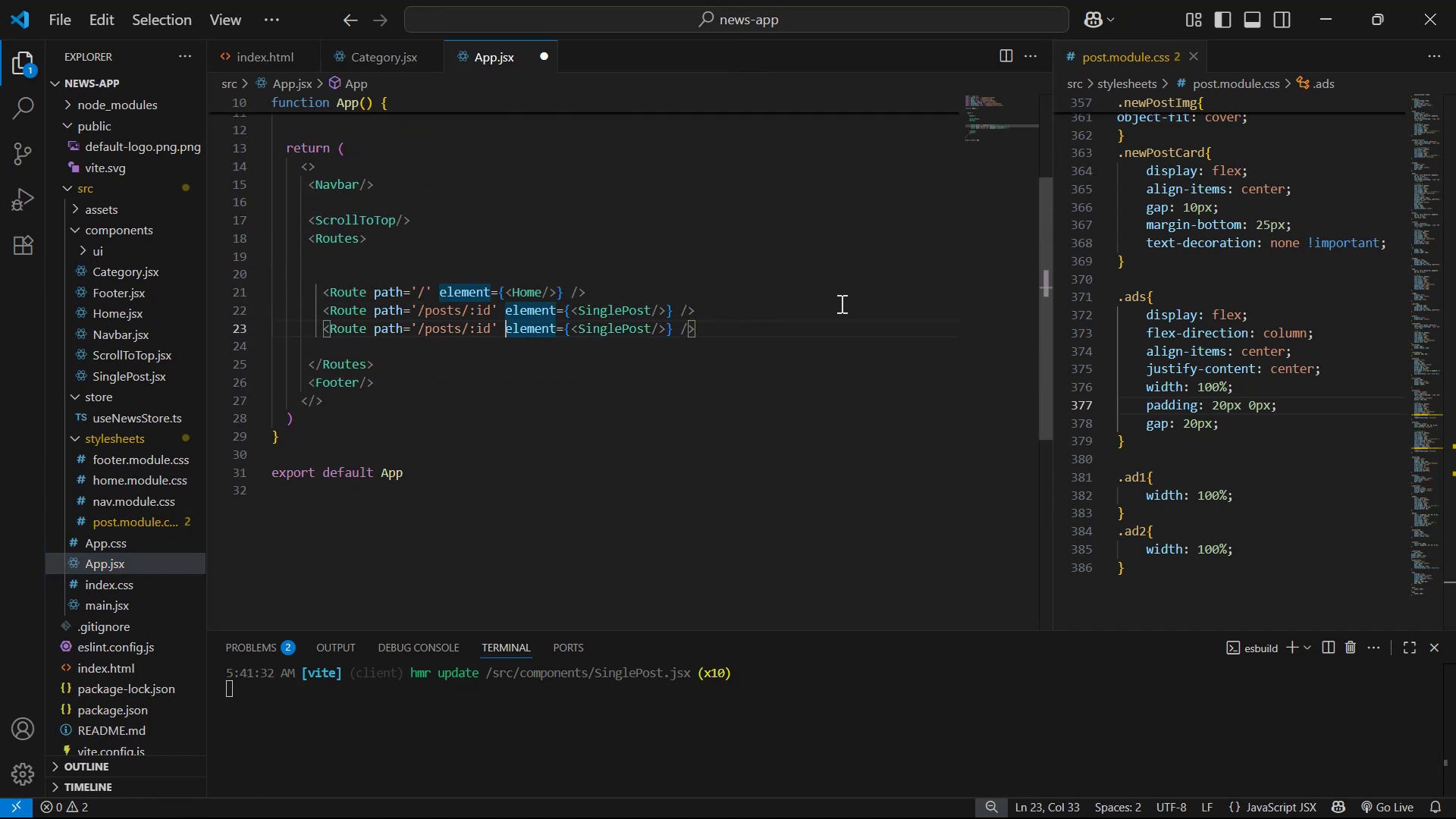 
key(ArrowLeft)
 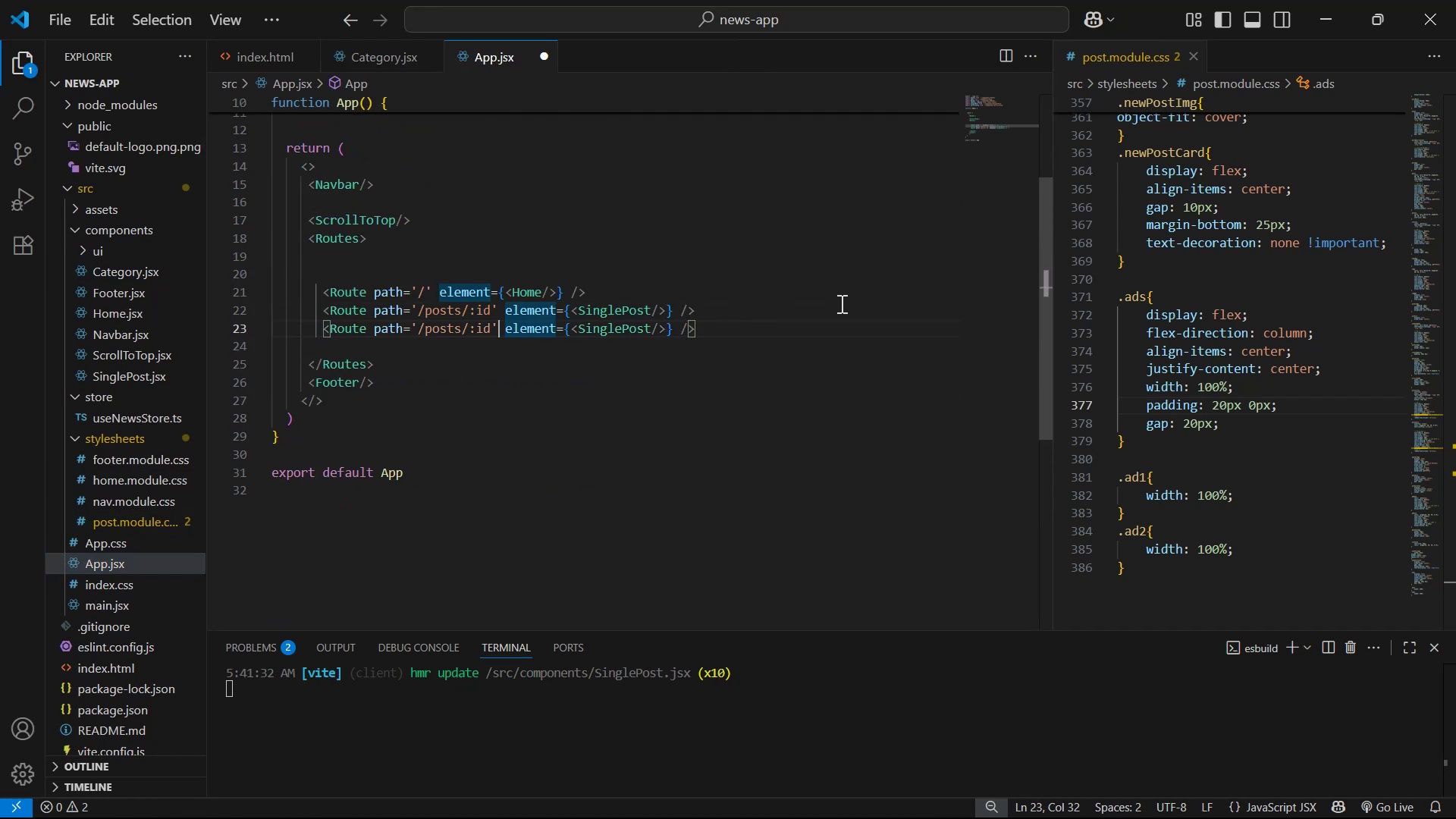 
key(ArrowLeft)
 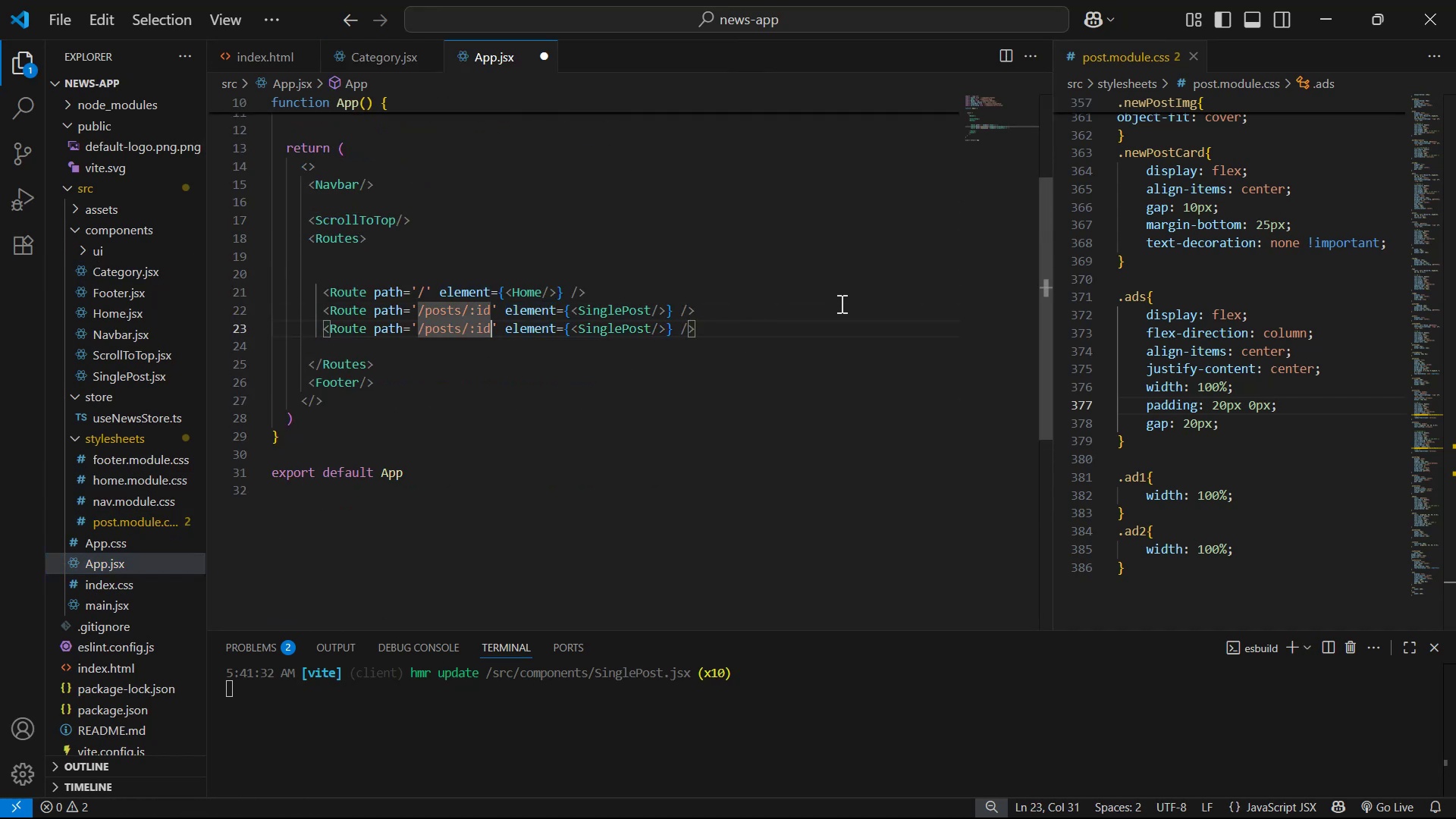 
key(Backspace)
key(Backspace)
key(Backspace)
key(Backspace)
key(Backspace)
key(Backspace)
key(Backspace)
key(Backspace)
key(Backspace)
type(sports)
 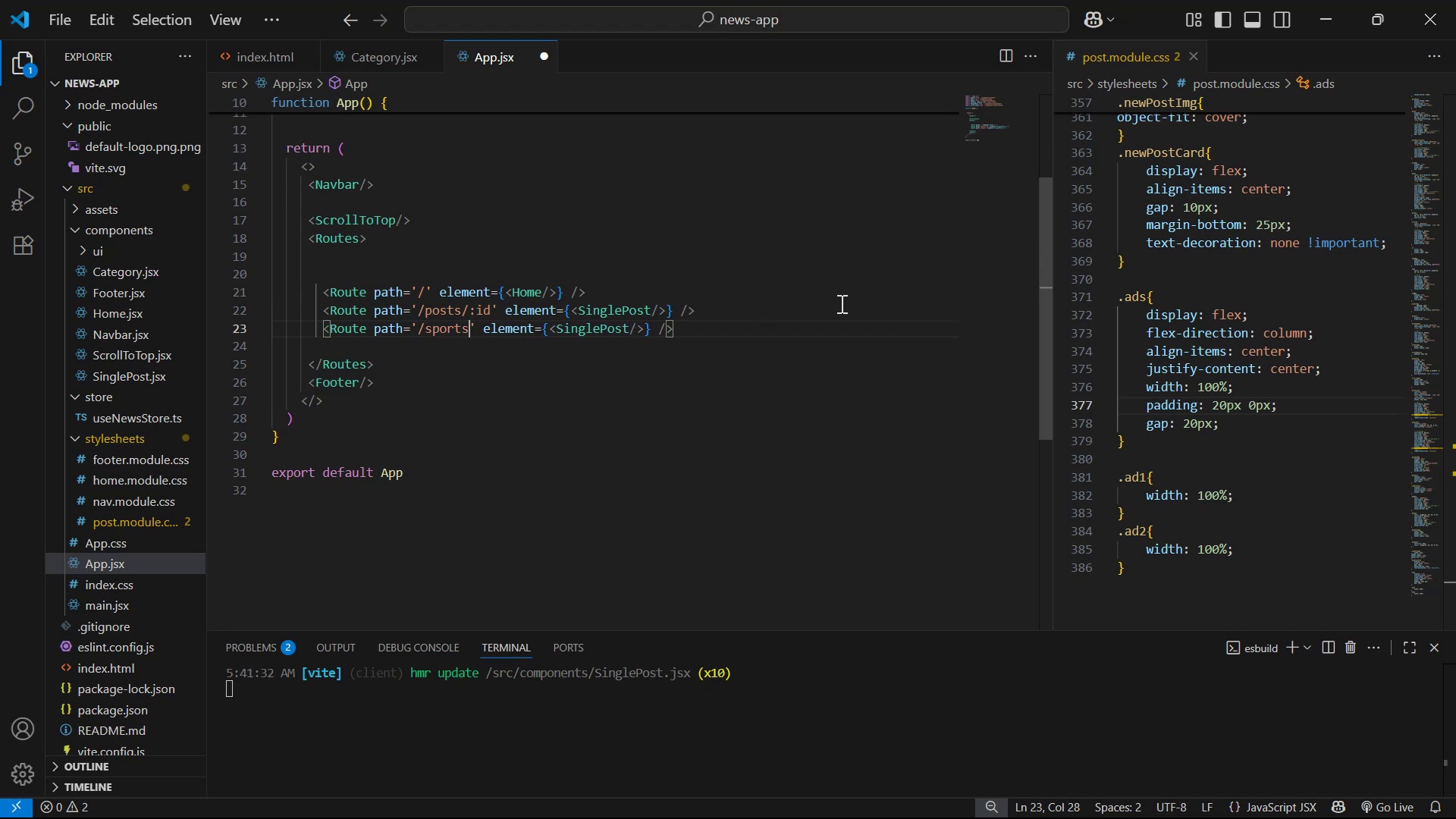 
hold_key(key=ArrowRight, duration=1.13)
 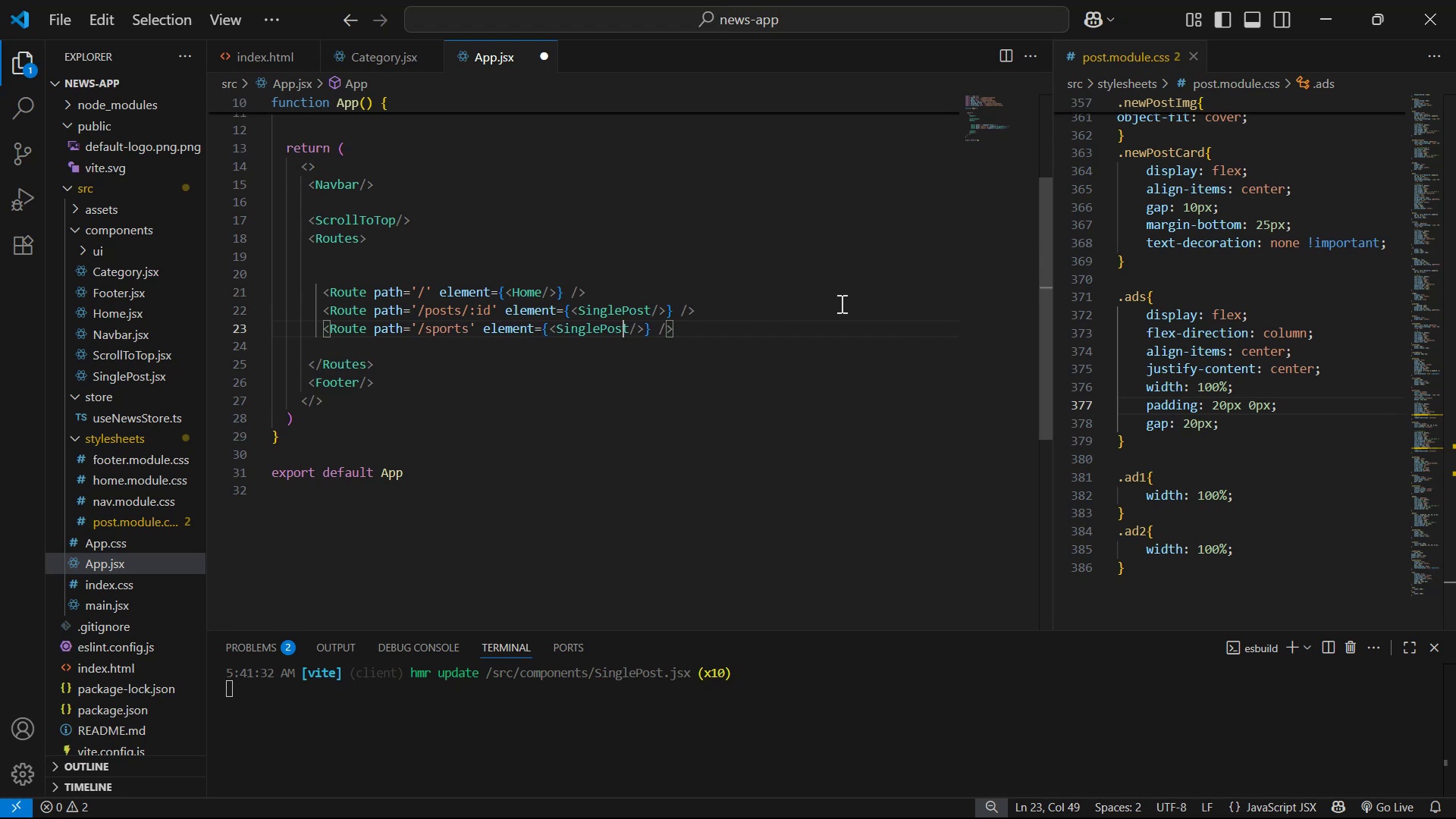 
key(ArrowRight)
 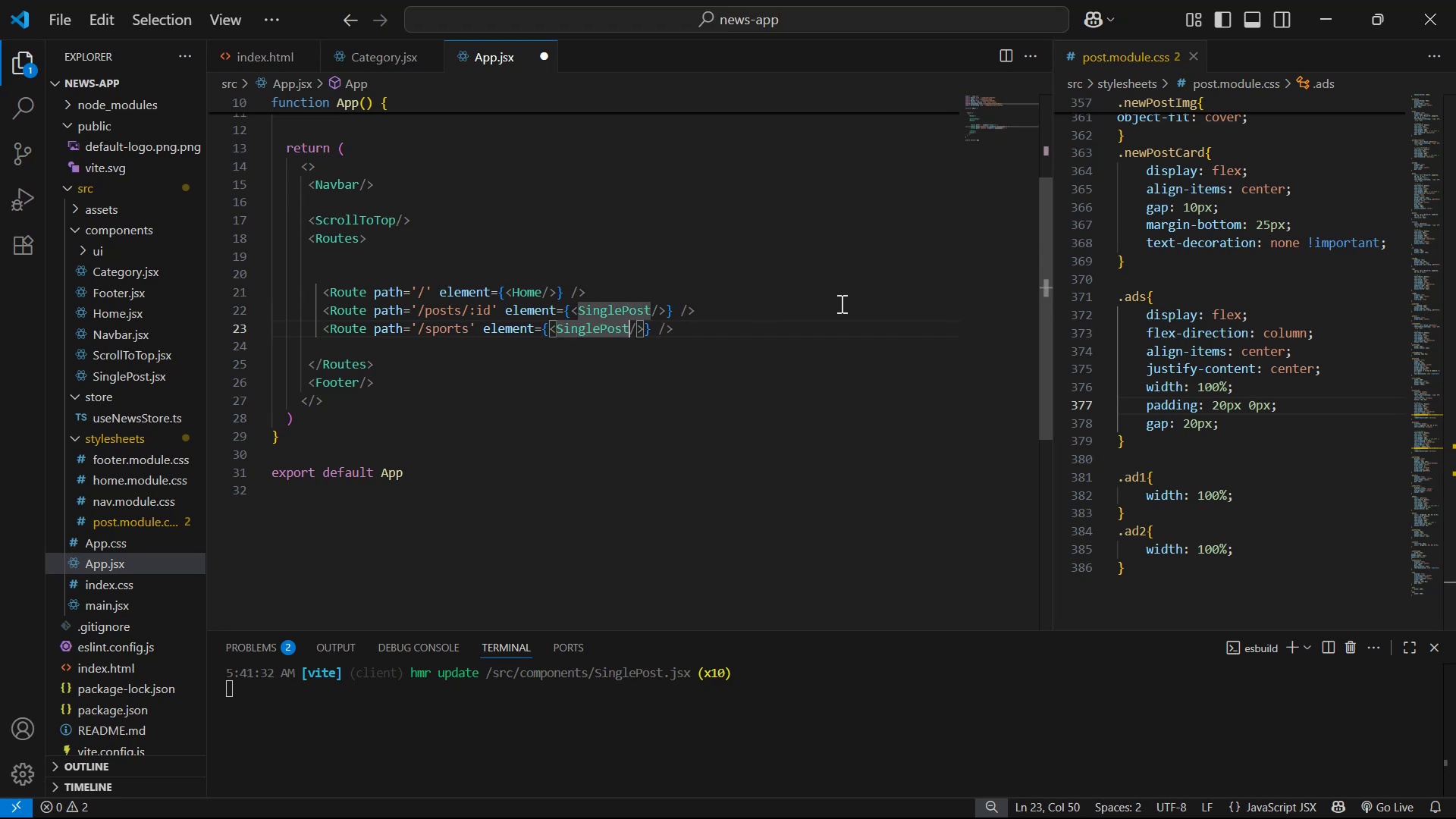 
key(ArrowRight)
 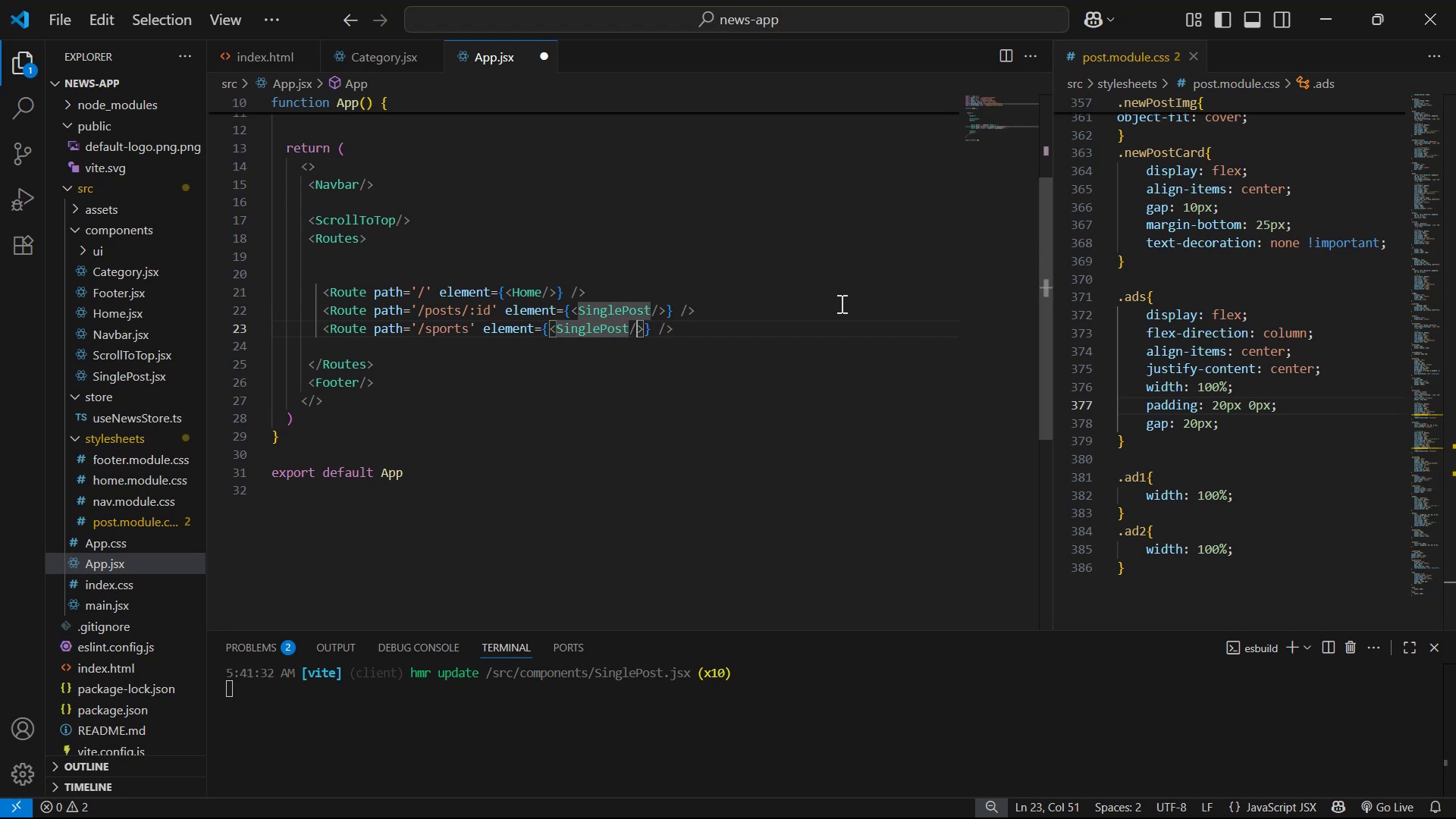 
key(ArrowRight)
 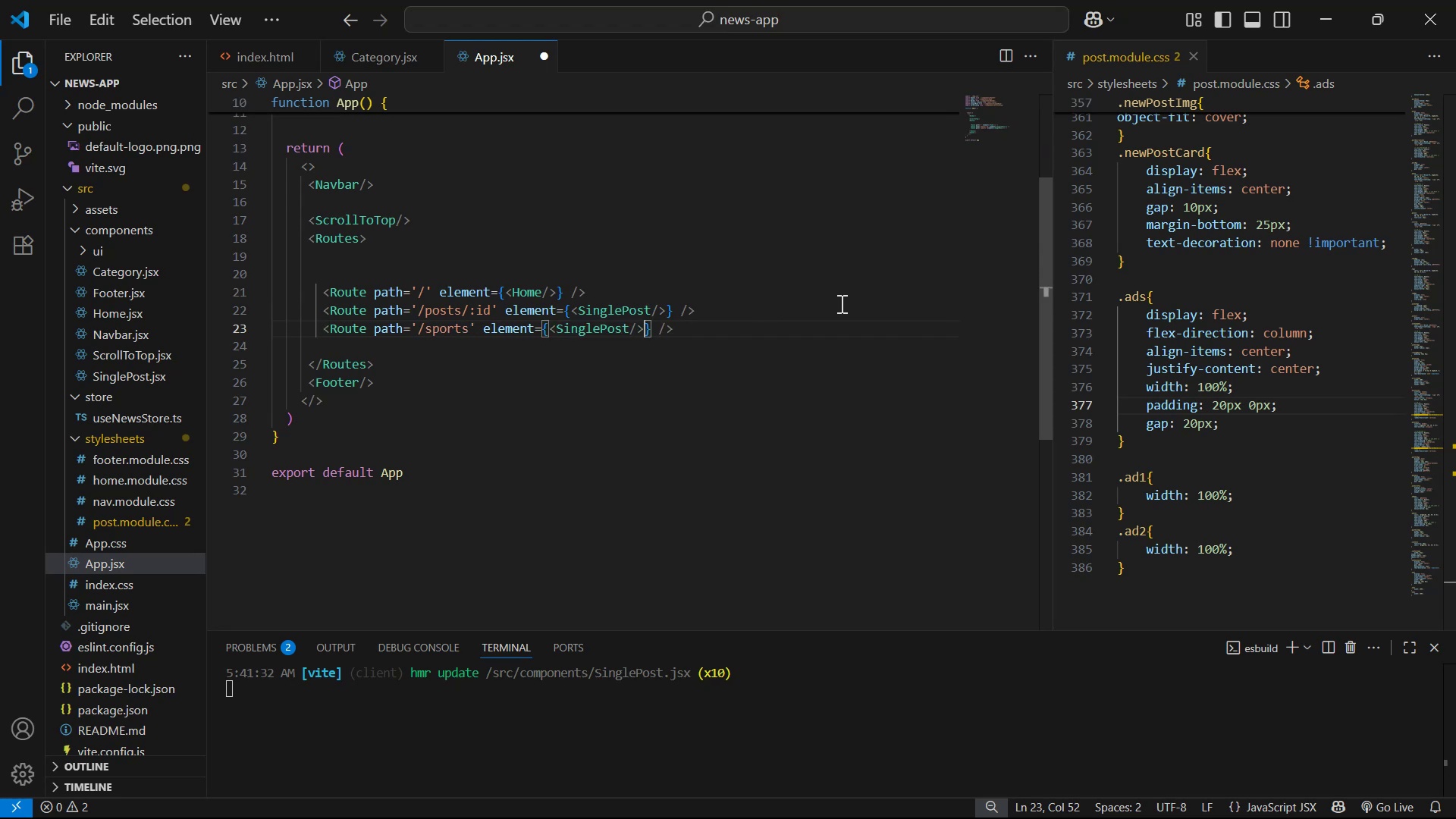 
hold_key(key=Backspace, duration=0.89)
 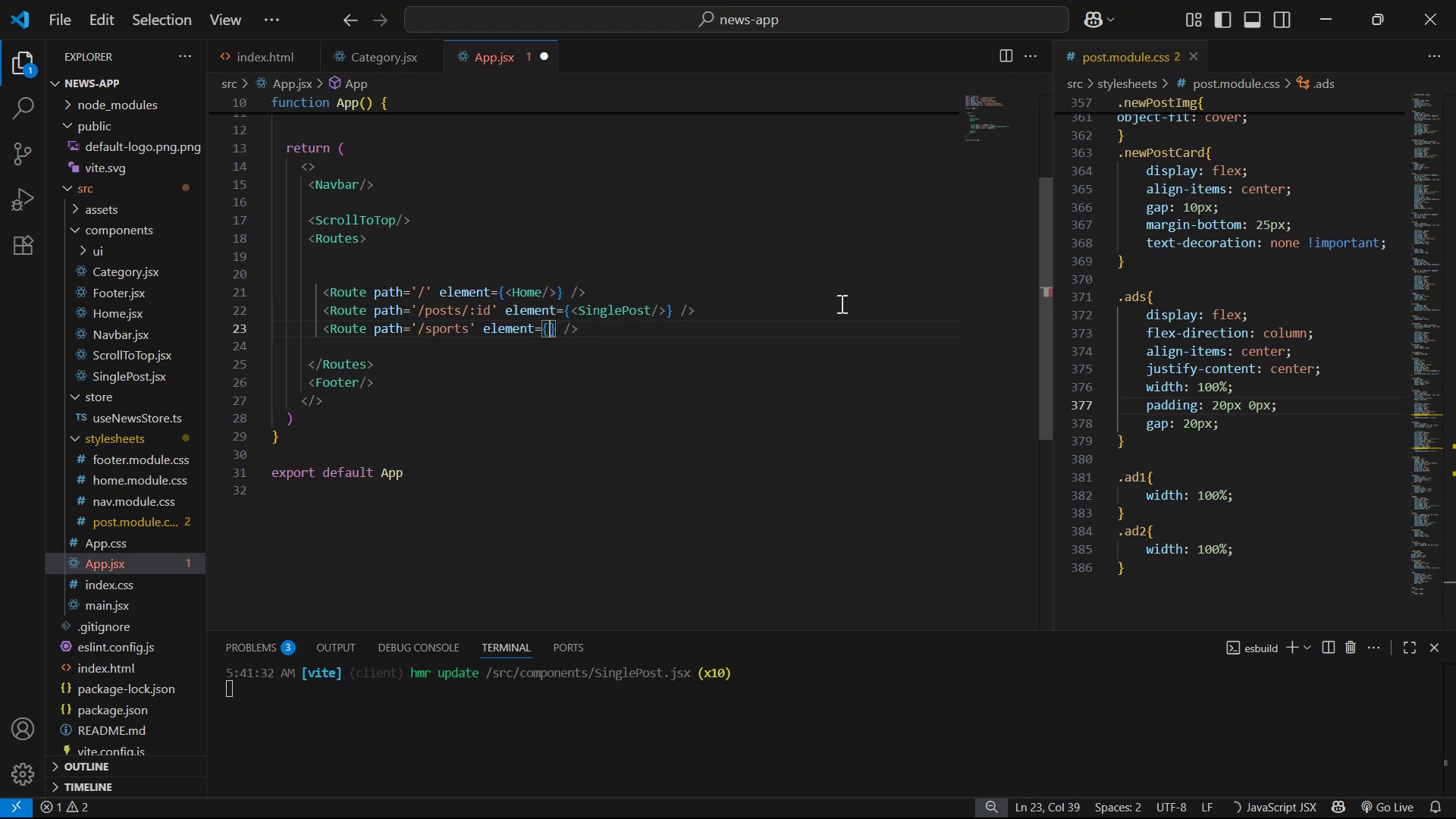 
type(<ca)
key(Backspace)
key(Backspace)
type(Cat)
 